 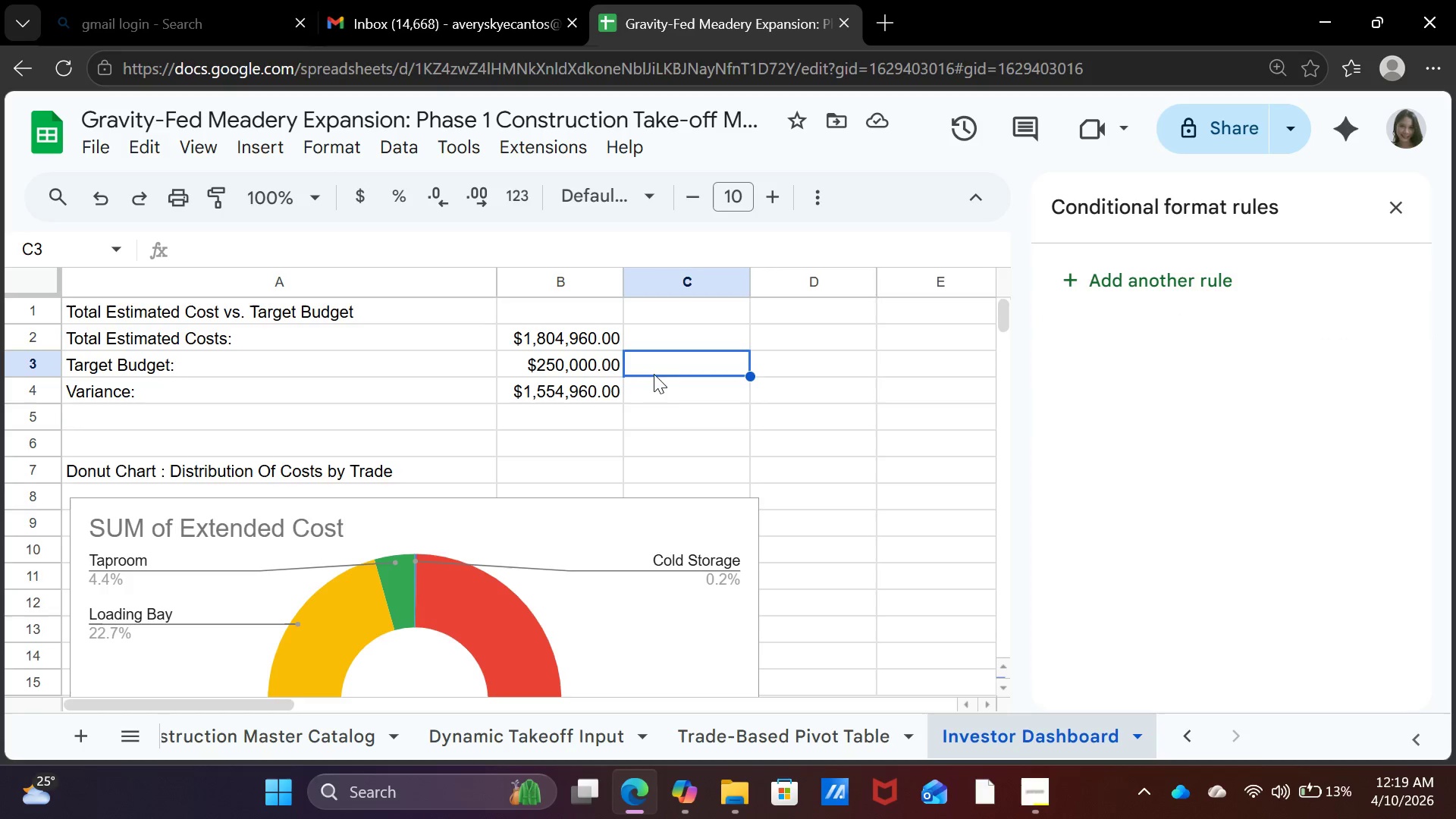 
left_click([554, 342])
 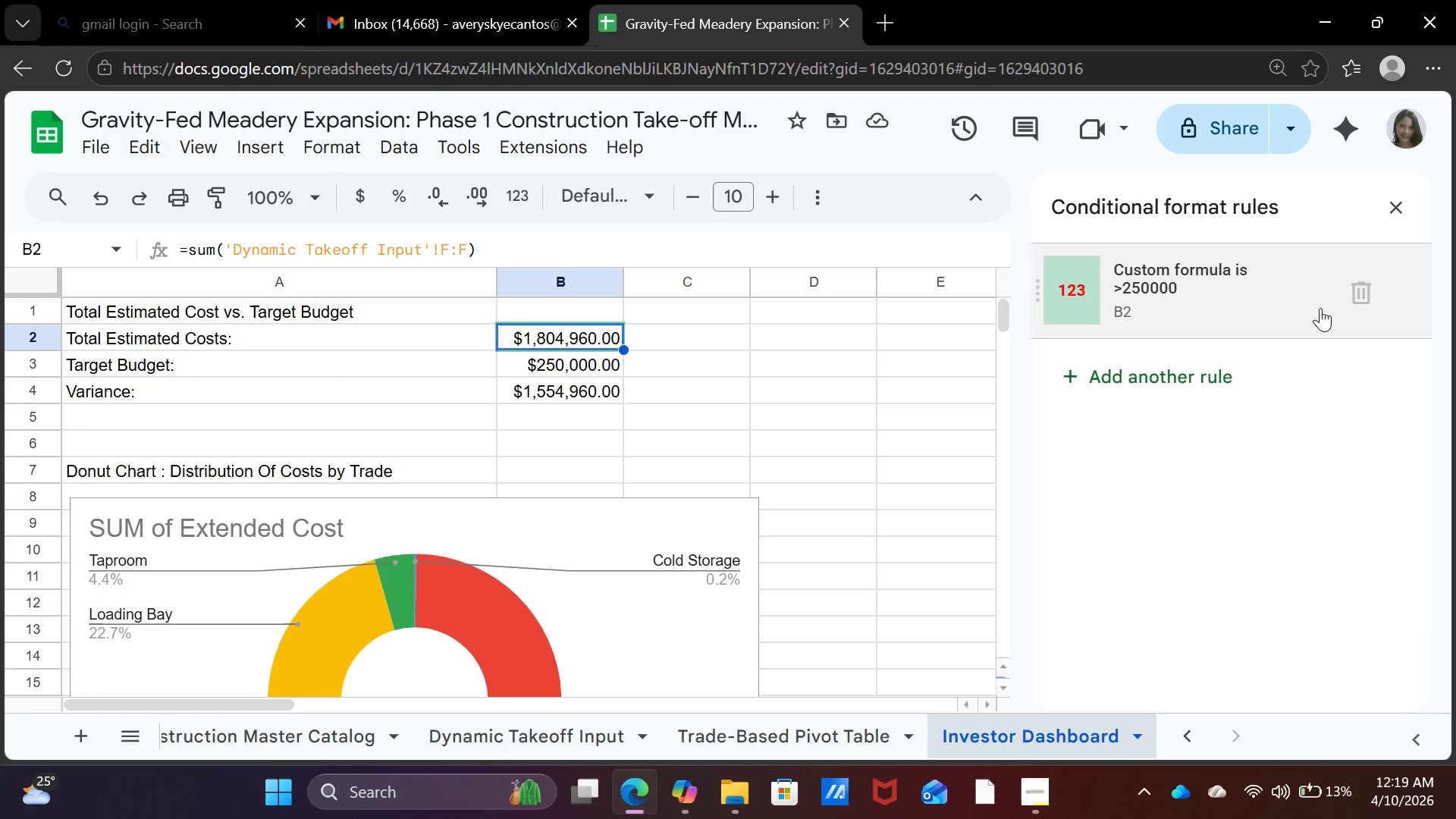 
left_click([1238, 299])
 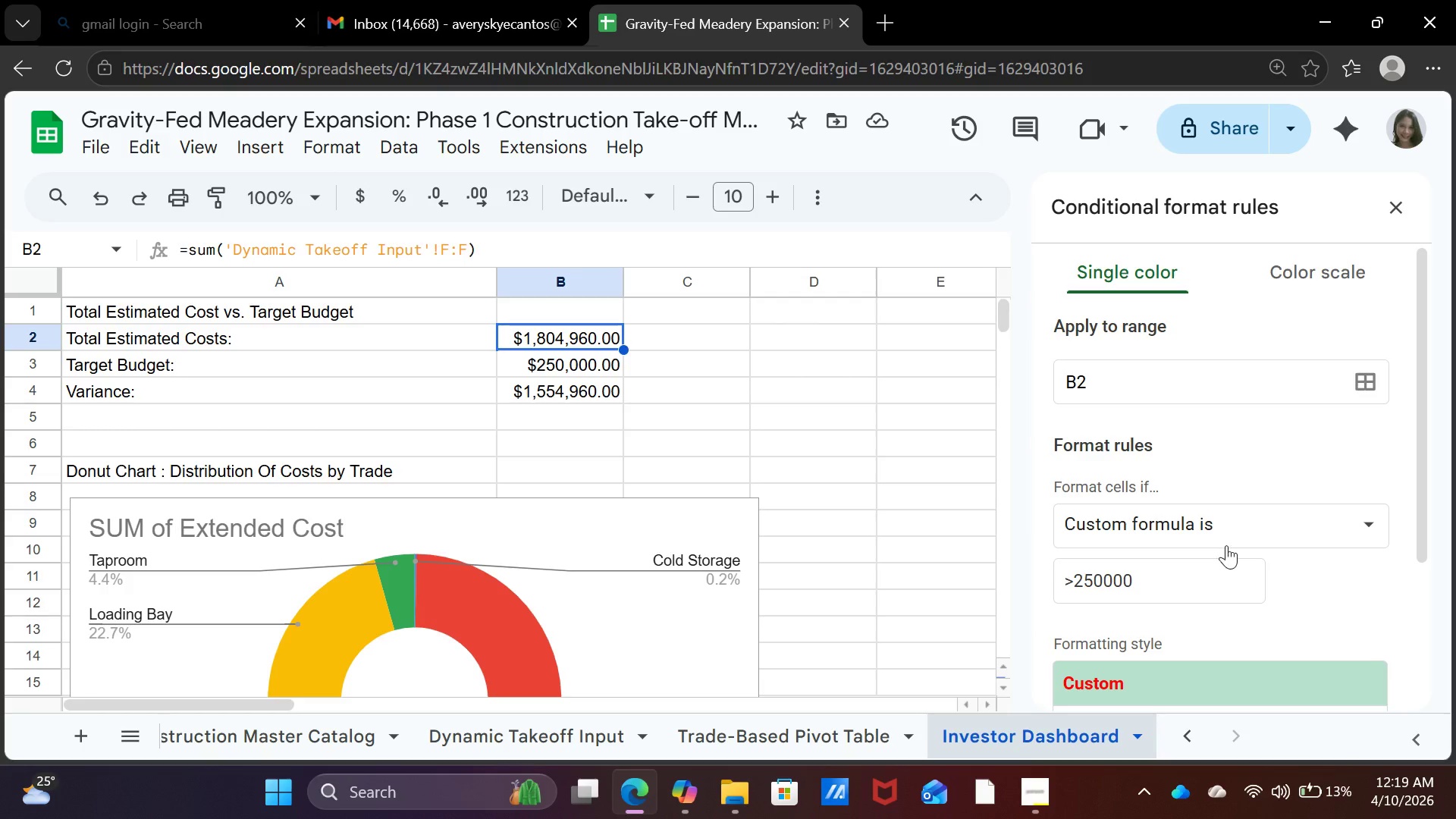 
left_click([1226, 534])
 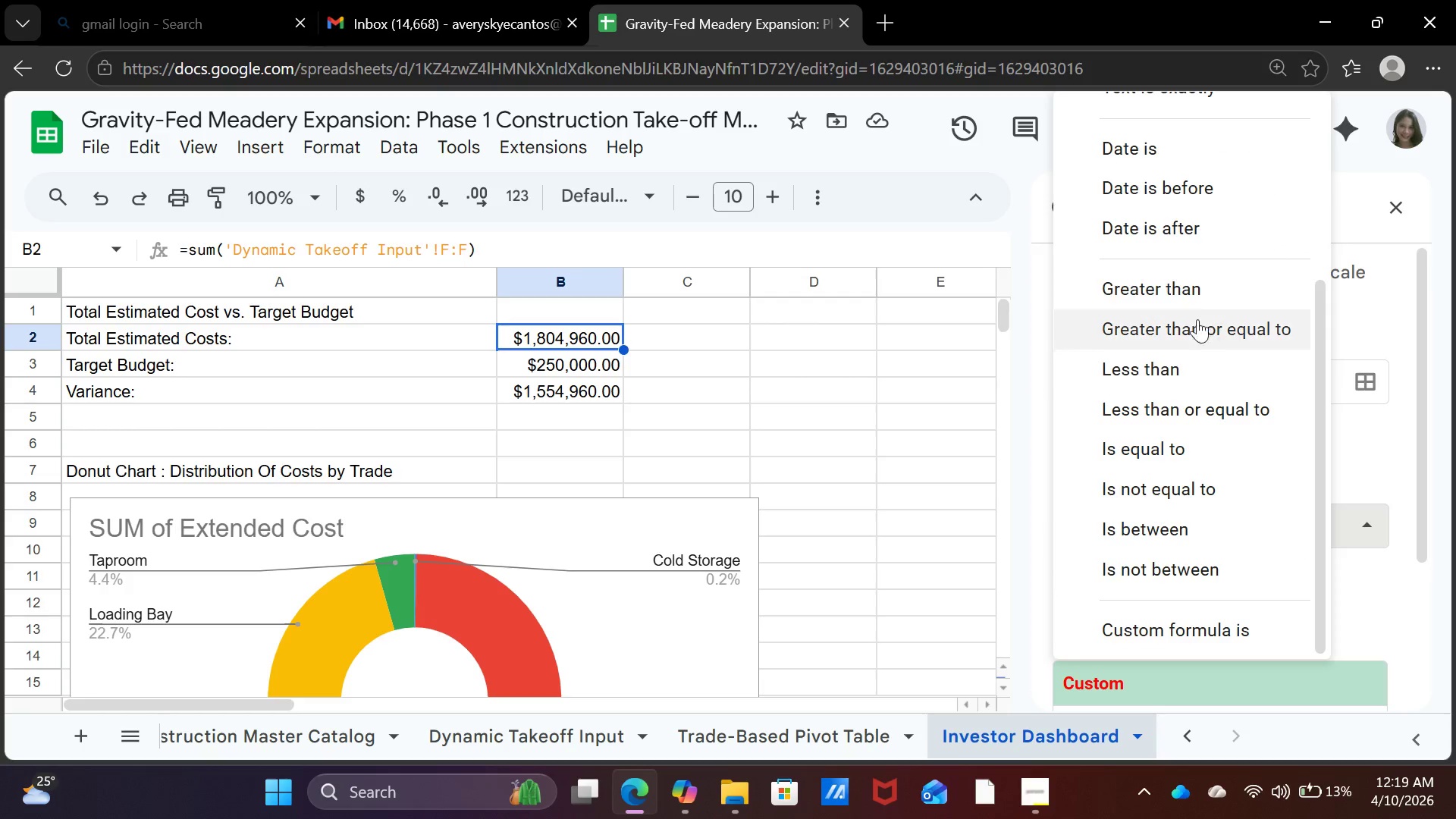 
left_click([1184, 293])
 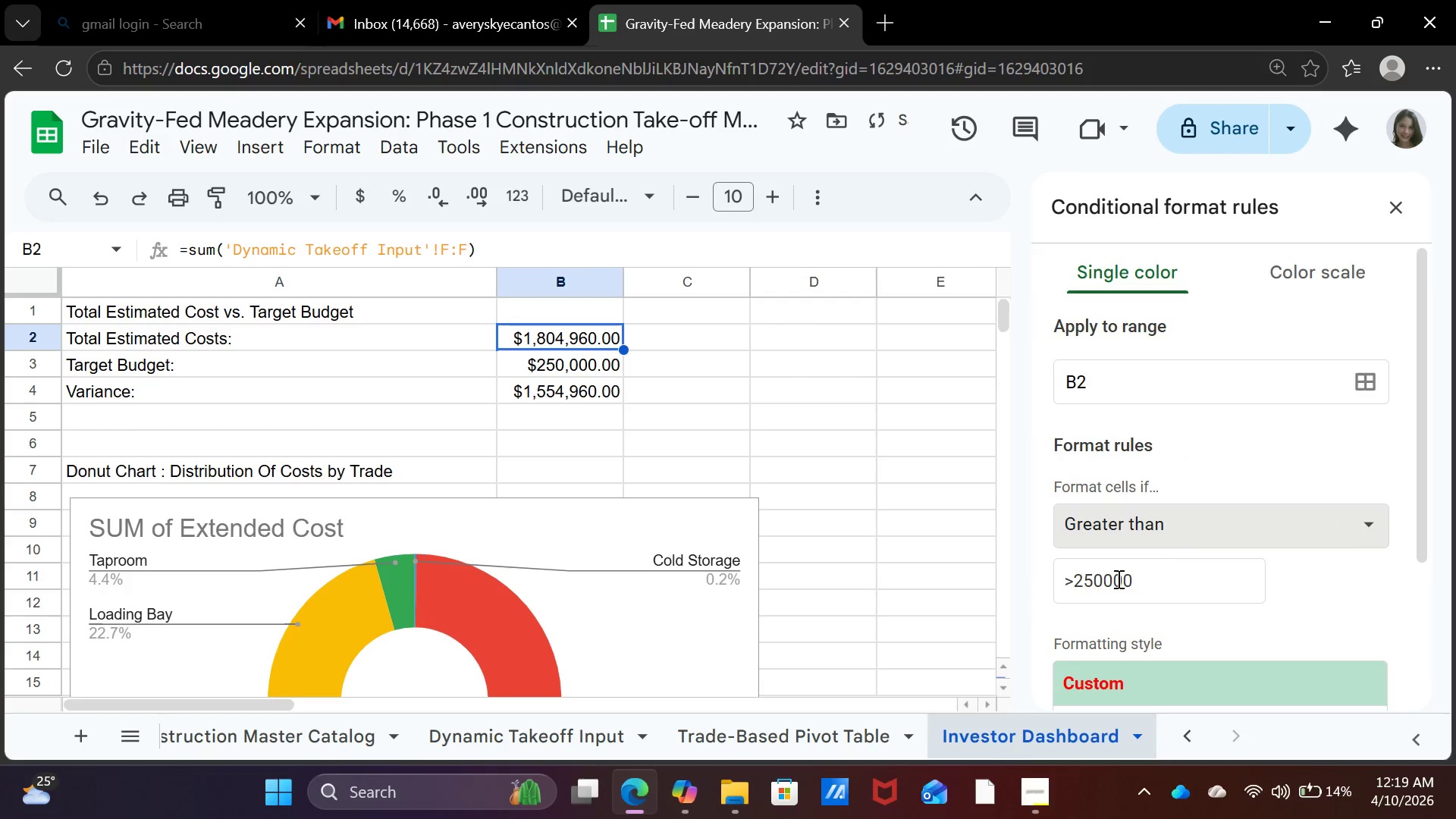 
left_click([1100, 585])
 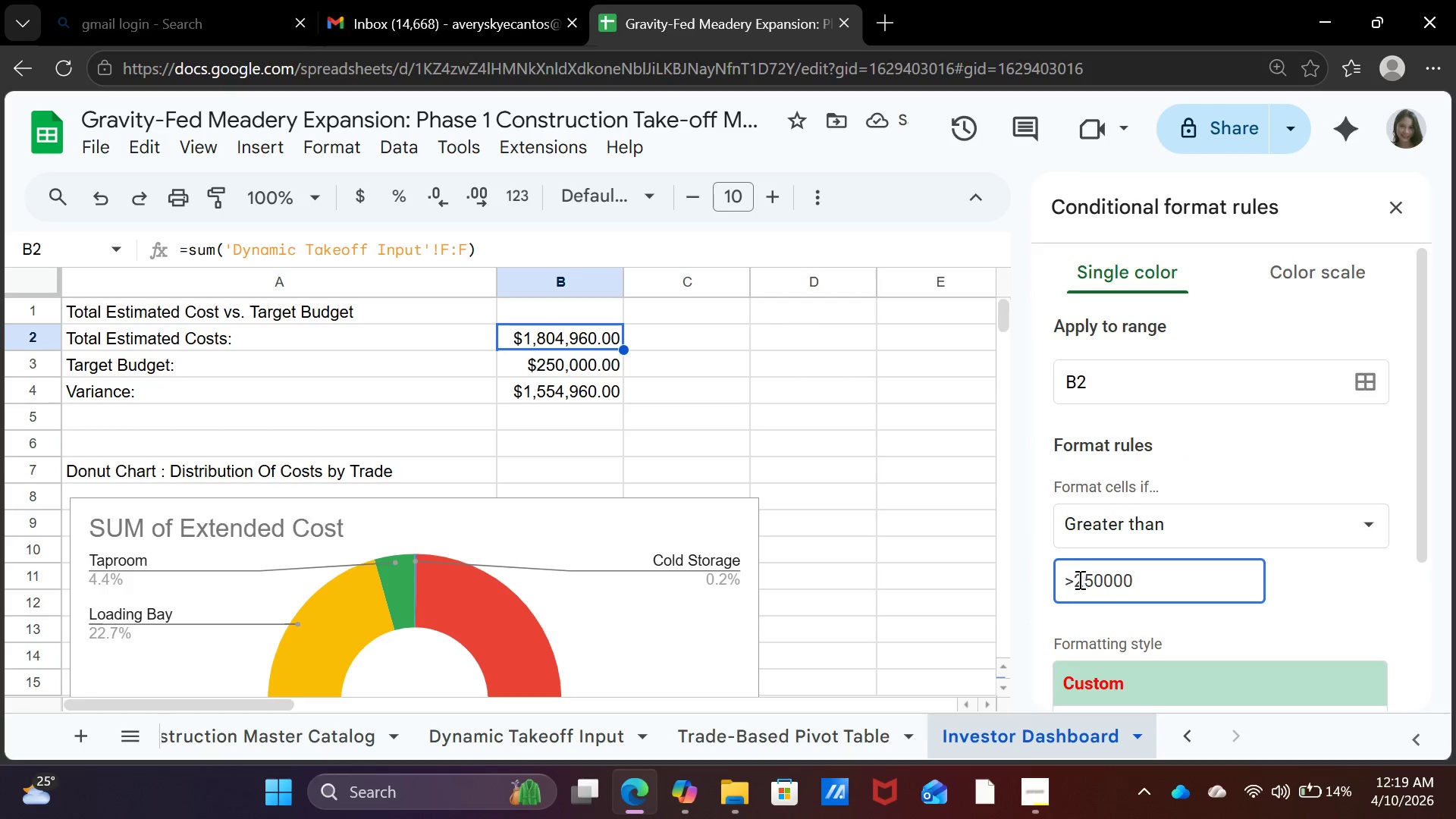 
left_click([1076, 580])
 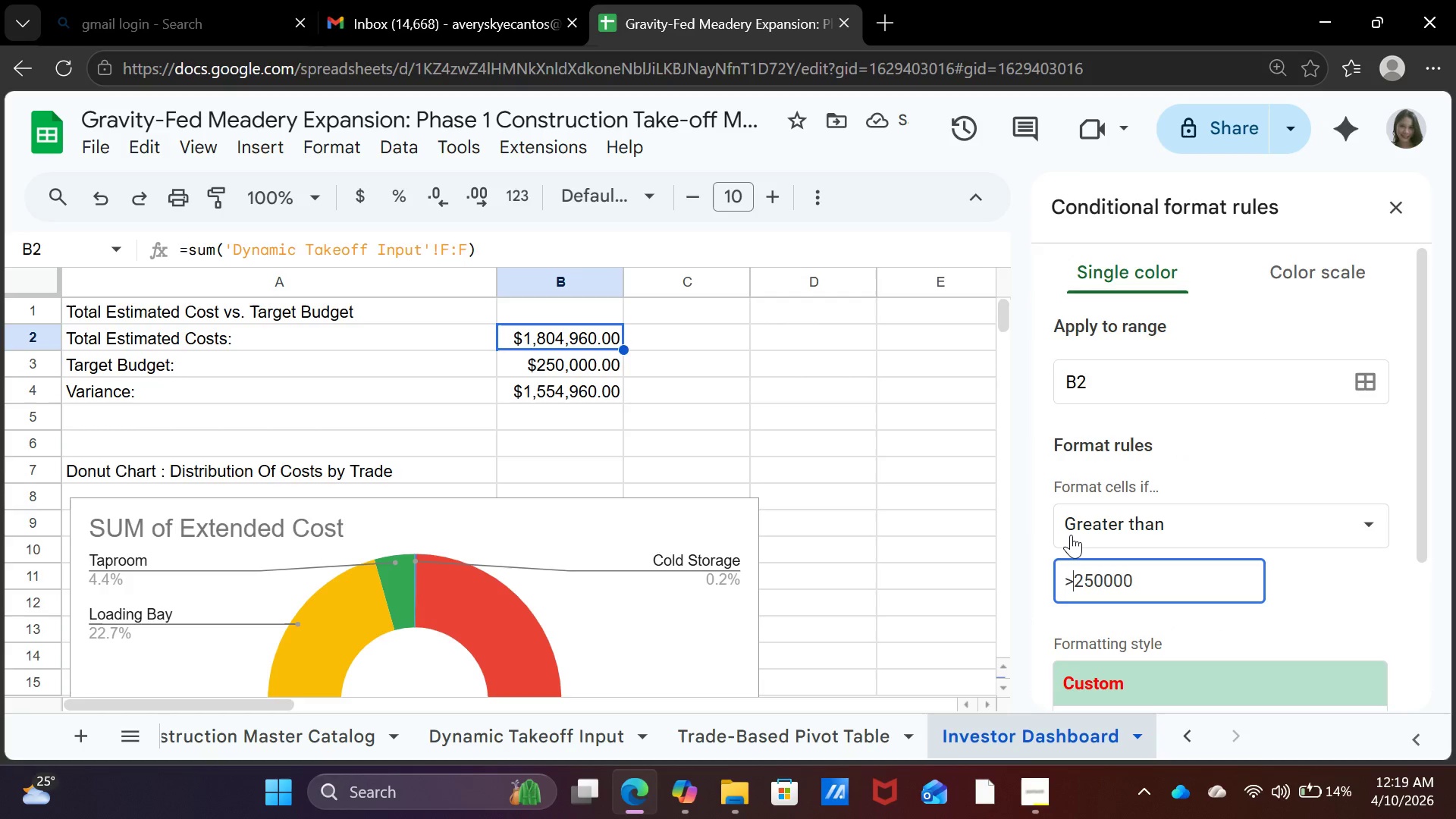 
key(Backspace)
 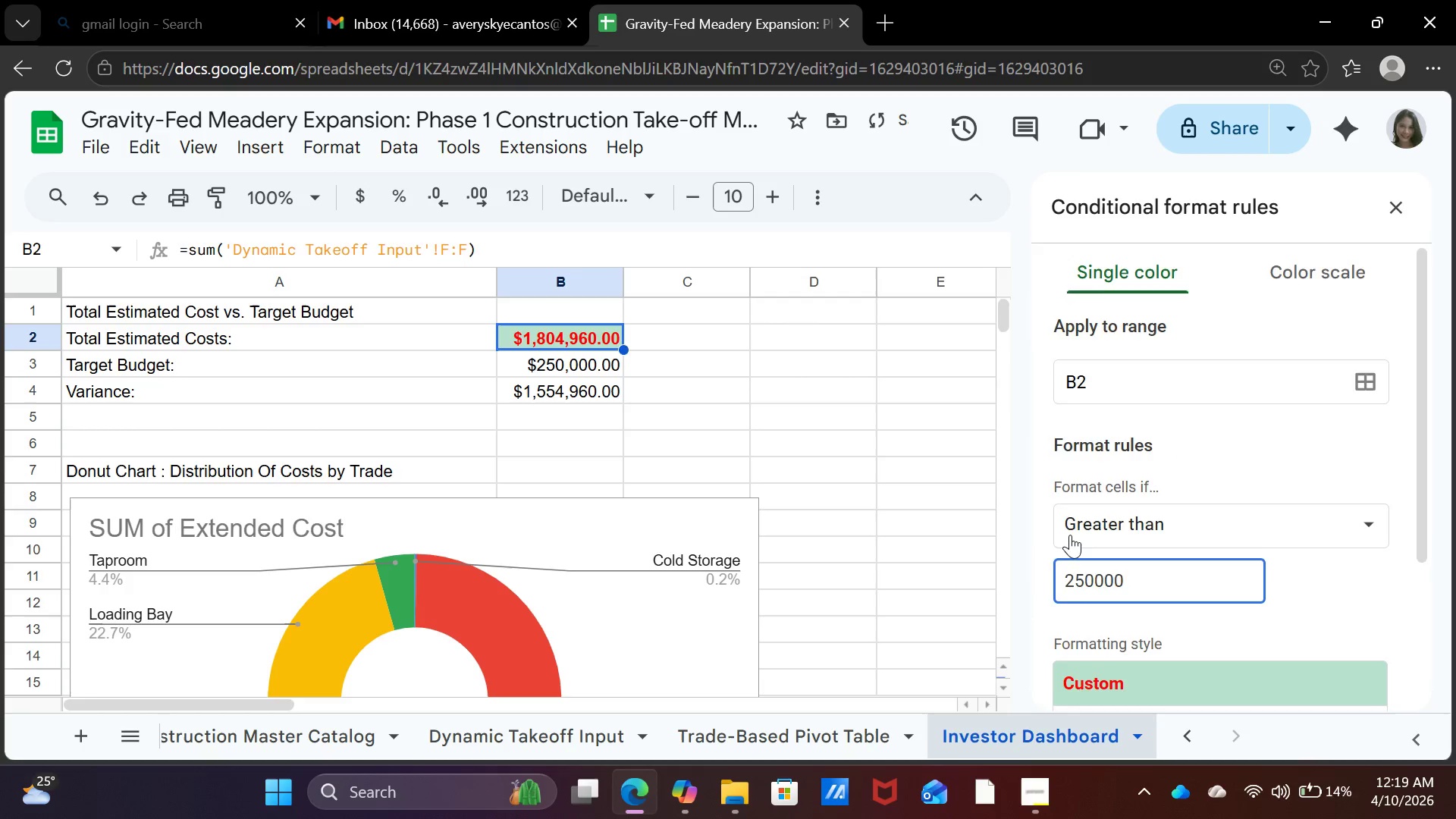 
scroll: coordinate [1070, 533], scroll_direction: down, amount: 3.0
 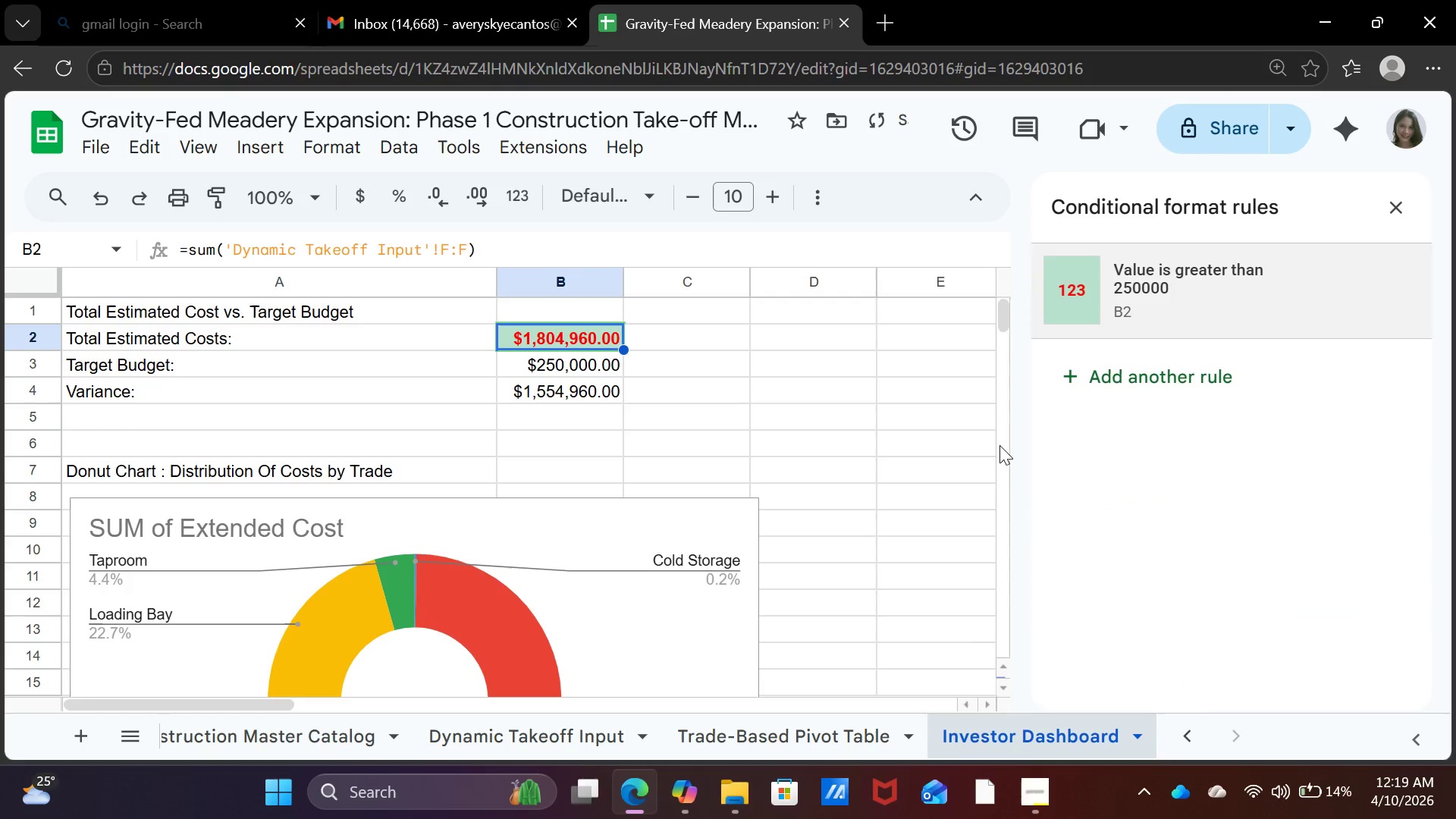 
left_click([915, 419])
 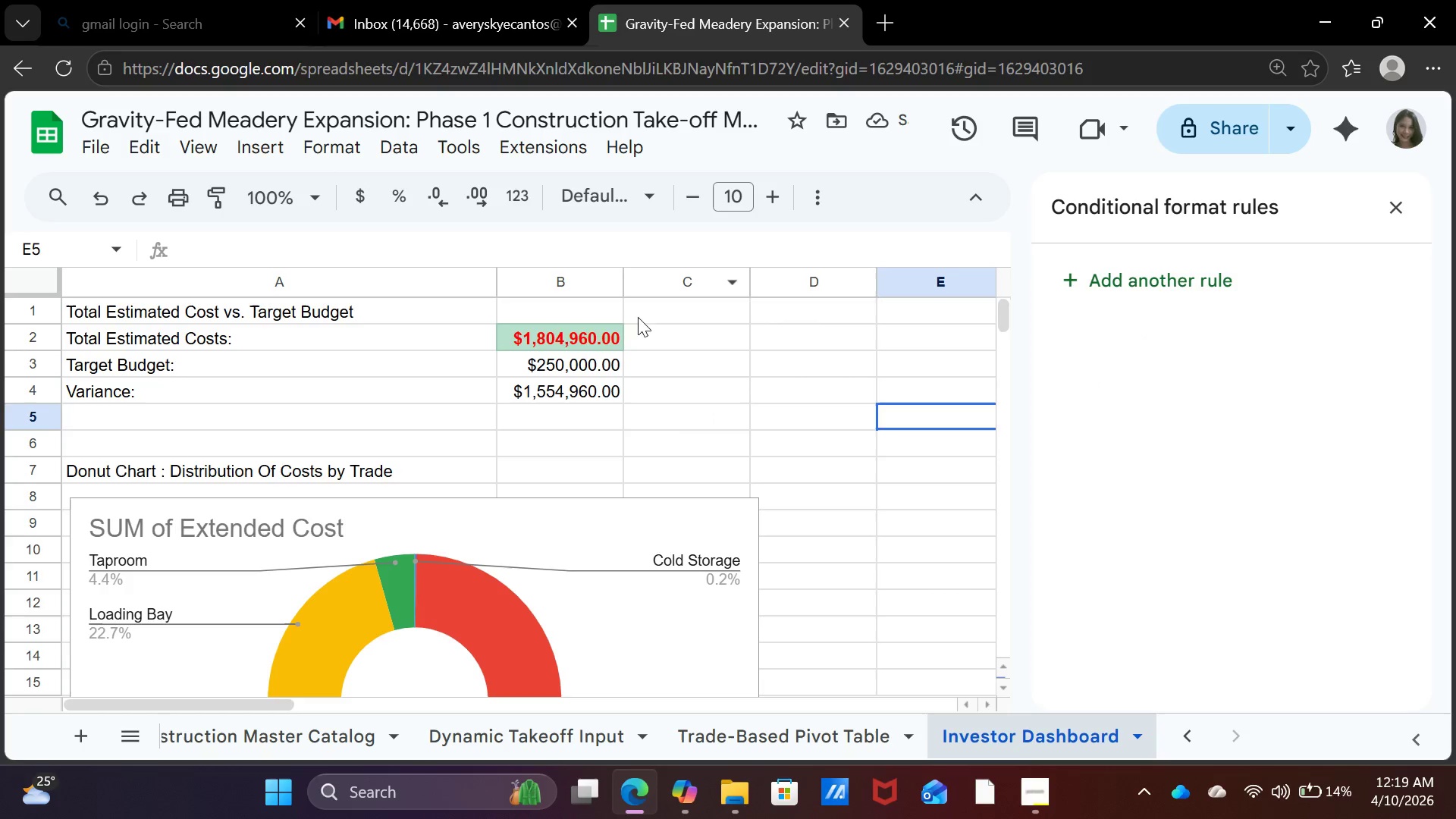 
left_click([552, 335])
 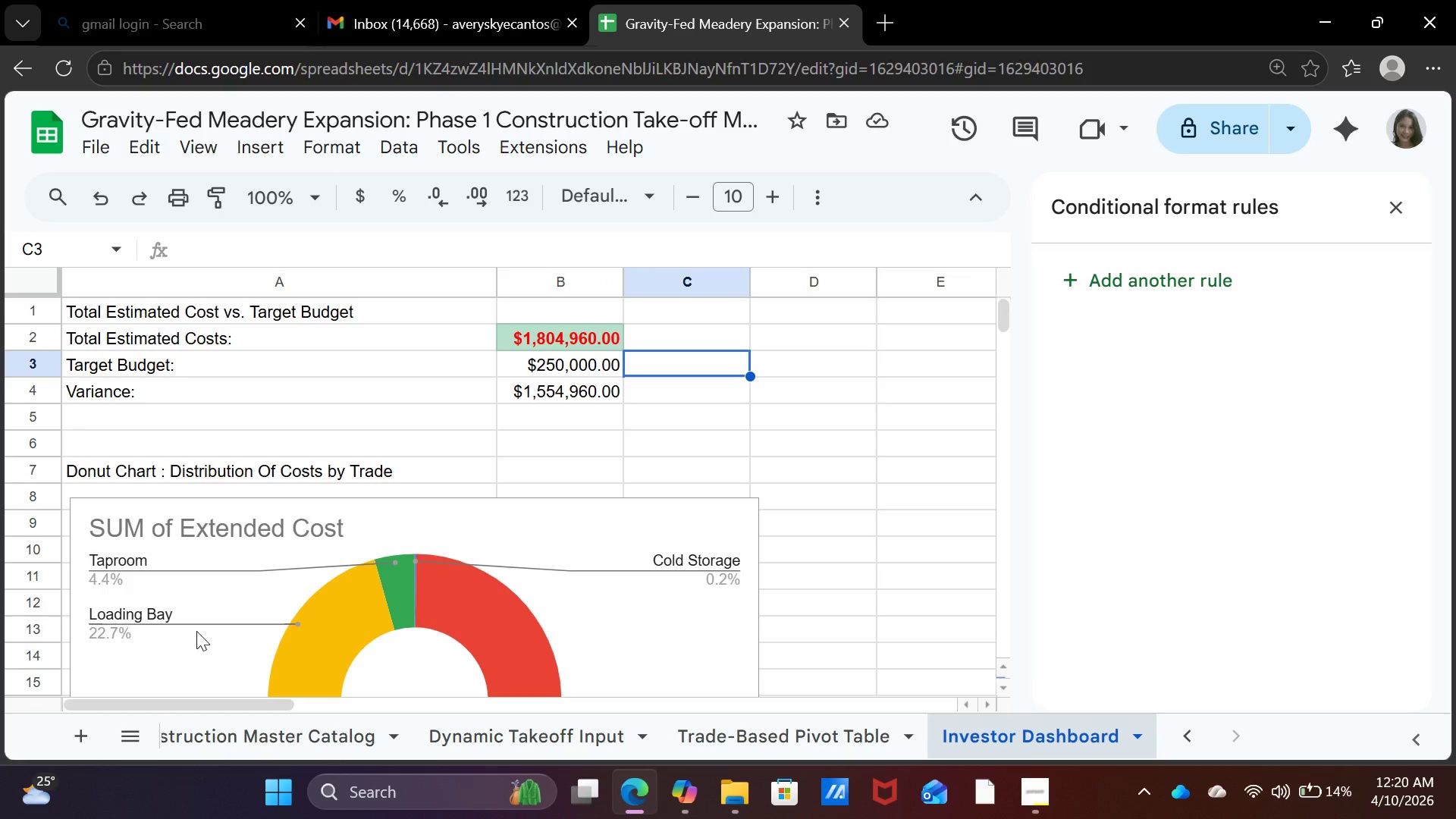 
wait(33.95)
 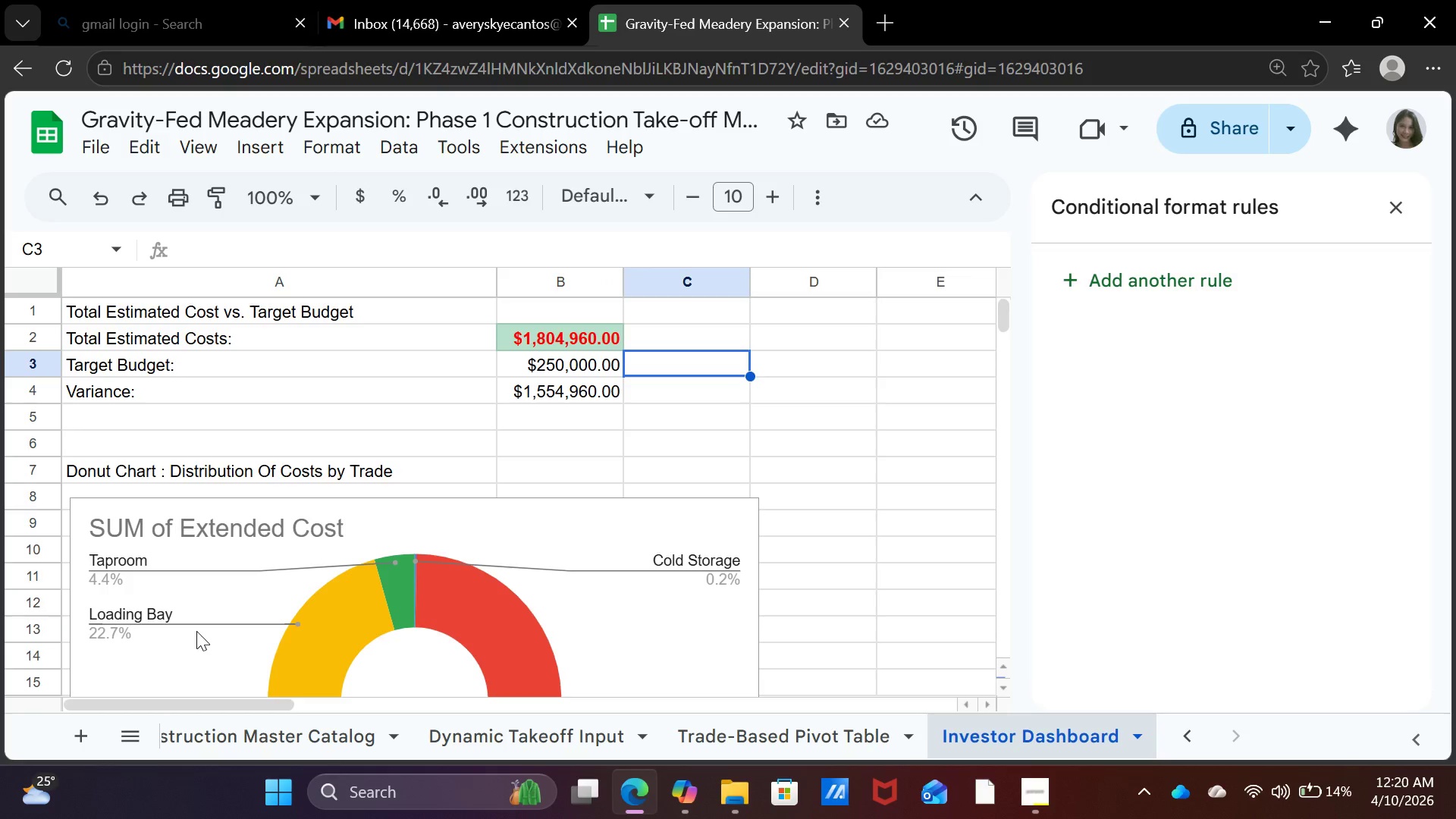 
scroll: coordinate [421, 589], scroll_direction: down, amount: 5.0
 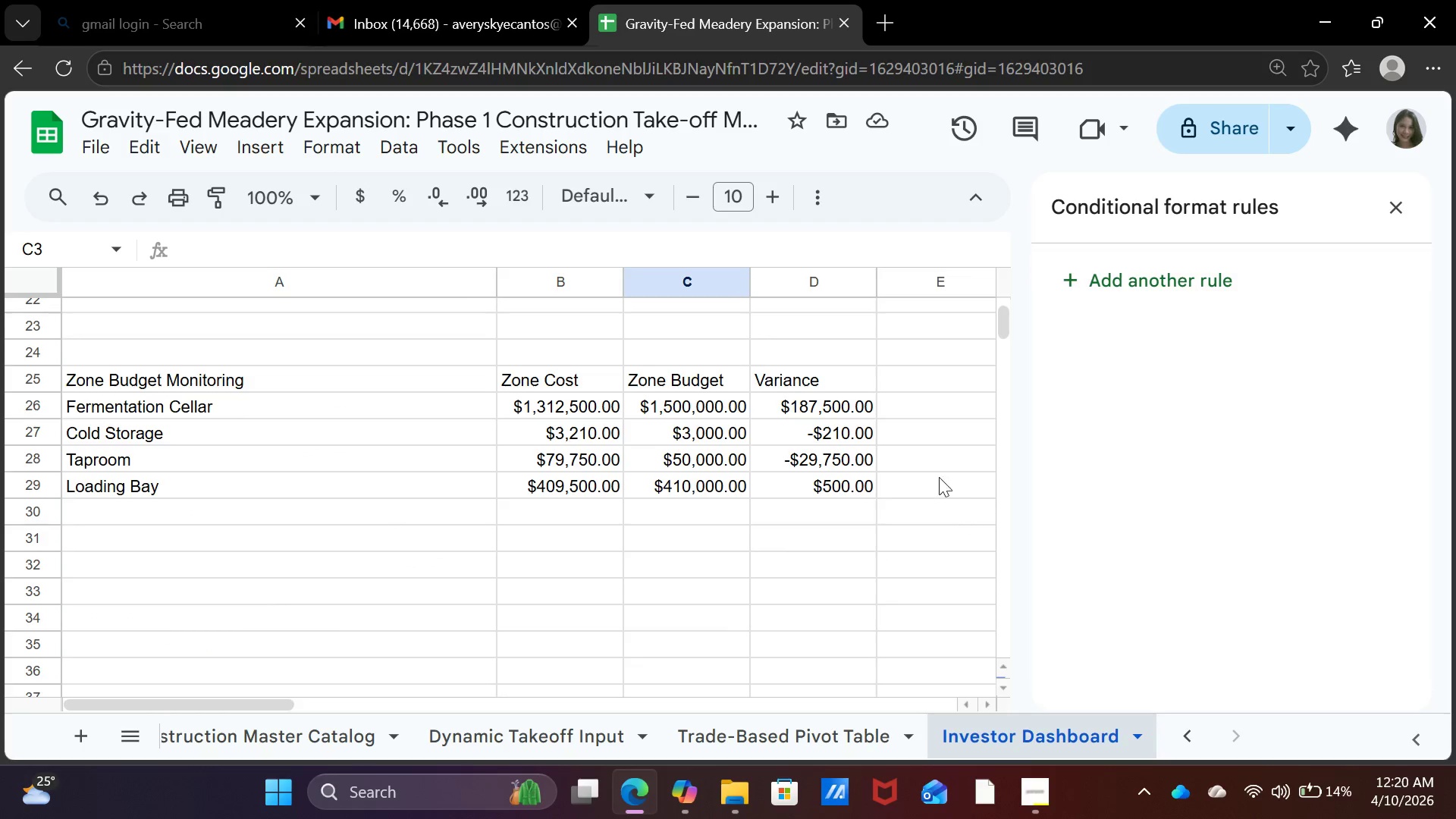 
double_click([825, 402])
 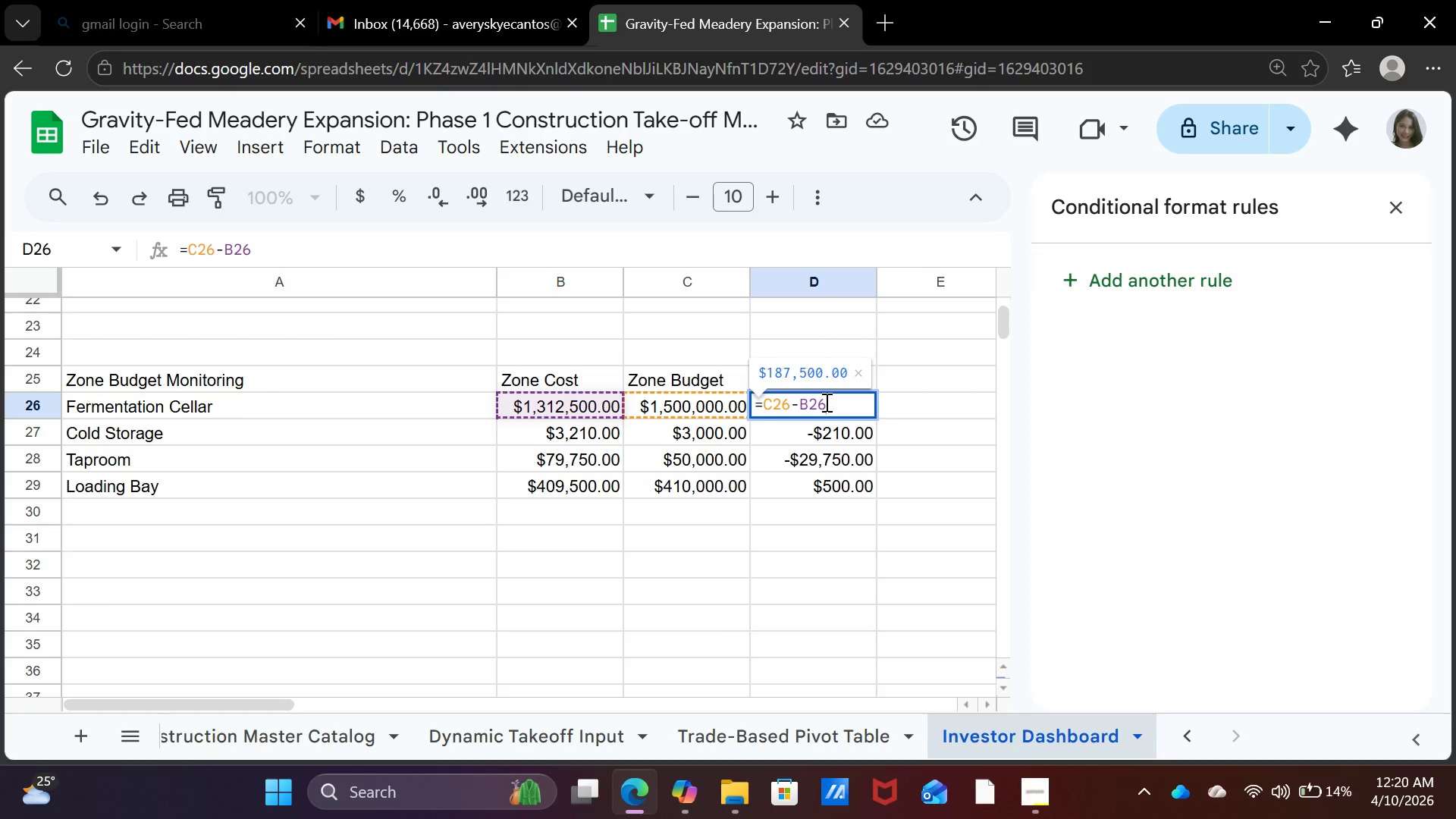 
wait(11.39)
 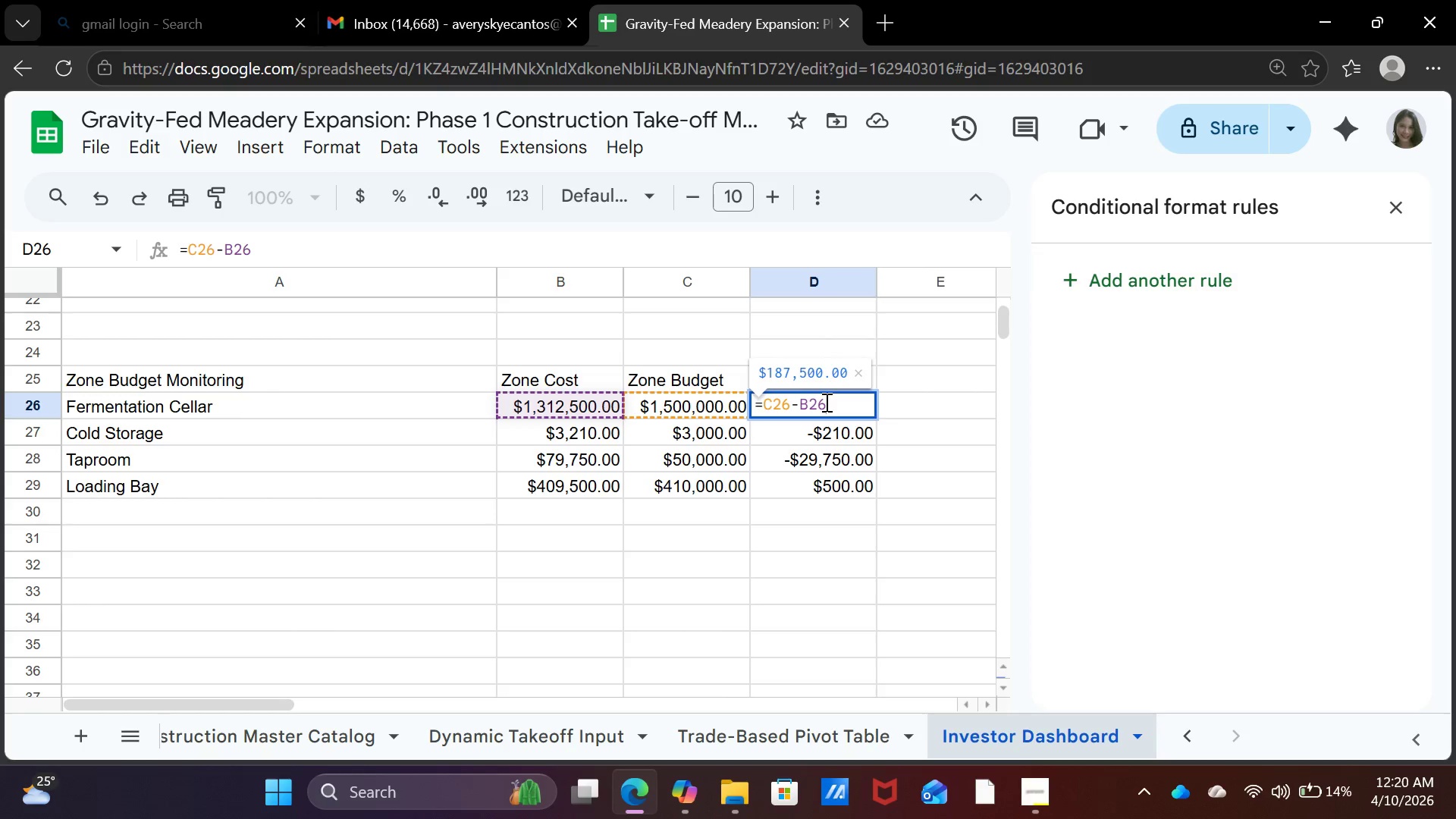 
key(Enter)
 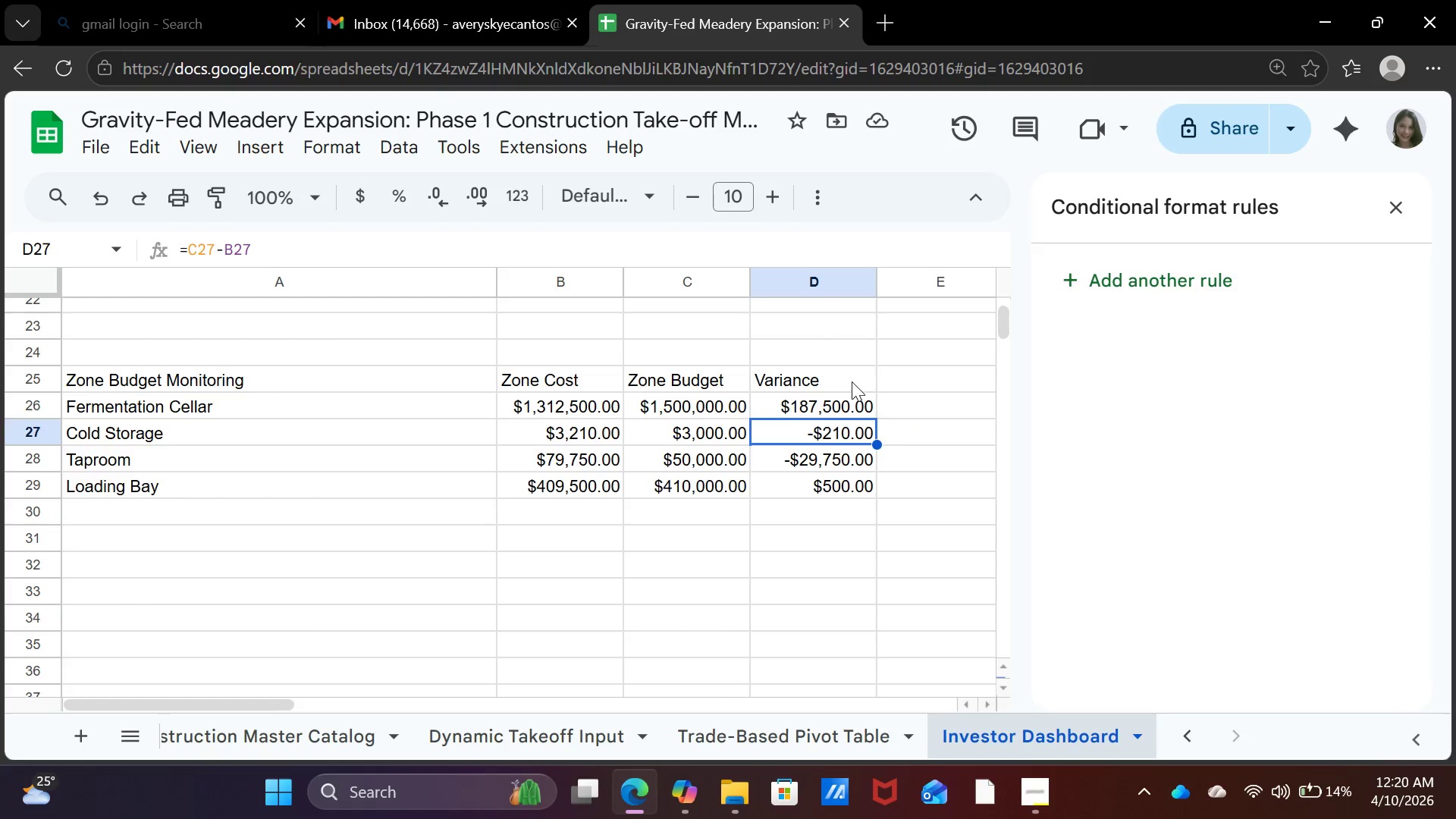 
left_click([829, 377])
 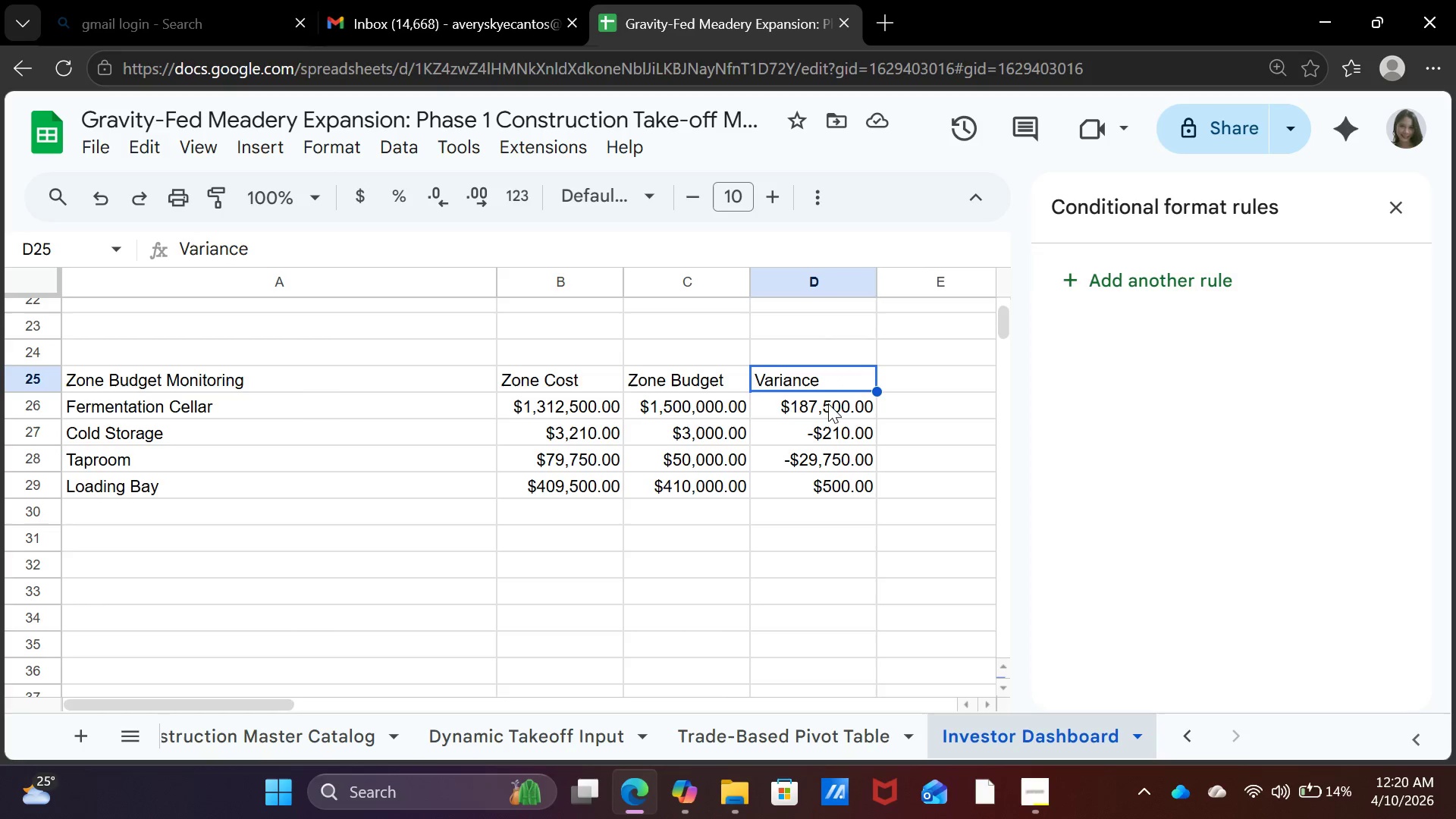 
left_click([911, 400])
 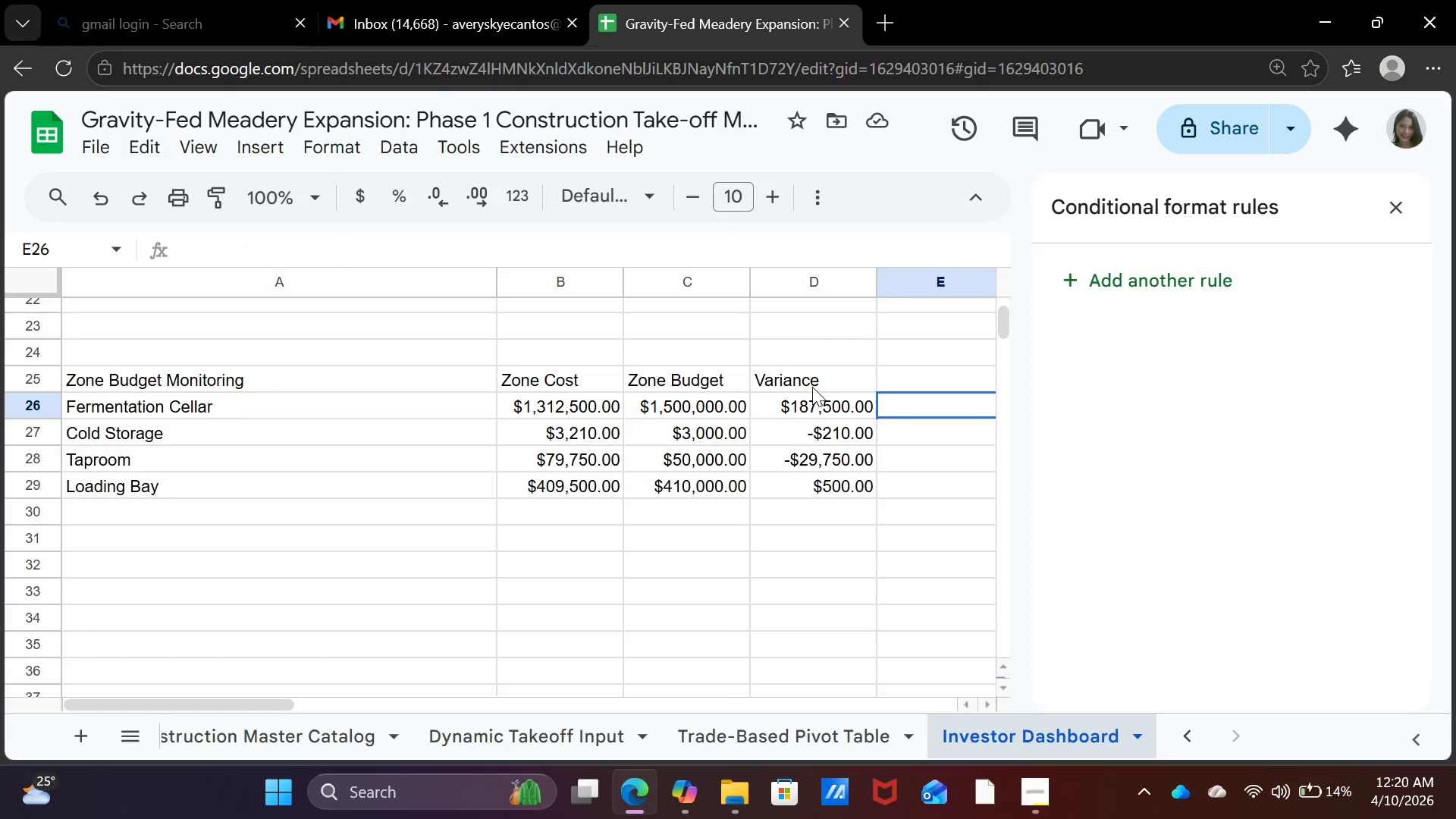 
left_click([812, 383])
 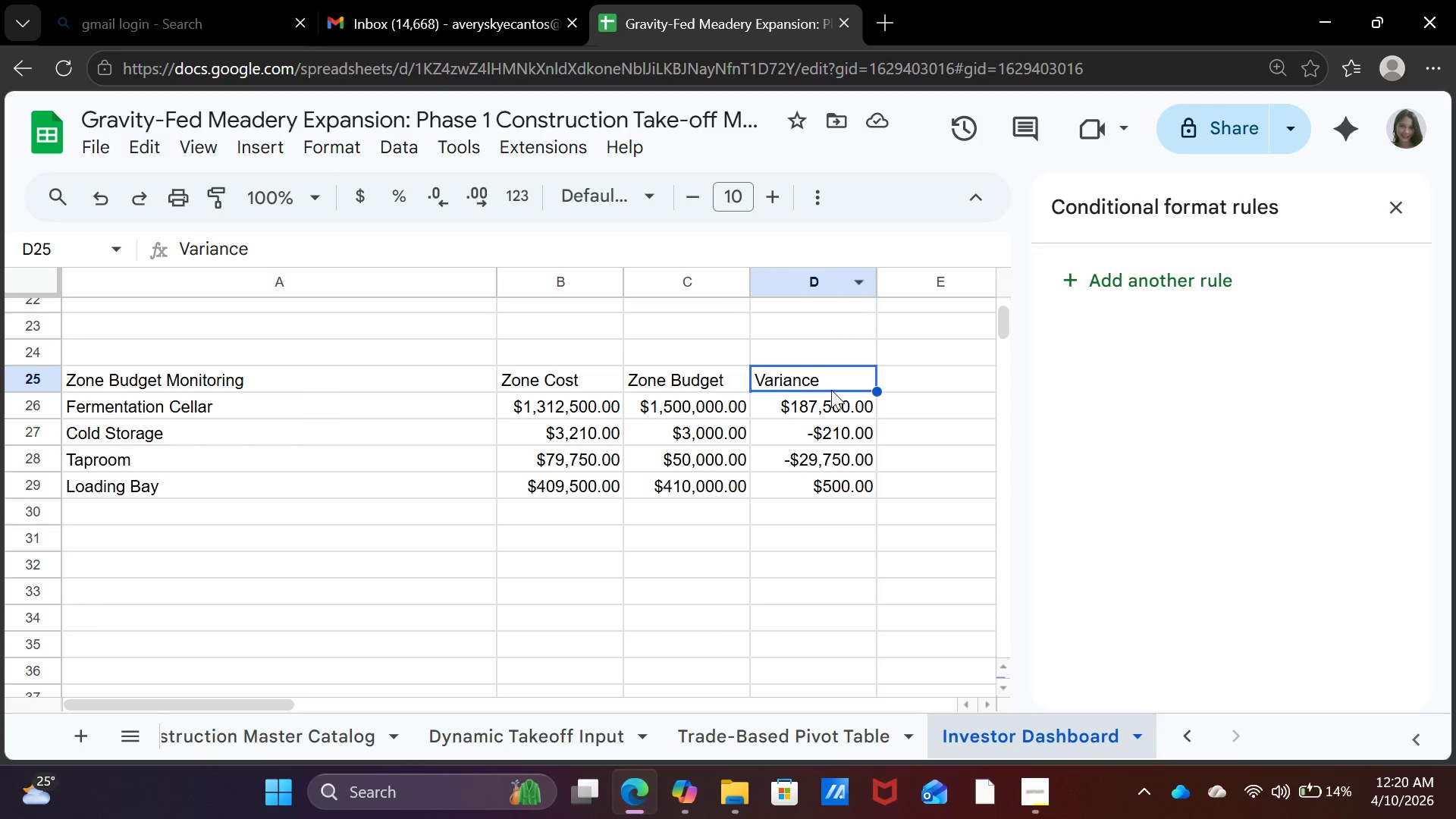 
left_click_drag(start_coordinate=[839, 406], to_coordinate=[839, 491])
 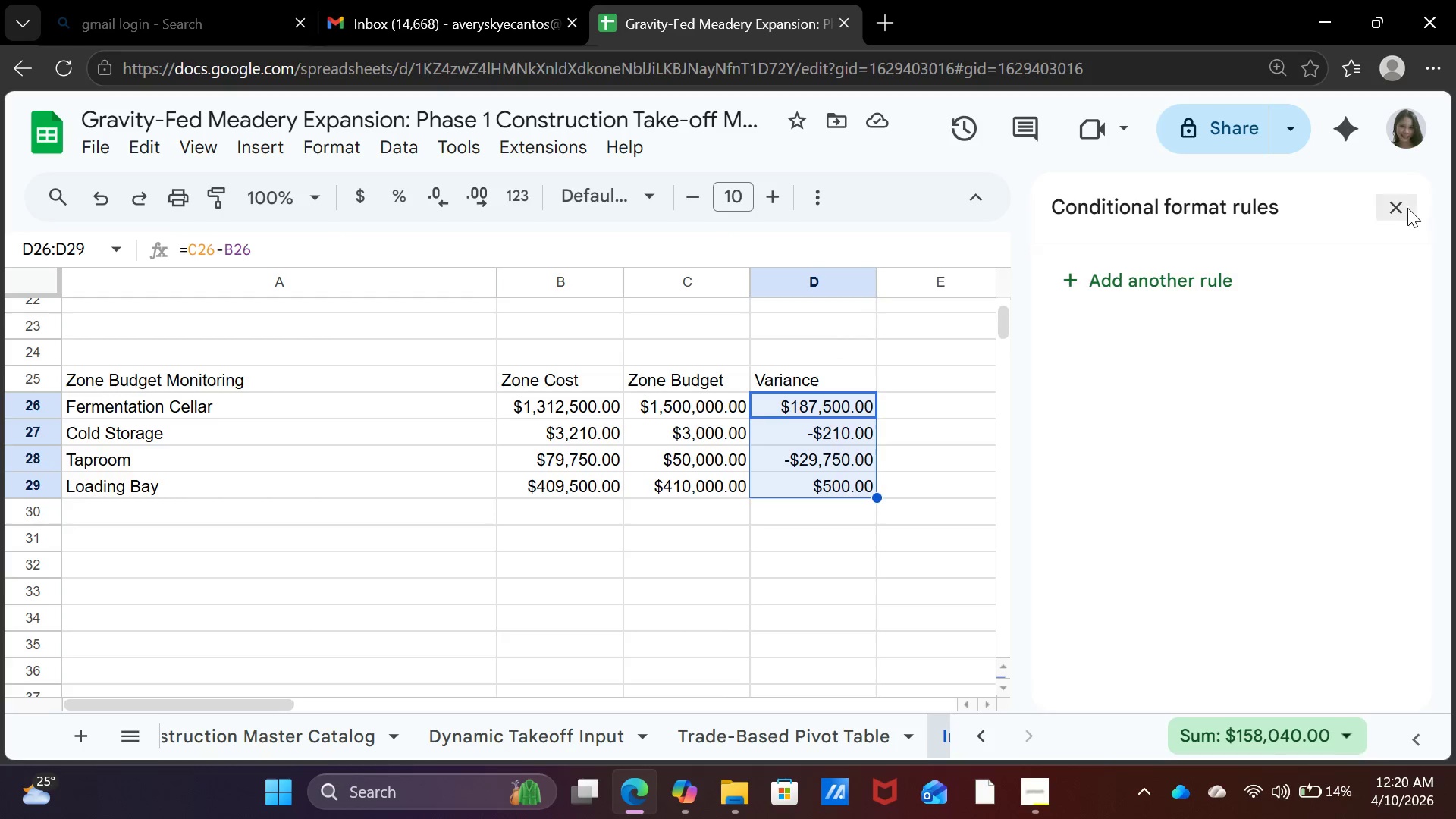 
left_click([1392, 216])
 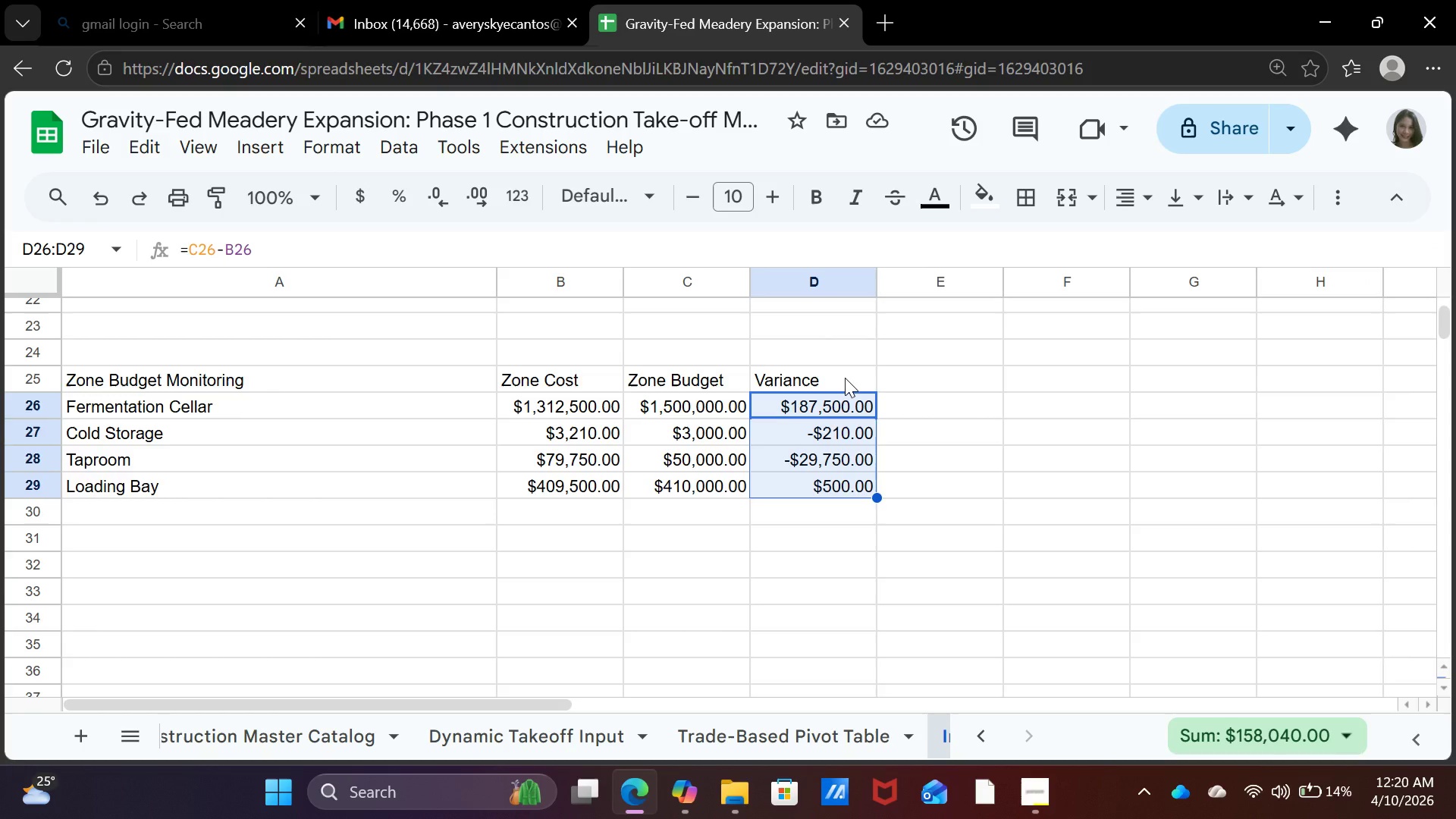 
wait(5.7)
 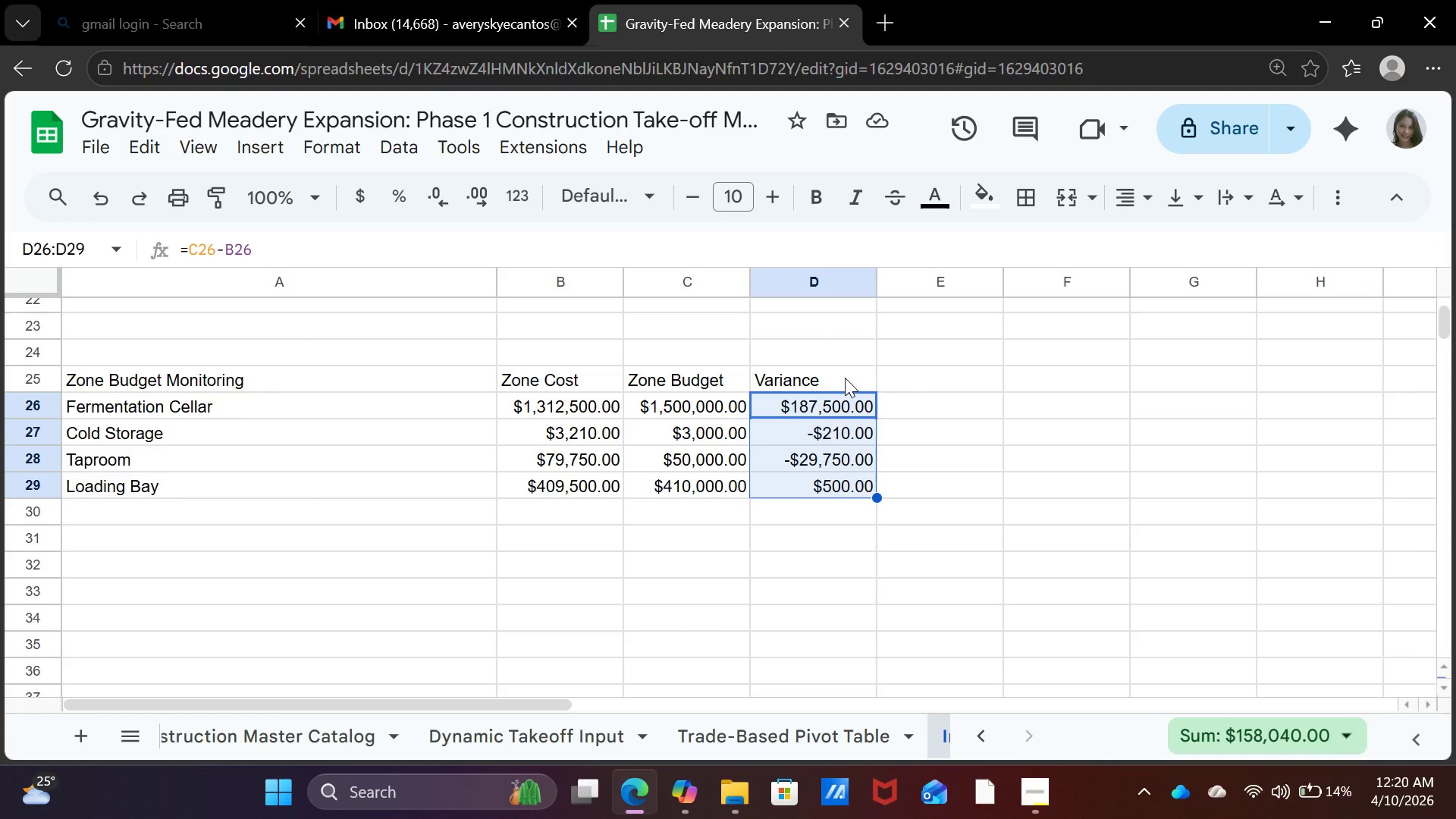 
right_click([837, 406])
 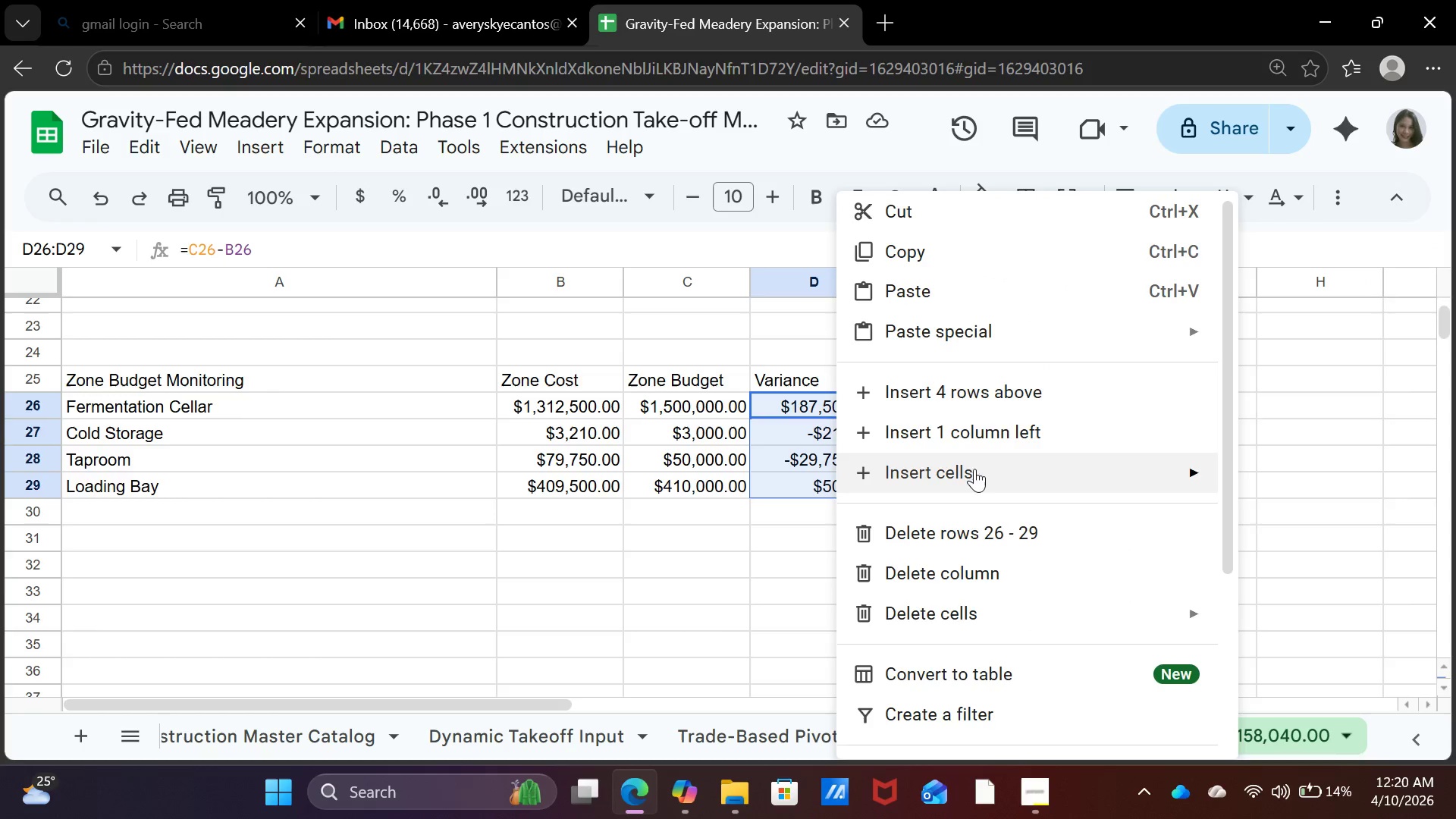 
scroll: coordinate [956, 644], scroll_direction: down, amount: 9.0
 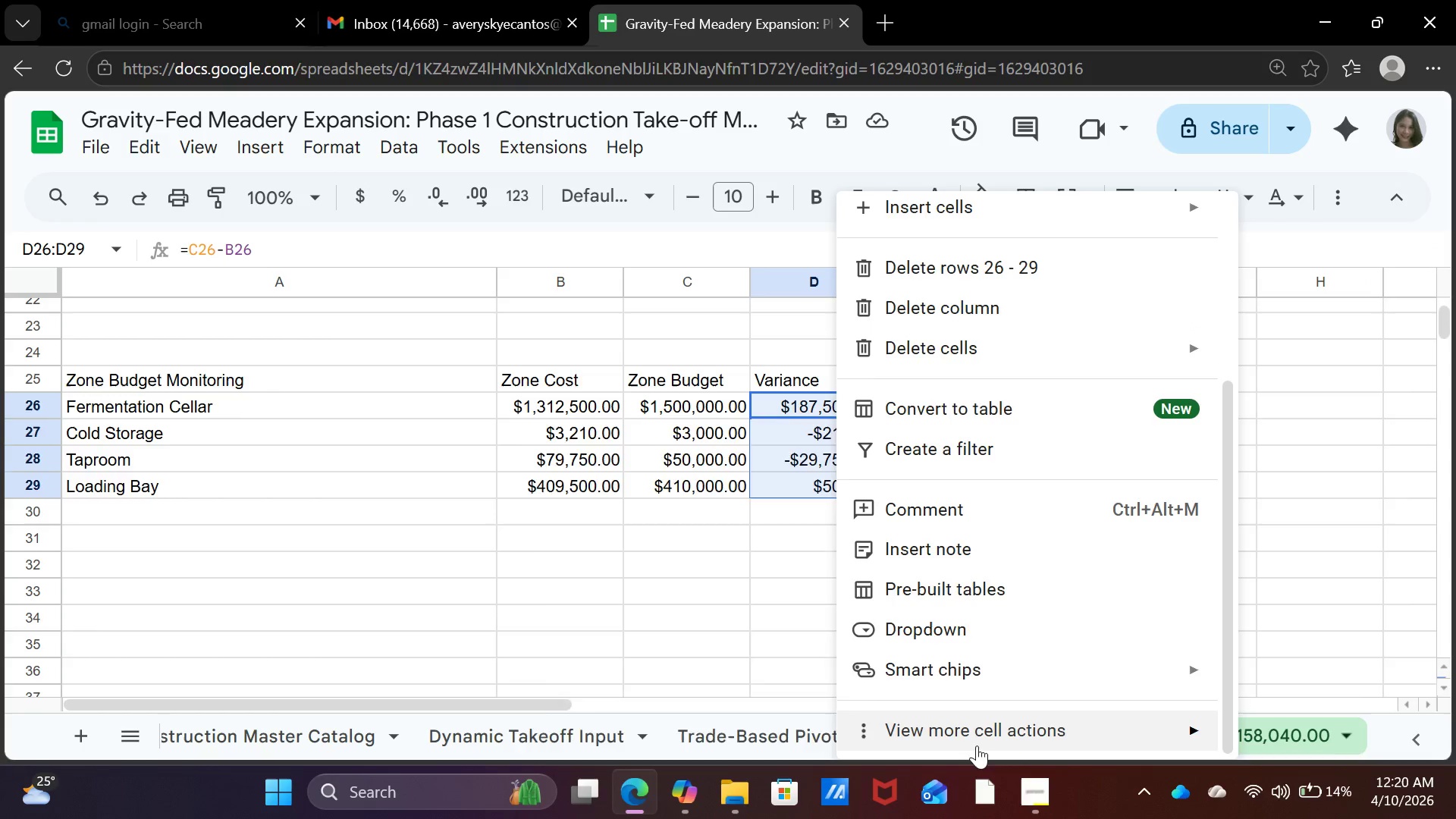 
left_click([977, 745])
 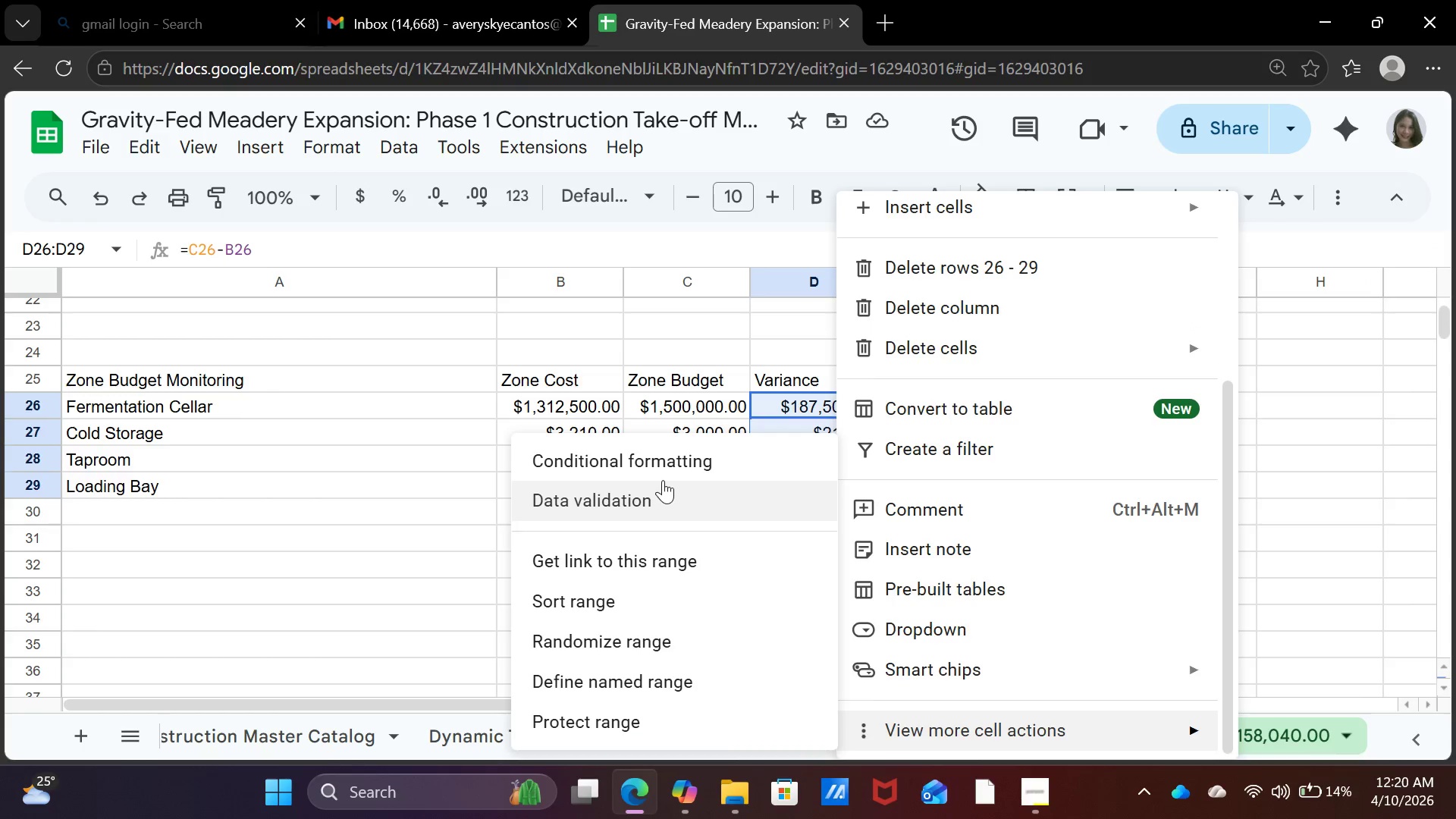 
left_click([661, 473])
 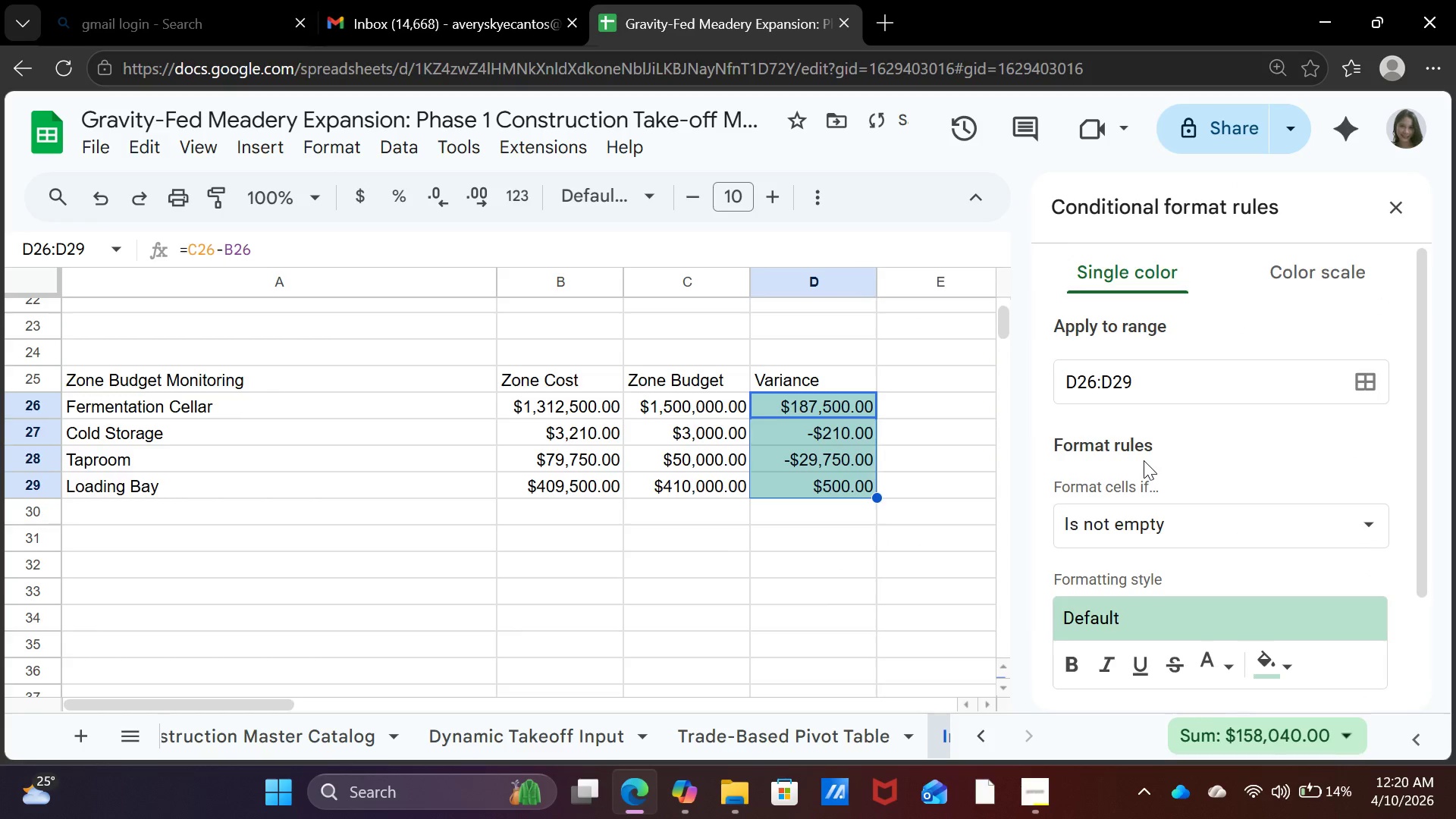 
scroll: coordinate [1146, 463], scroll_direction: down, amount: 1.0
 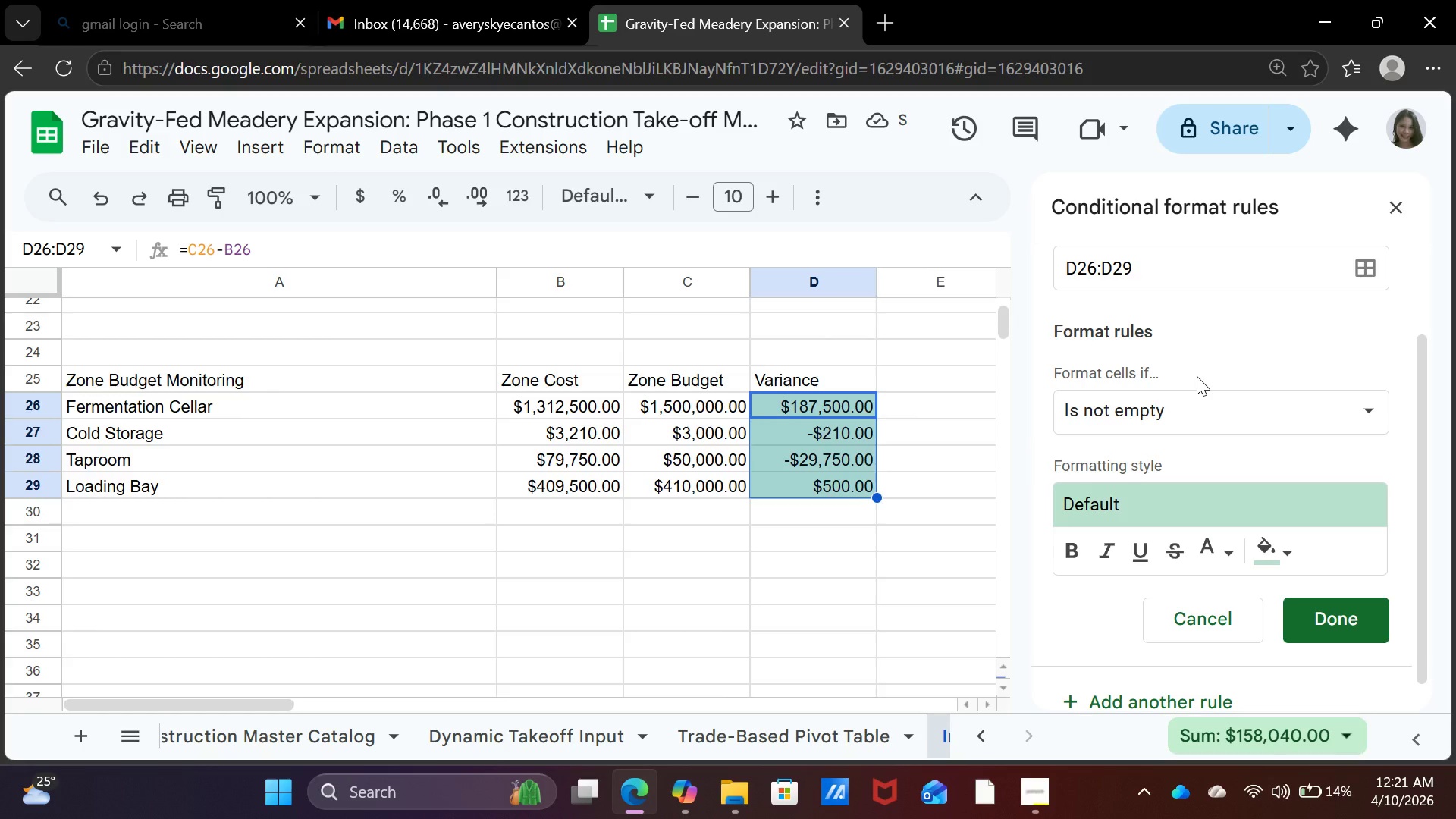 
left_click([1197, 376])
 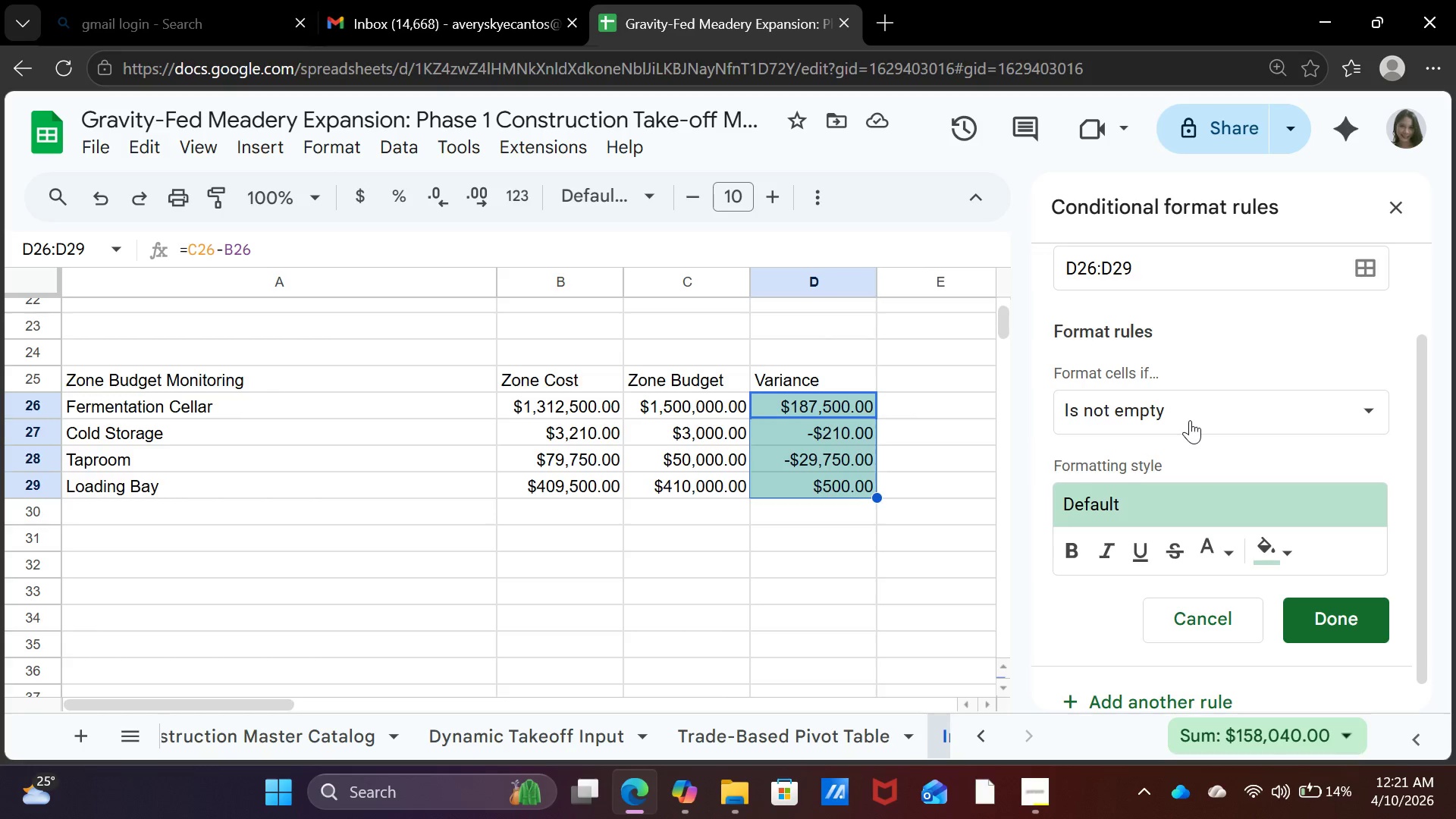 
left_click([1183, 414])
 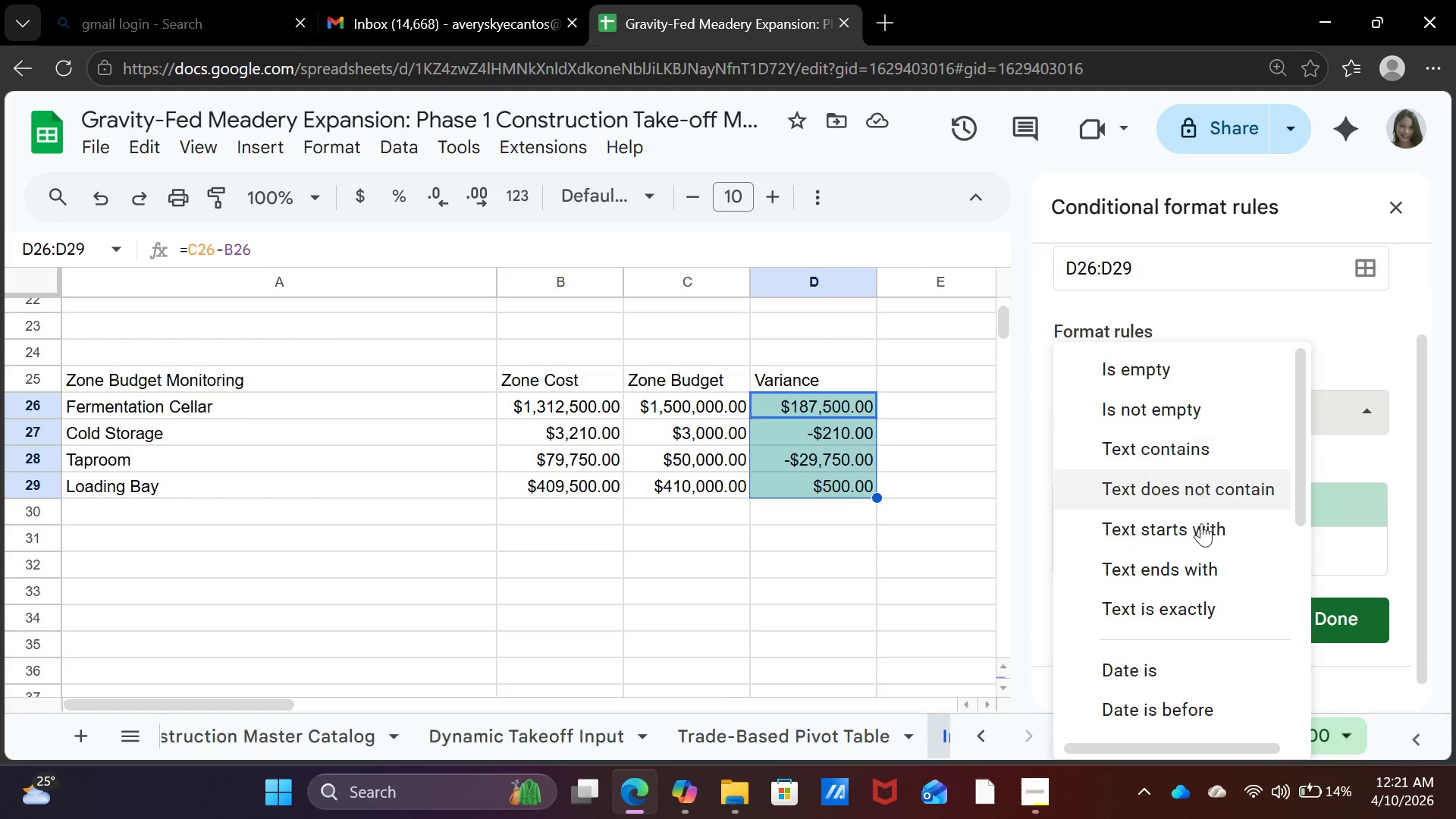 
scroll: coordinate [1200, 545], scroll_direction: down, amount: 4.0
 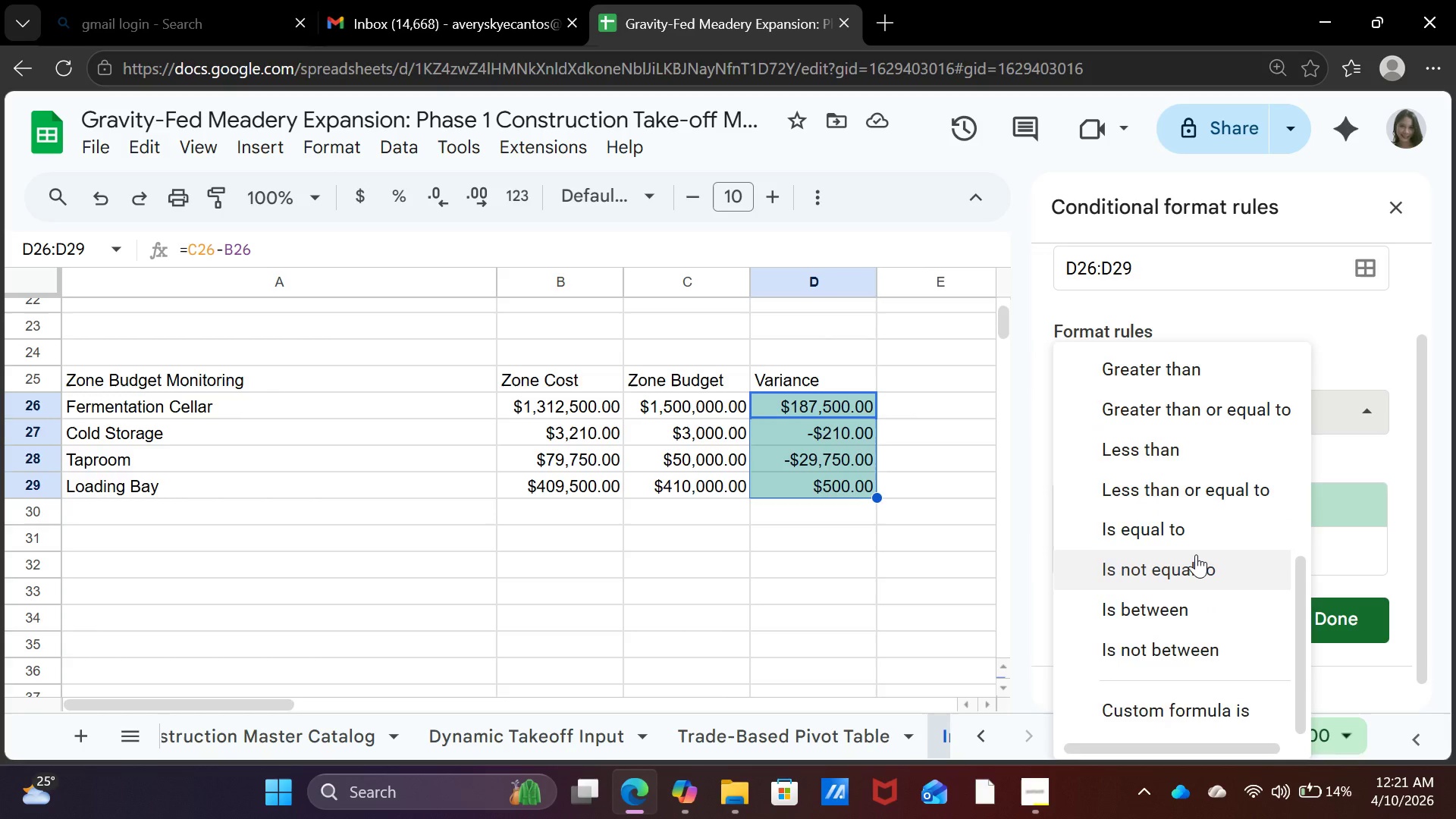 
scroll: coordinate [1196, 554], scroll_direction: up, amount: 4.0
 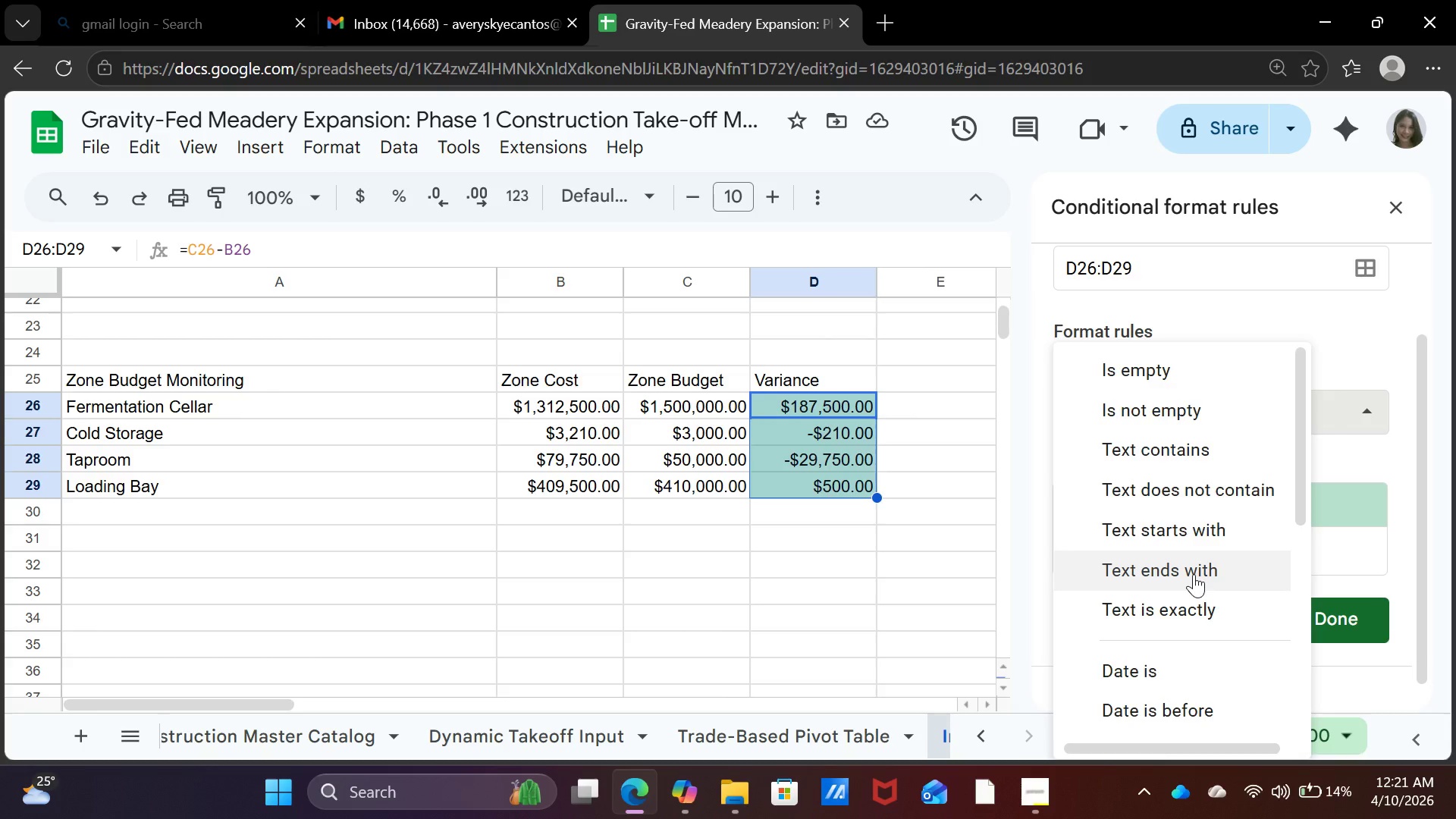 
scroll: coordinate [1194, 574], scroll_direction: down, amount: 2.0
 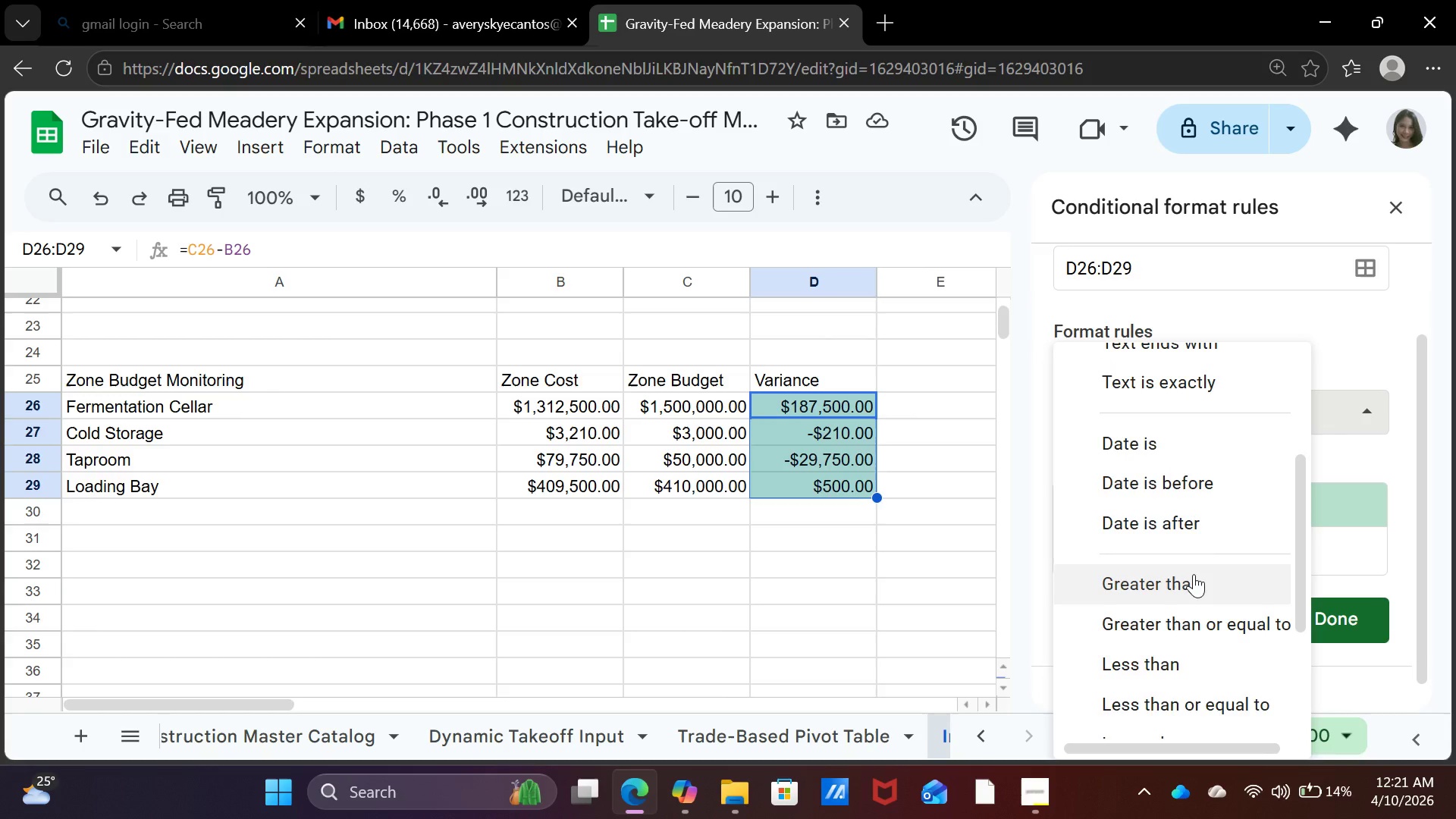 
scroll: coordinate [1194, 574], scroll_direction: none, amount: 0.0
 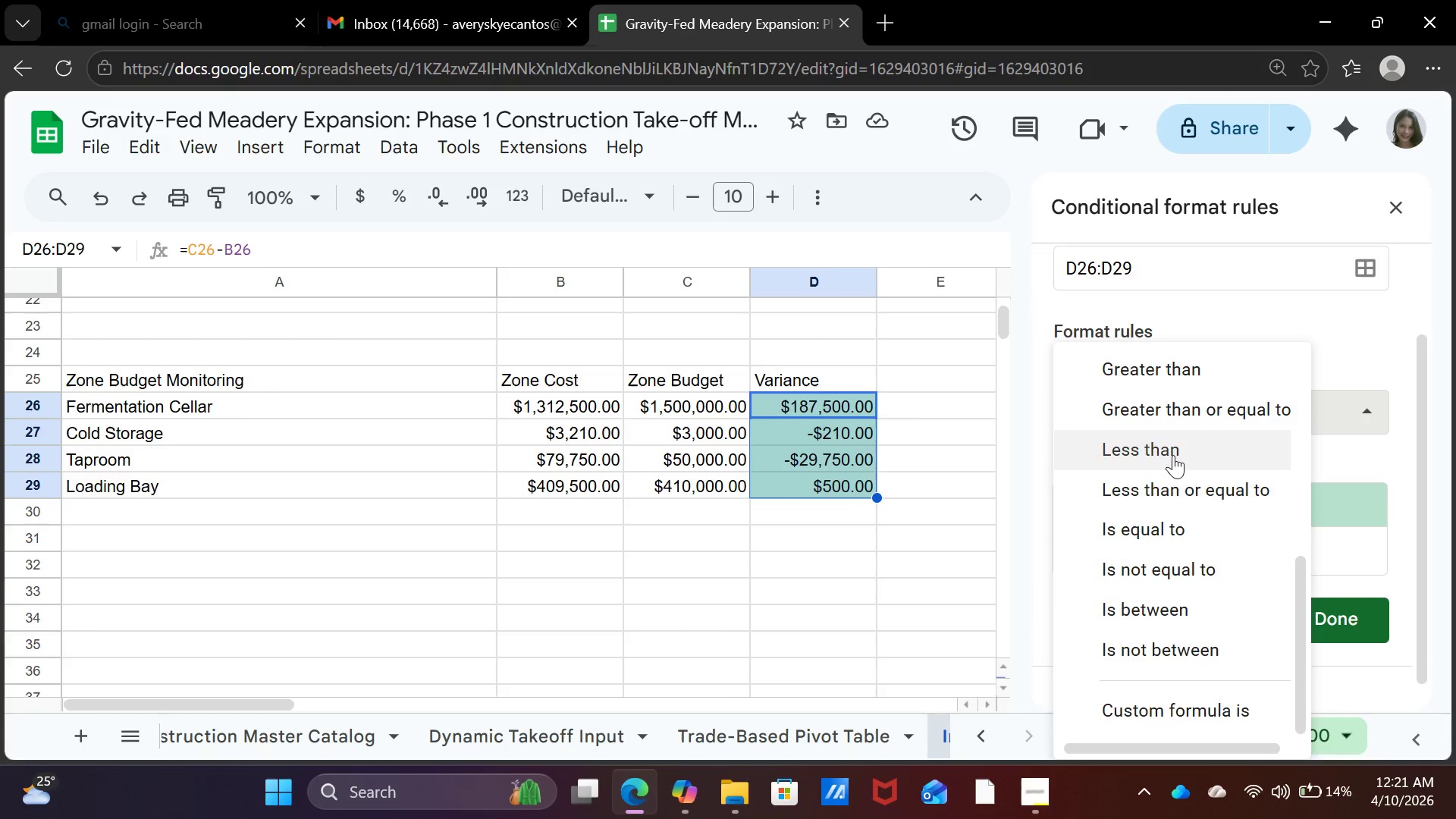 
left_click([1173, 454])
 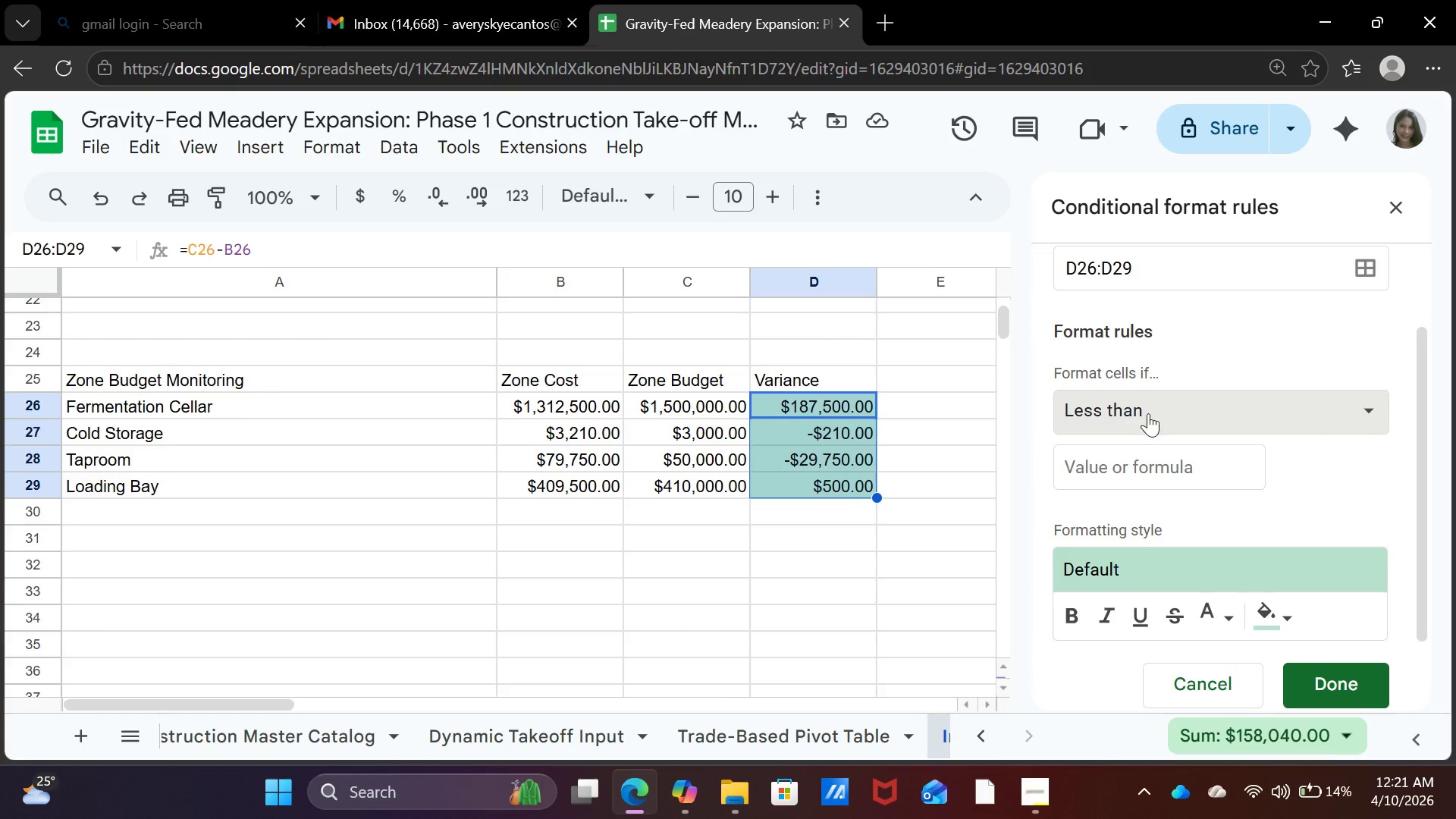 
left_click([1146, 410])
 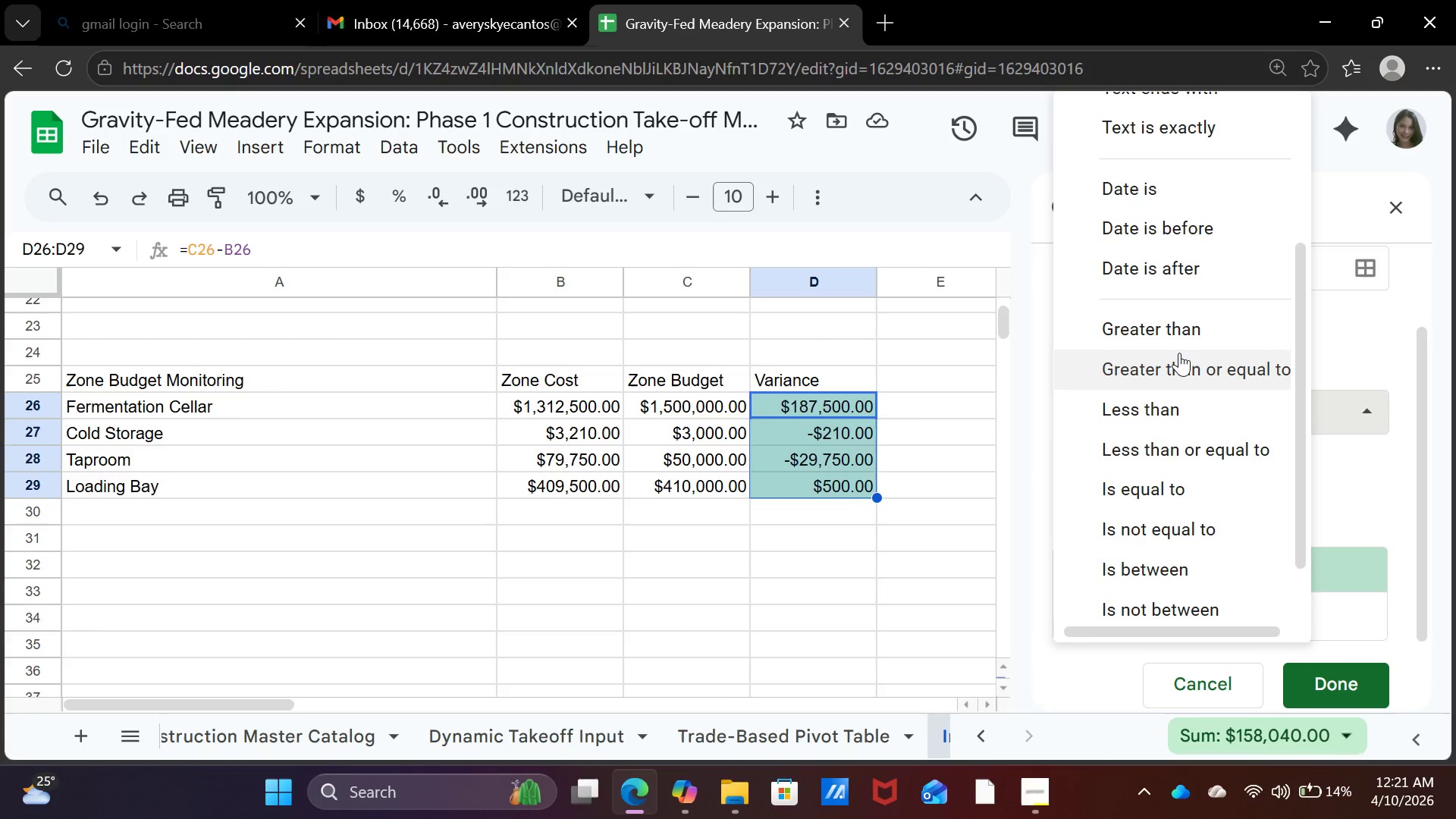 
left_click([1181, 337])
 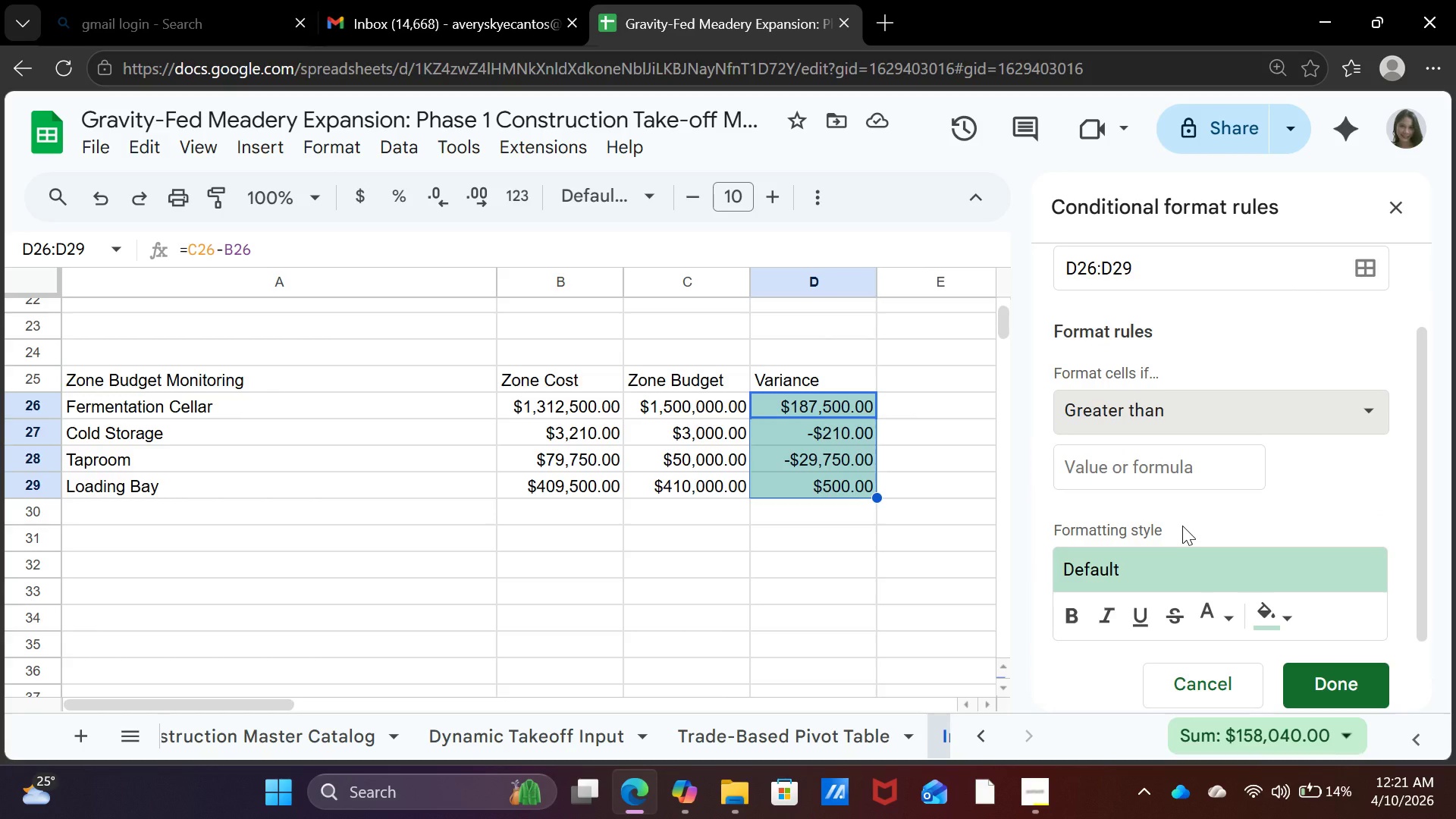 
left_click([1132, 468])
 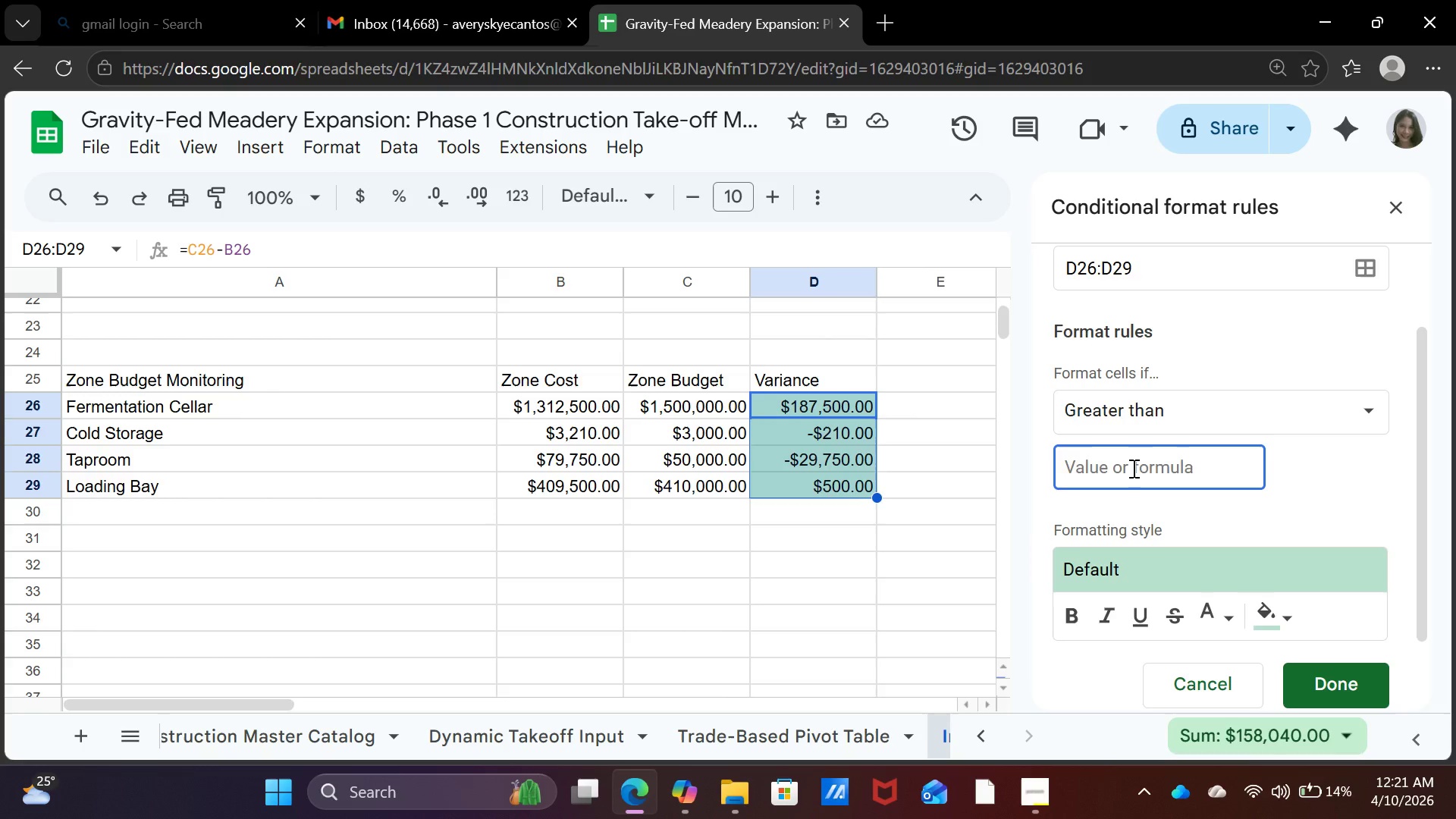 
key(0)
 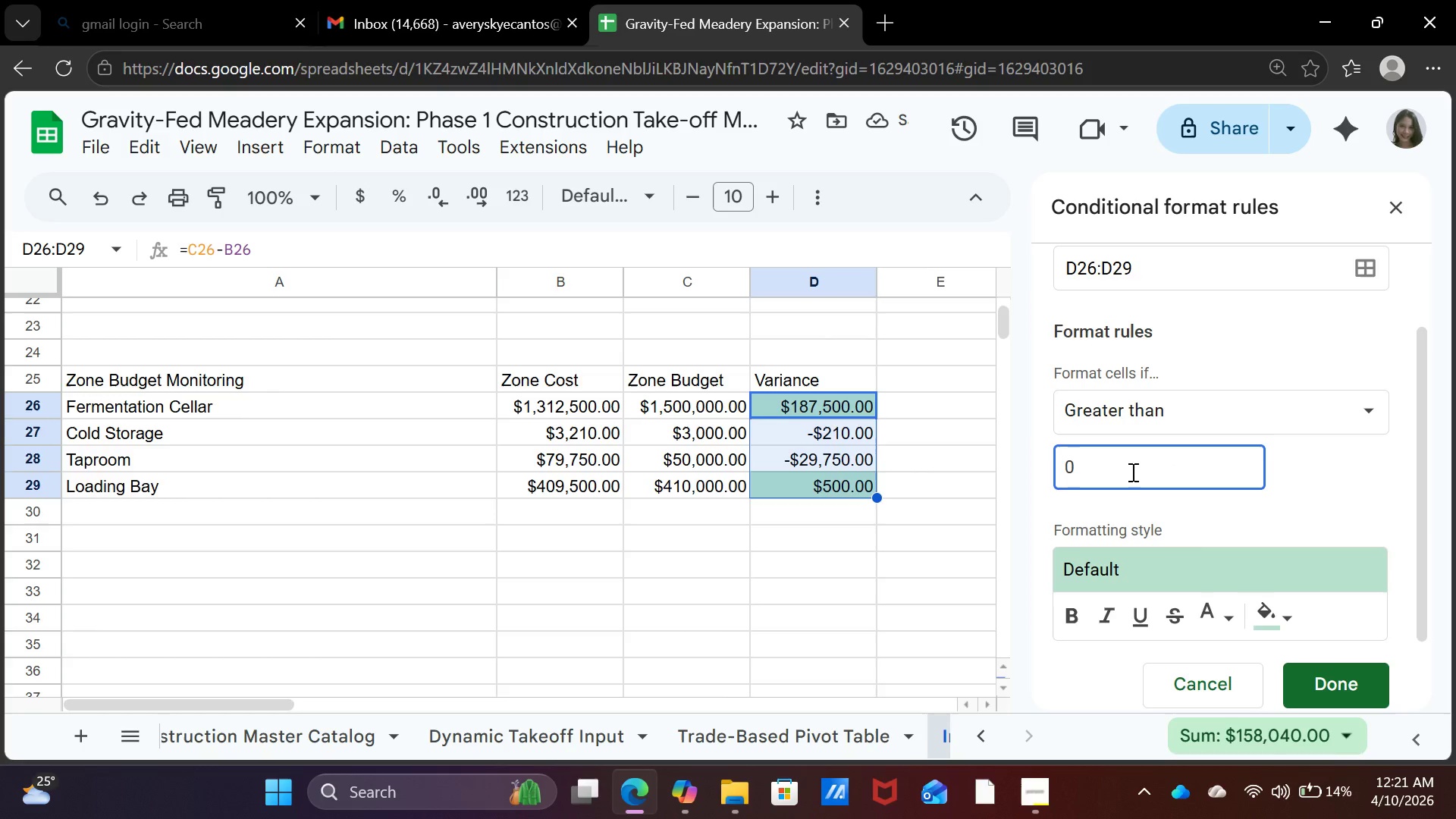 
wait(6.09)
 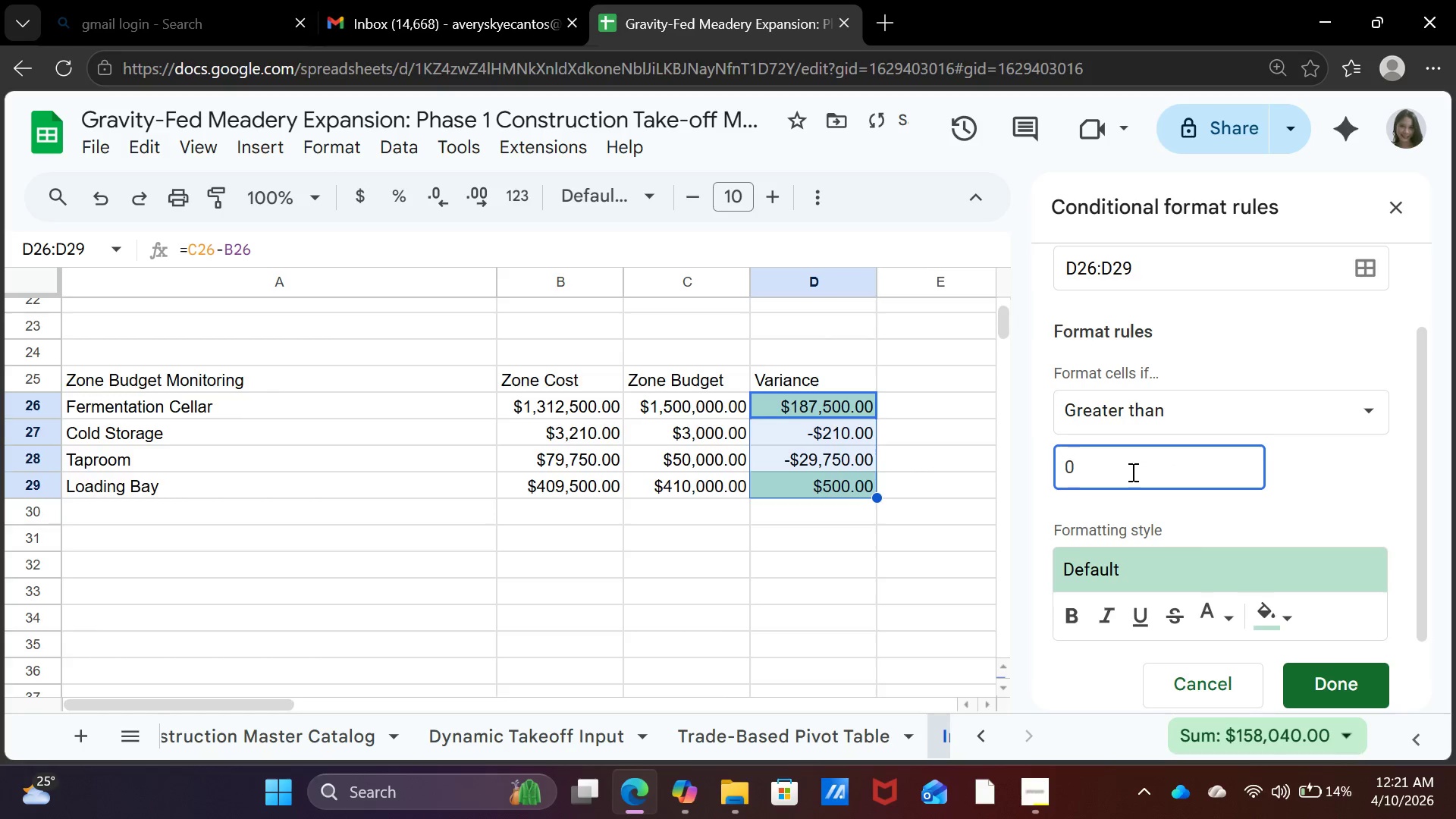 
scroll: coordinate [1217, 612], scroll_direction: down, amount: 1.0
 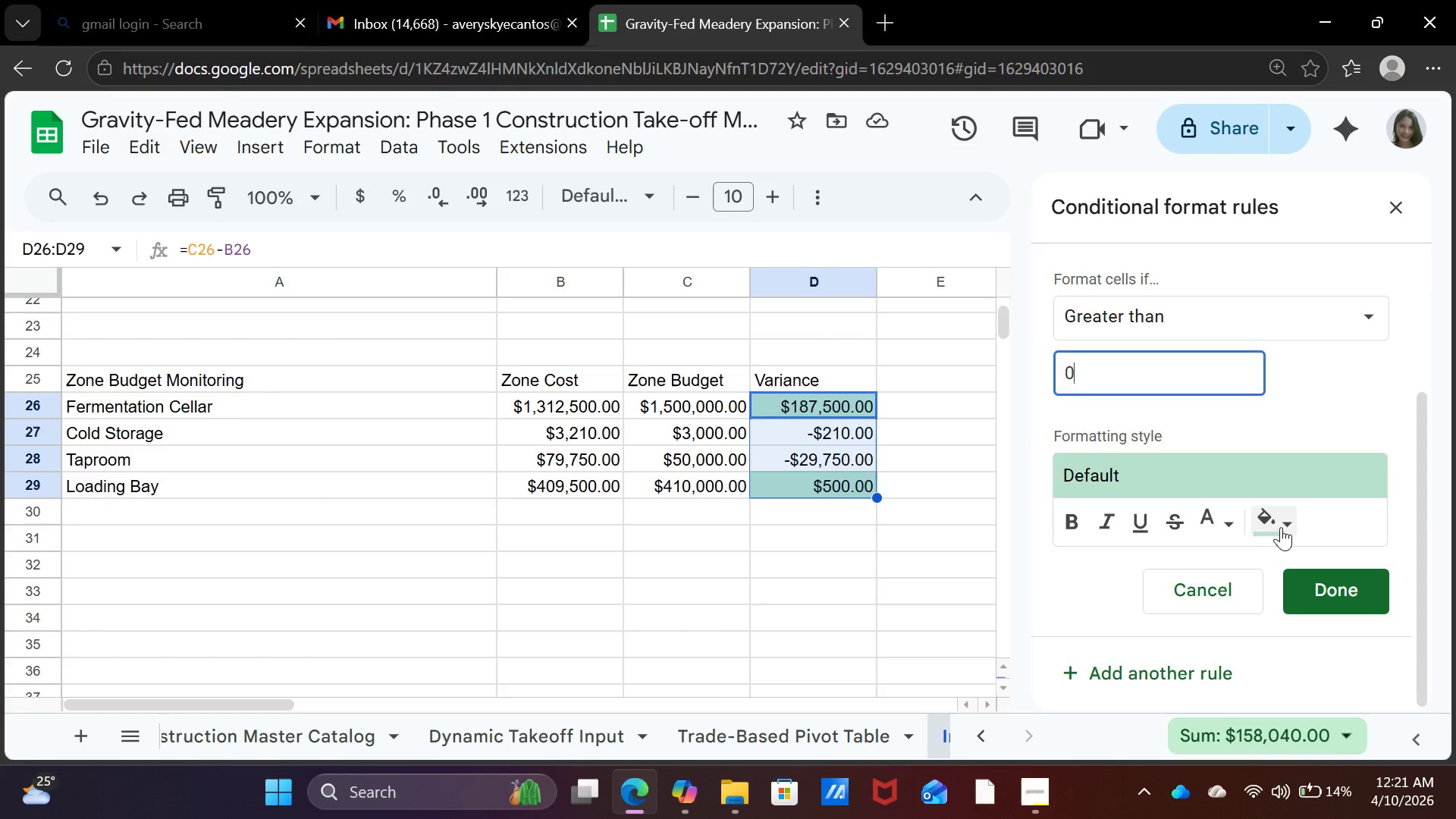 
left_click([1283, 524])
 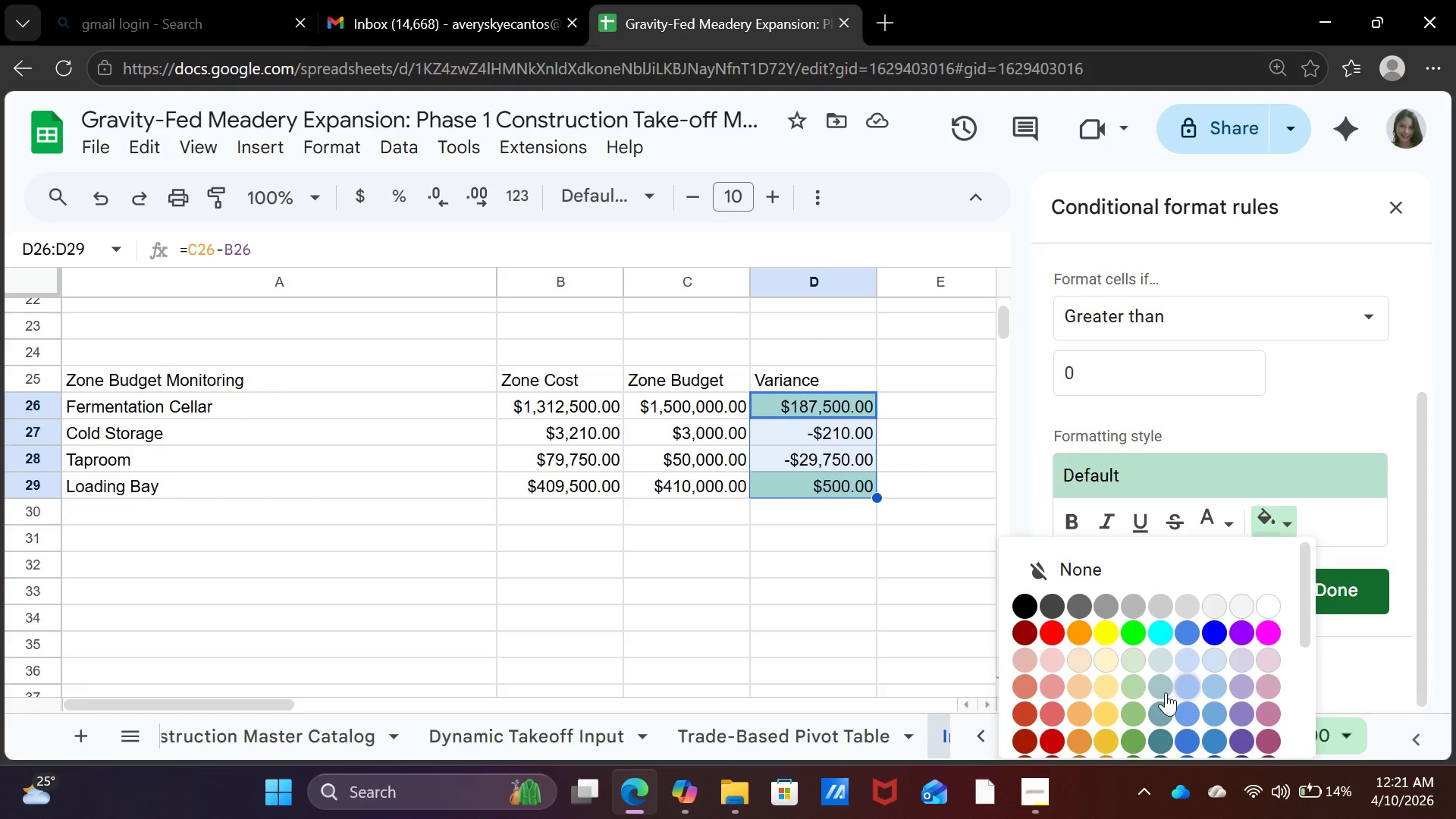 
scroll: coordinate [1159, 700], scroll_direction: down, amount: 2.0
 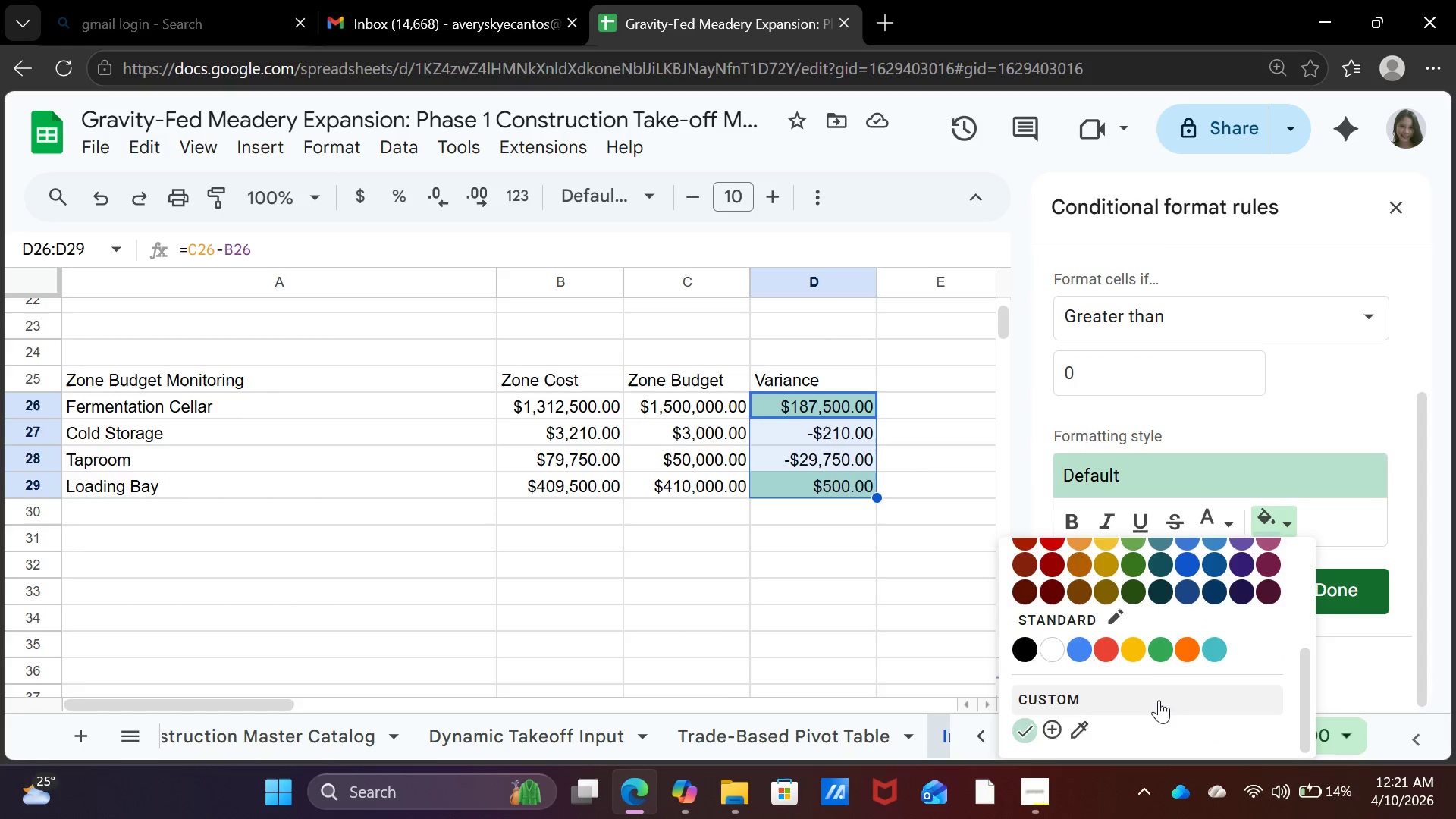 
scroll: coordinate [1159, 700], scroll_direction: up, amount: 1.0
 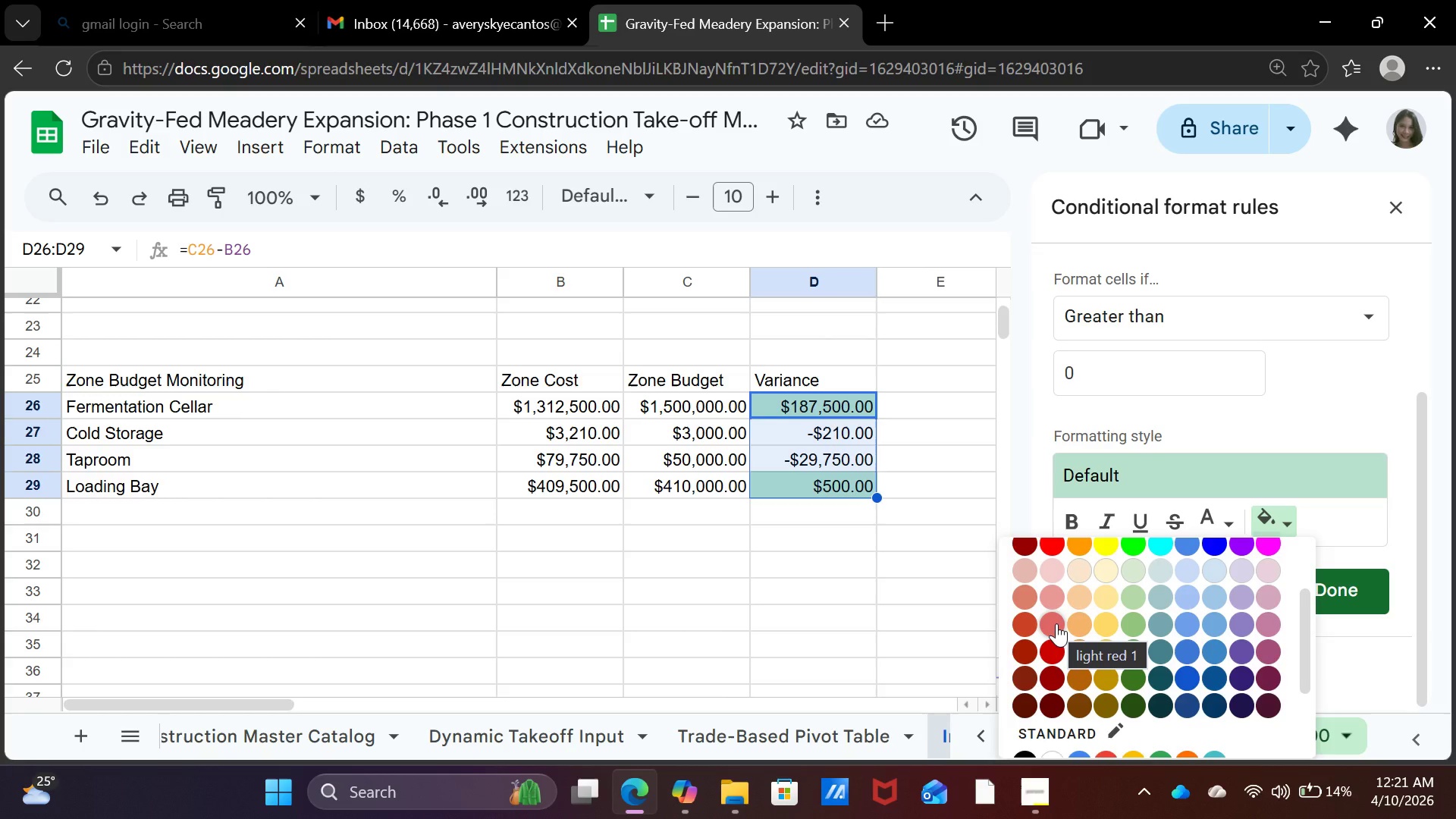 
left_click([1056, 623])
 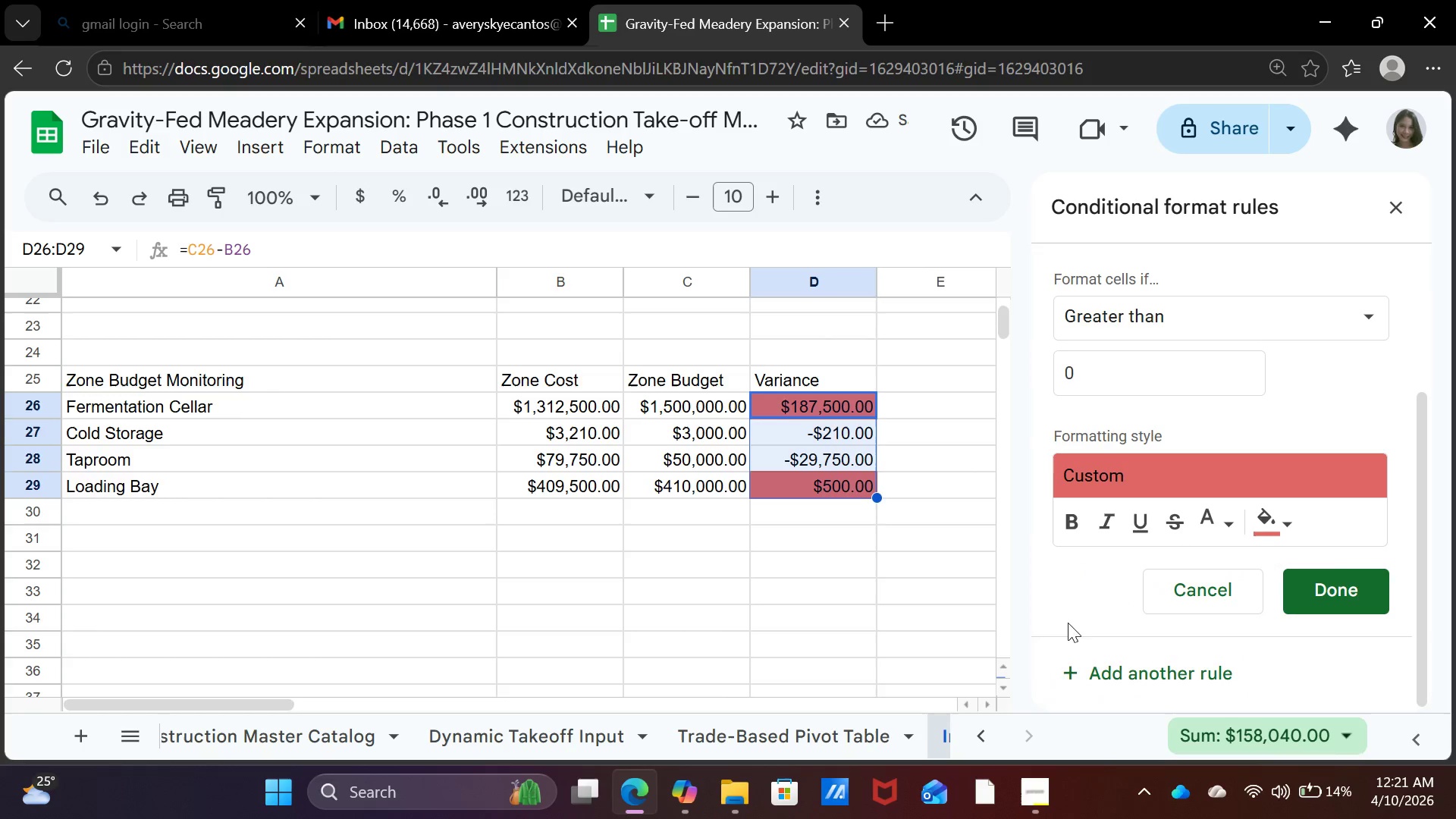 
left_click([1072, 526])
 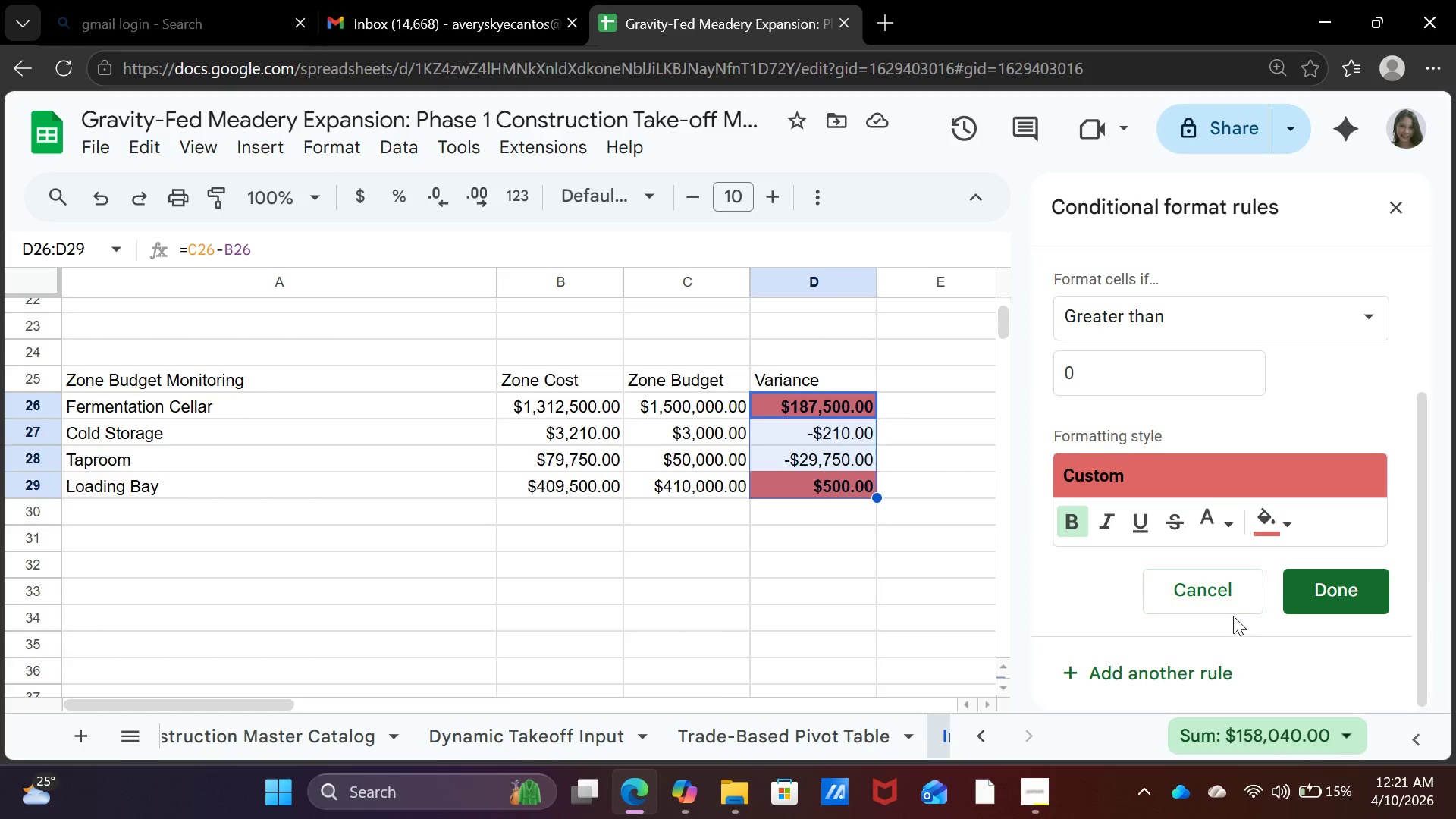 
wait(20.88)
 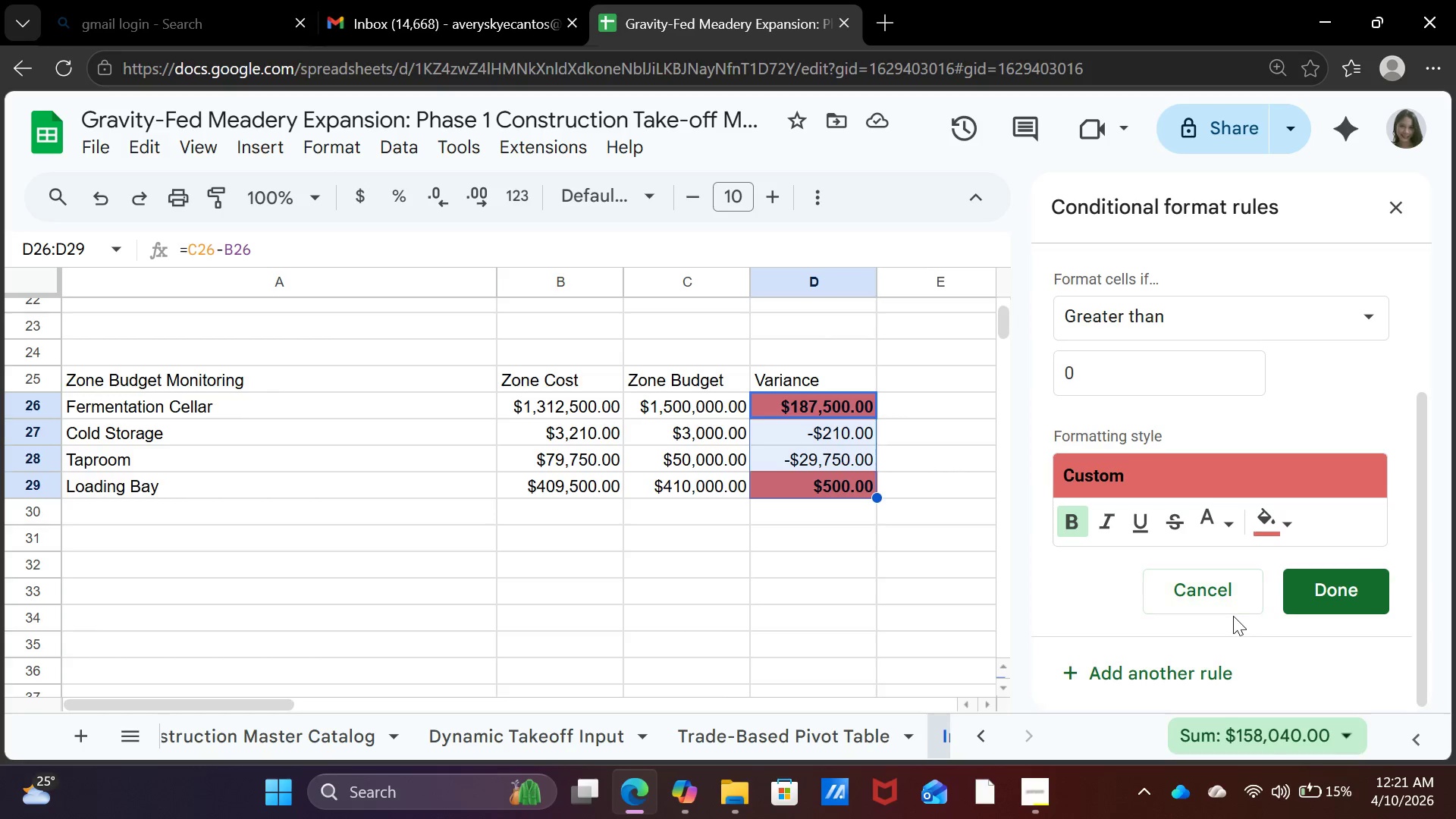 
scroll: coordinate [1194, 604], scroll_direction: up, amount: 1.0
 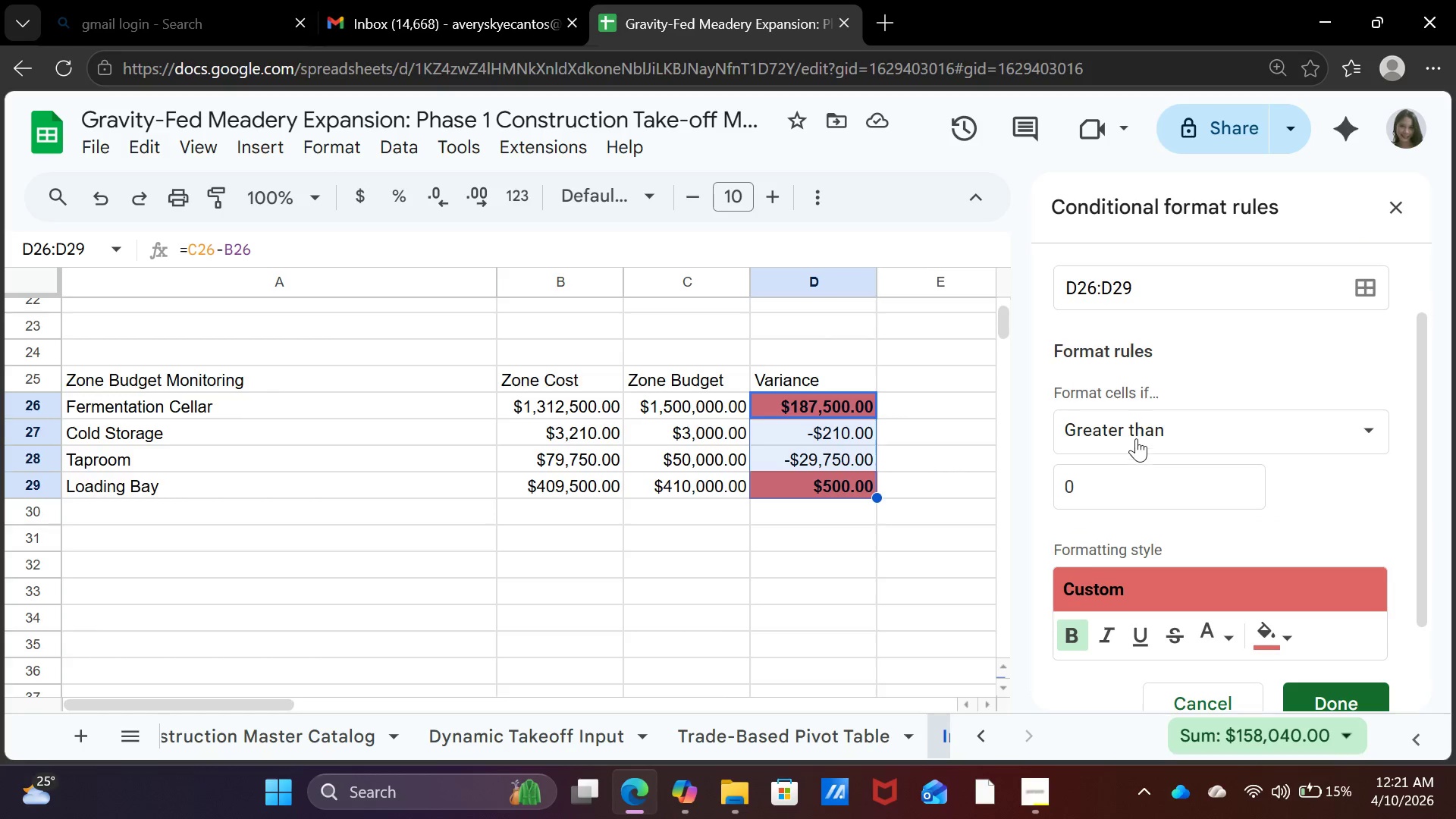 
left_click([1135, 433])
 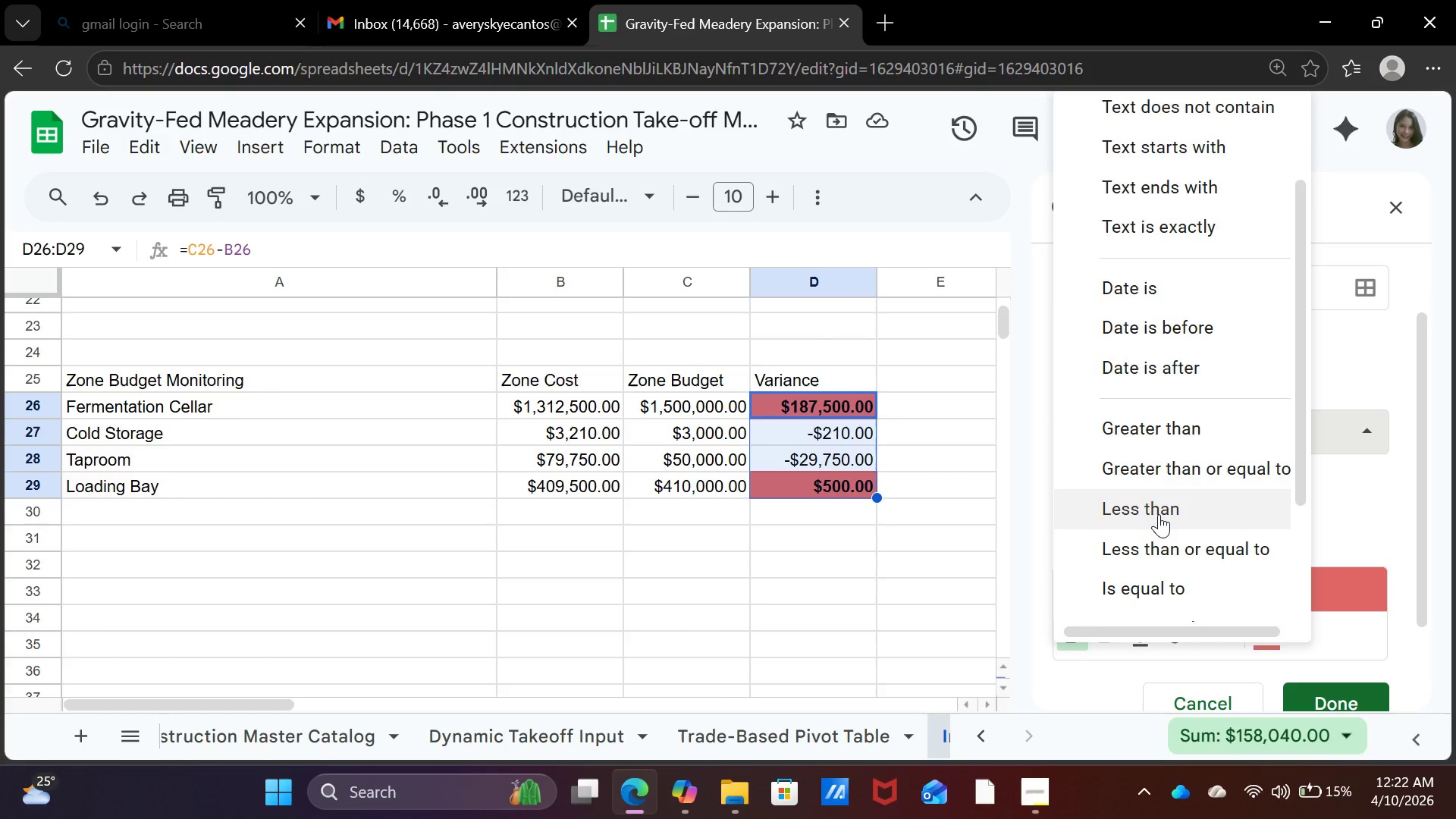 
left_click([1159, 514])
 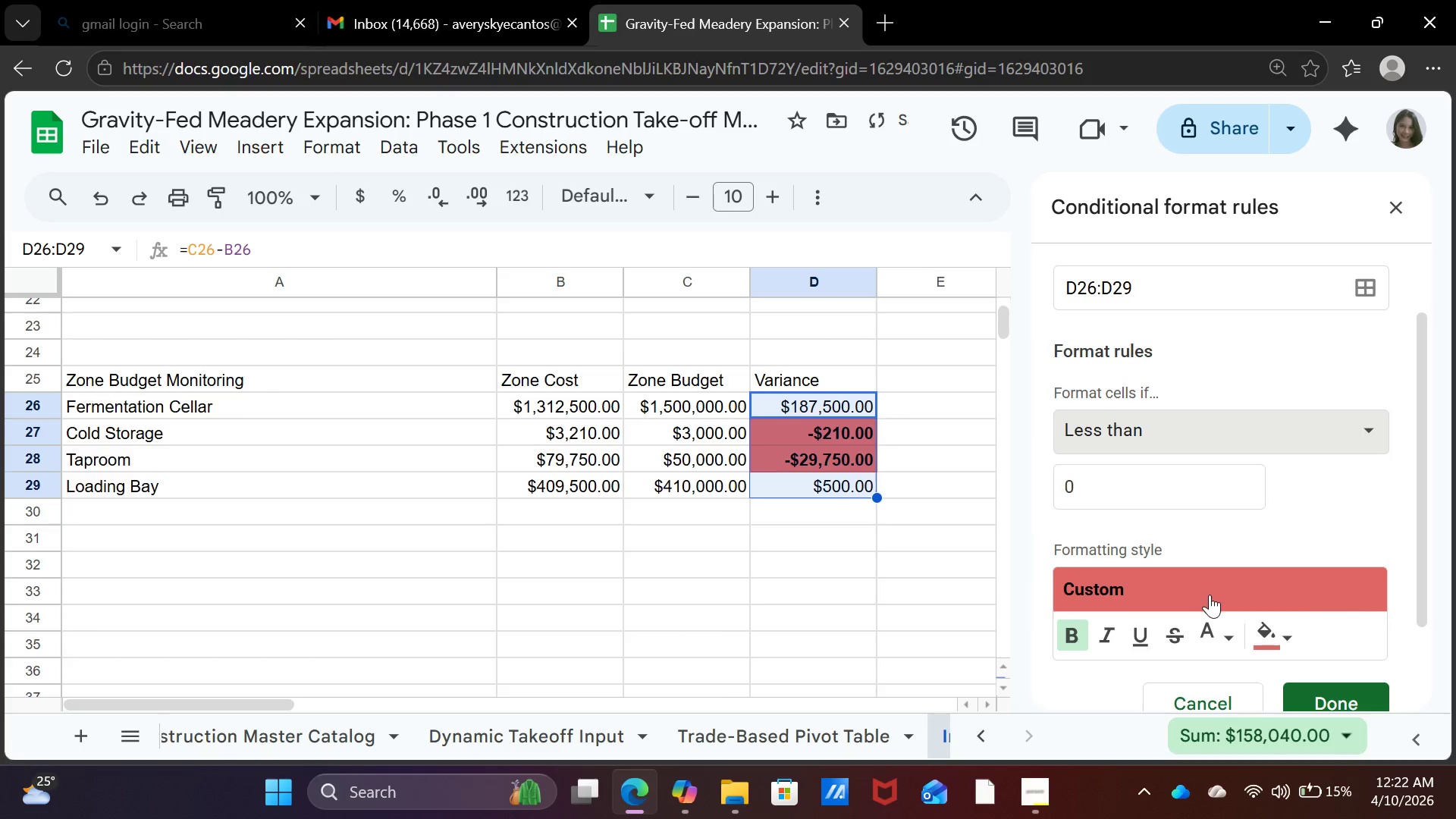 
scroll: coordinate [1210, 595], scroll_direction: down, amount: 2.0
 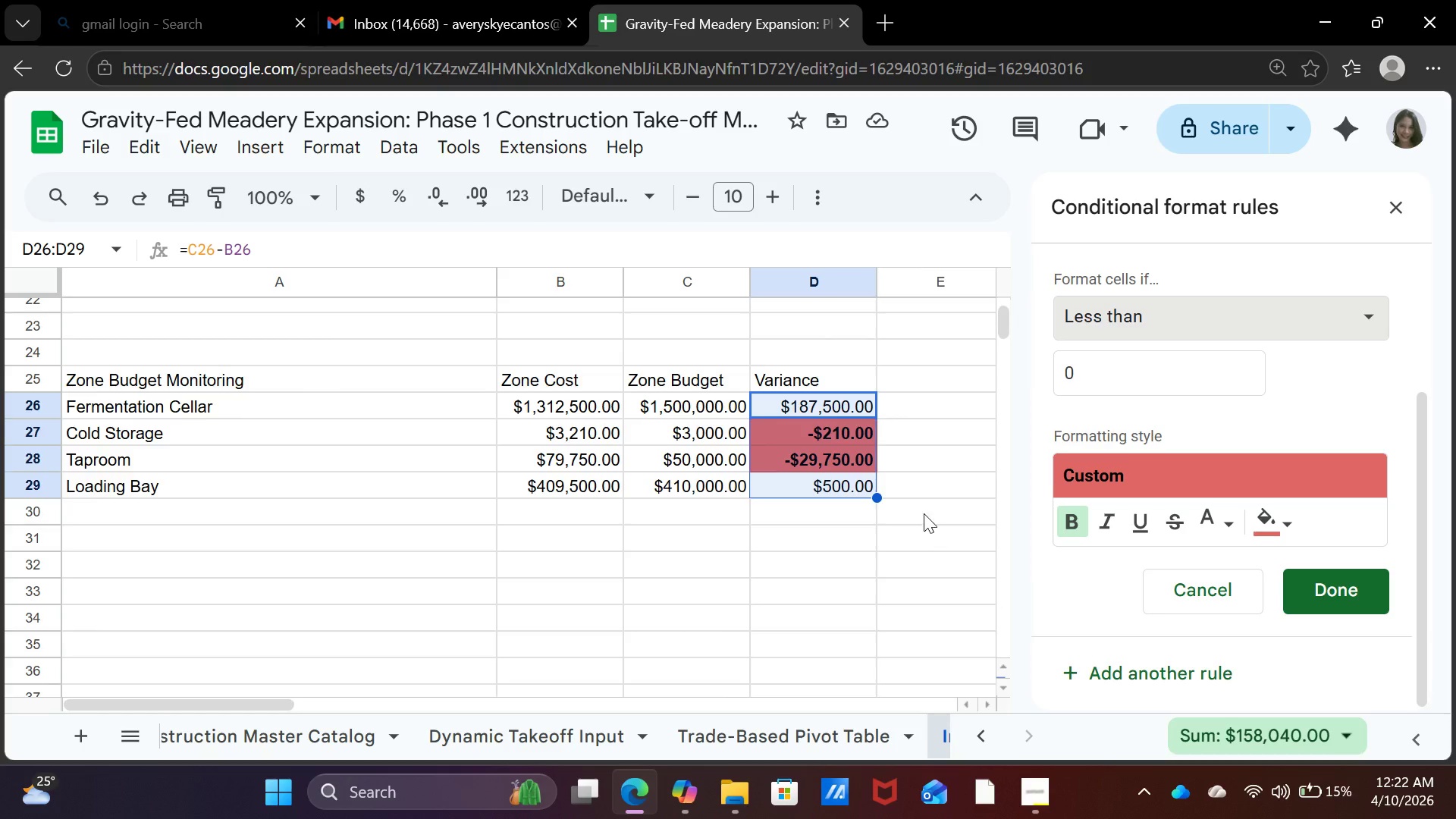 
wait(25.36)
 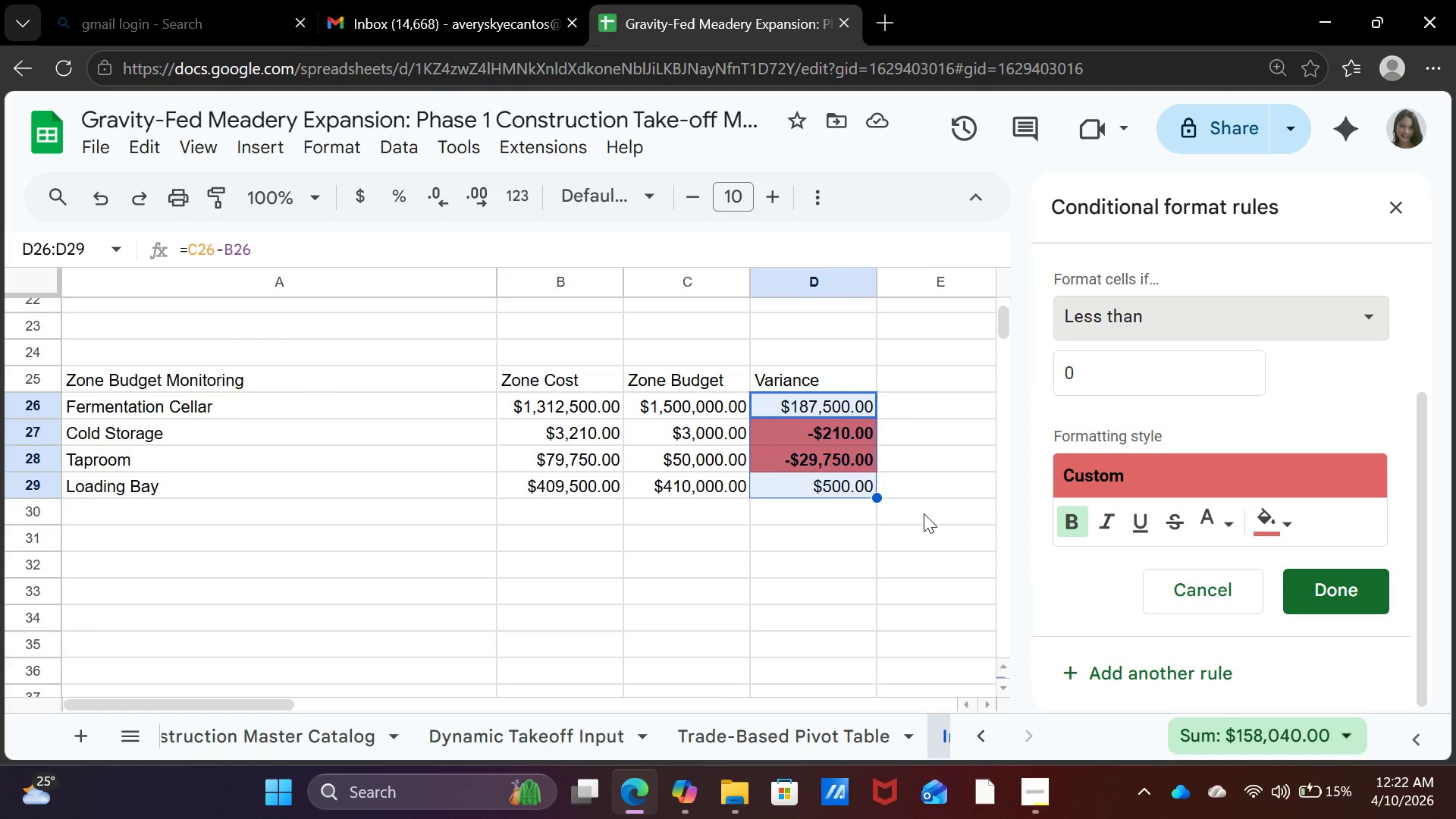 
scroll: coordinate [1177, 394], scroll_direction: up, amount: 1.0
 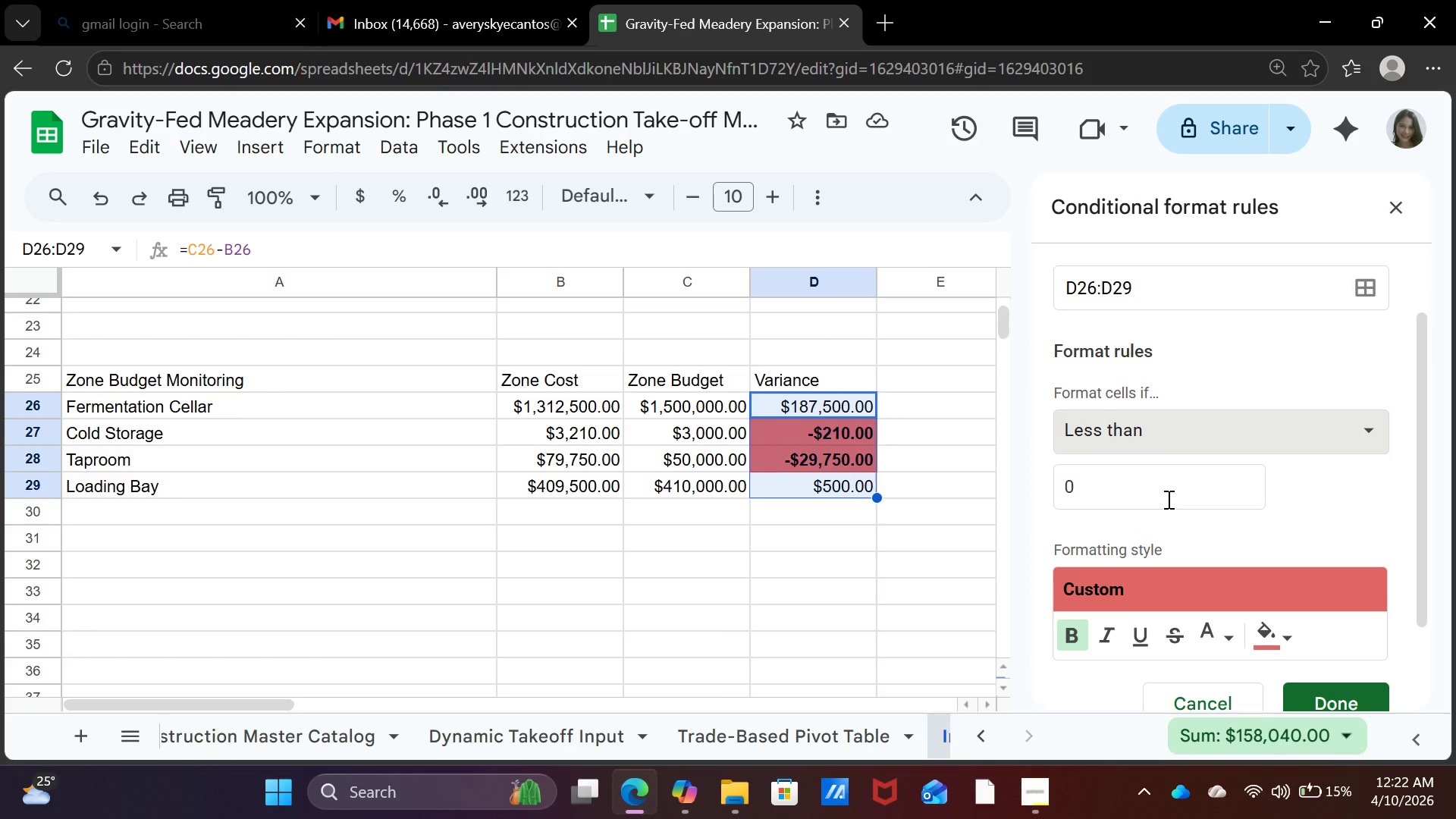 
wait(8.02)
 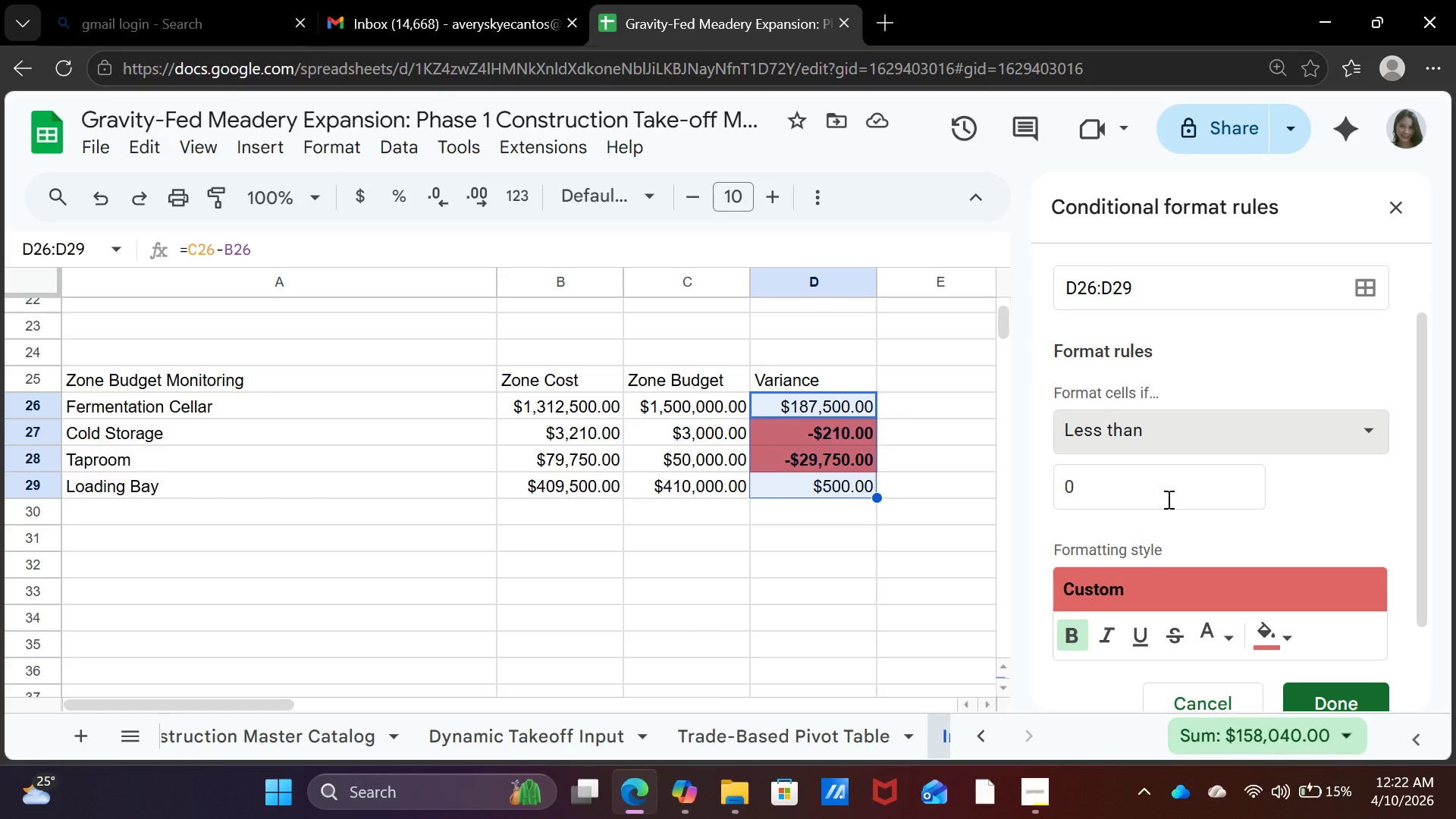 
scroll: coordinate [1167, 499], scroll_direction: down, amount: 3.0
 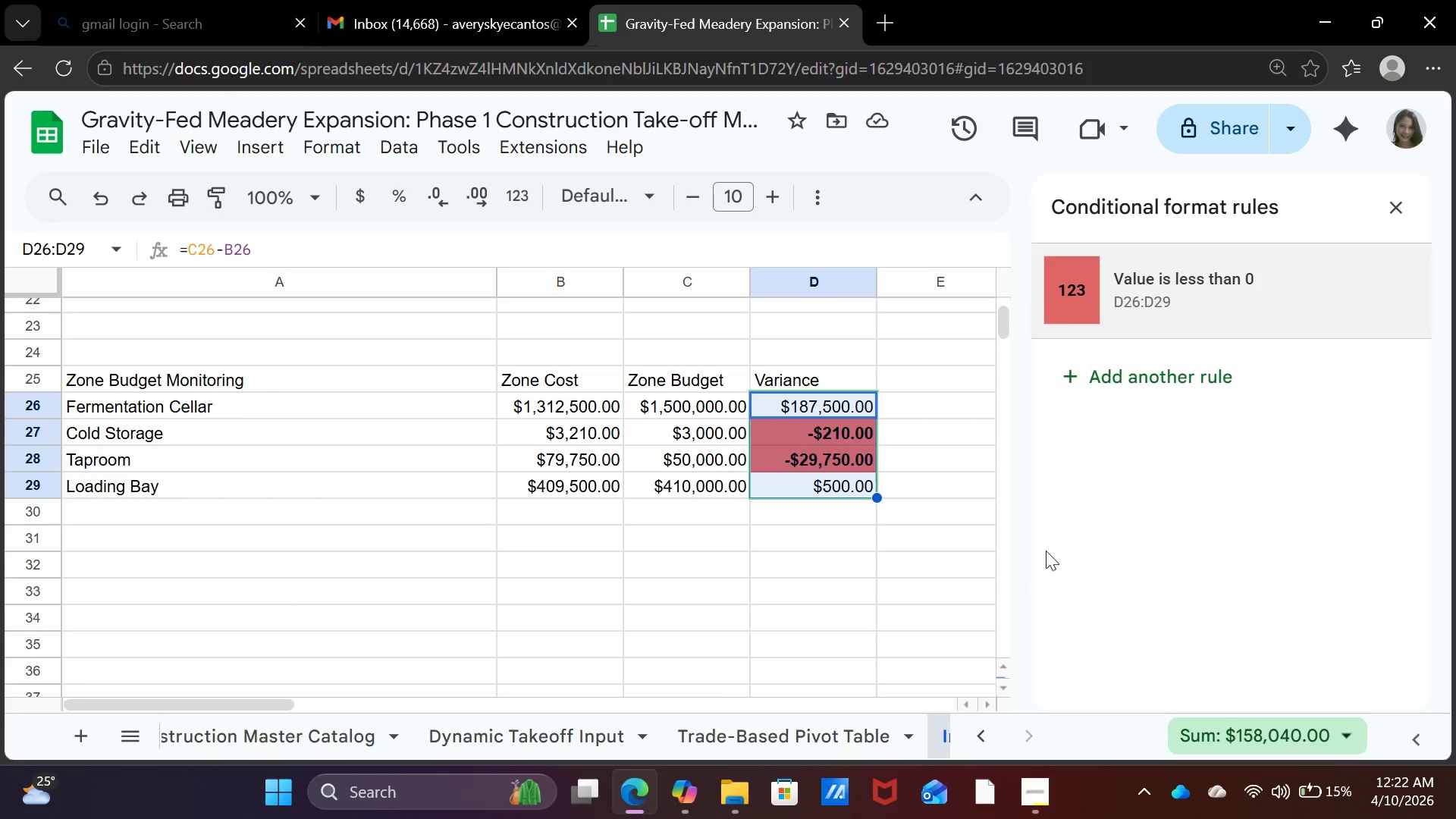 
wait(11.66)
 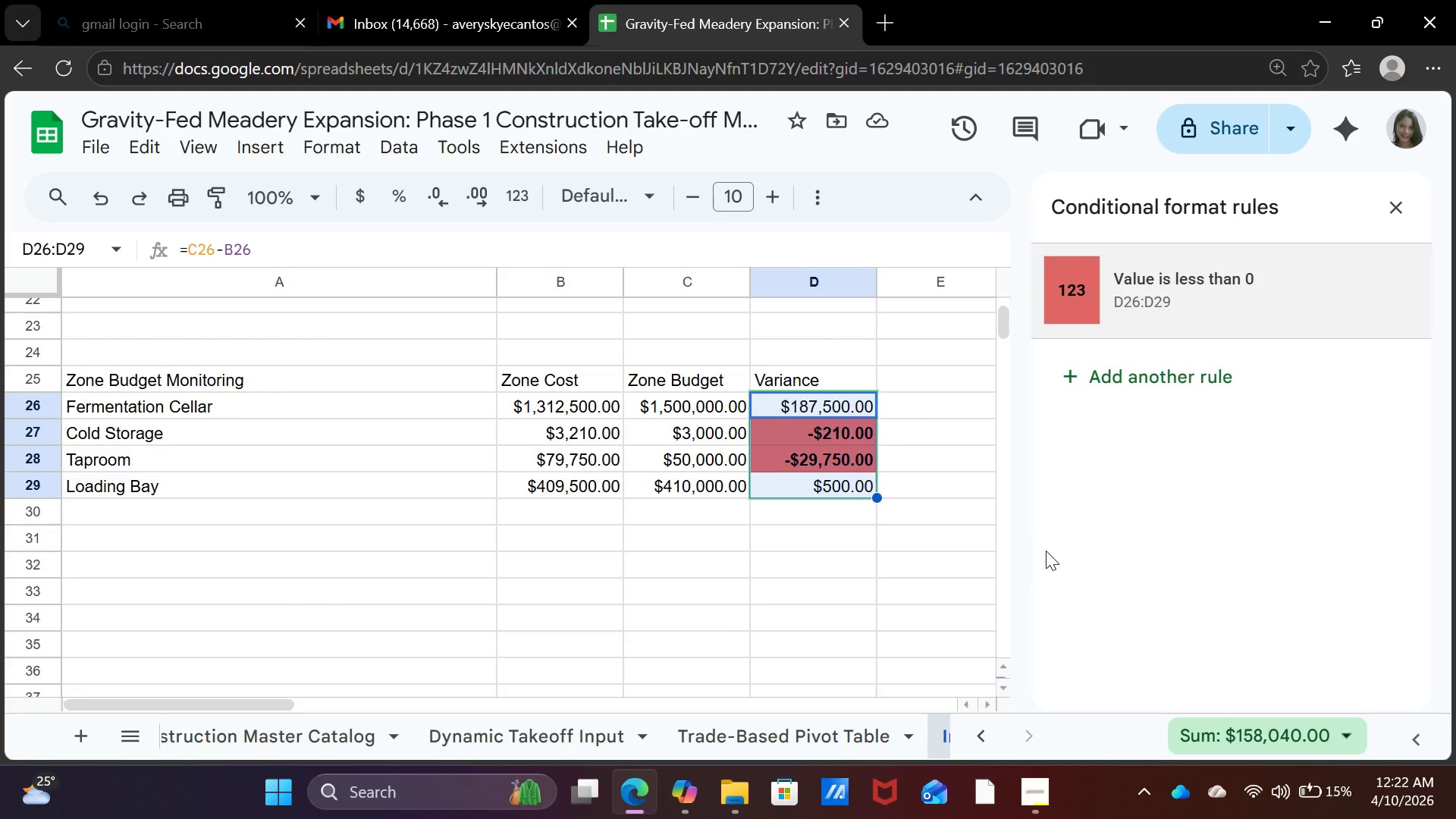 
left_click([1398, 212])
 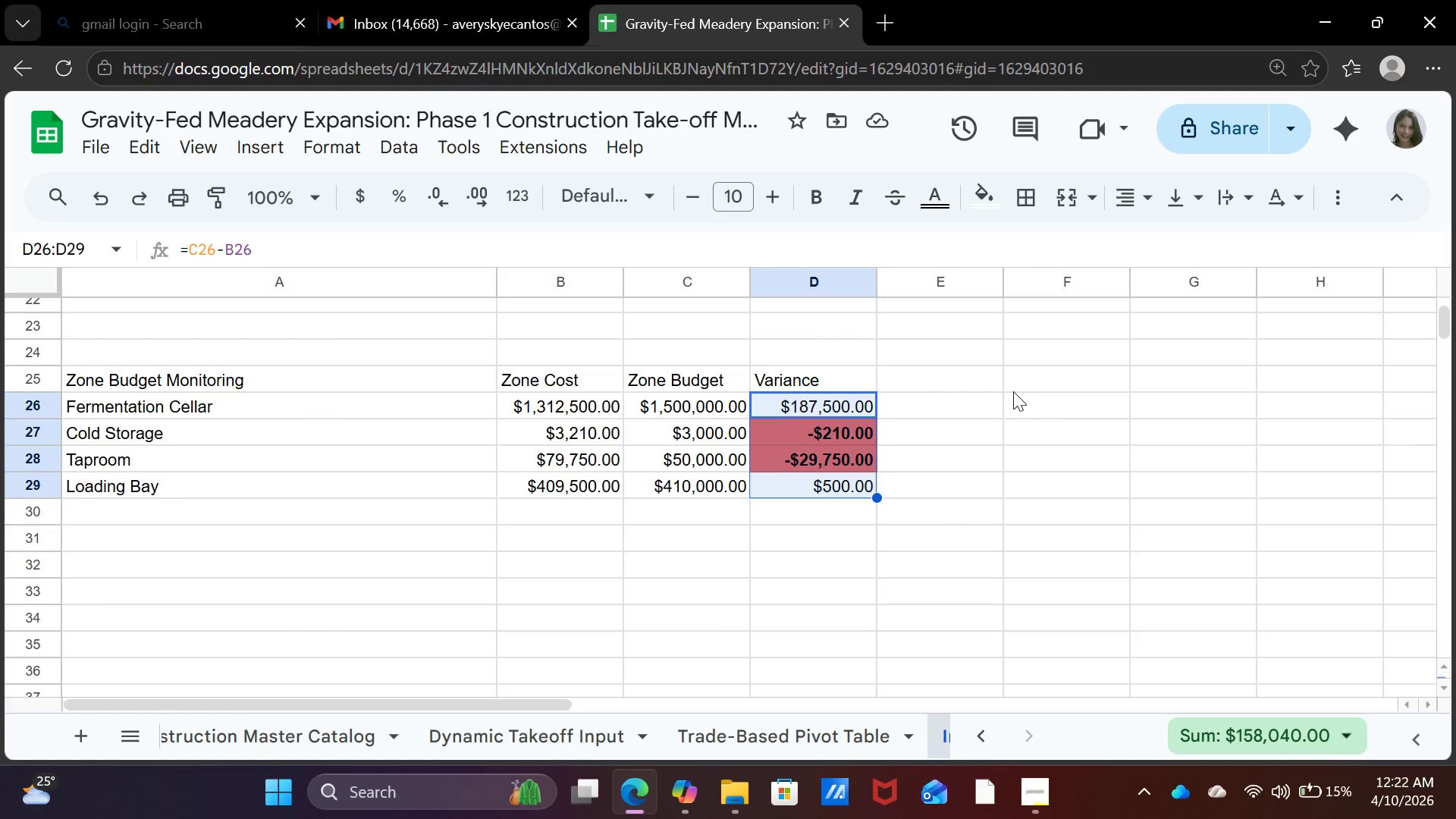 
left_click([1013, 391])
 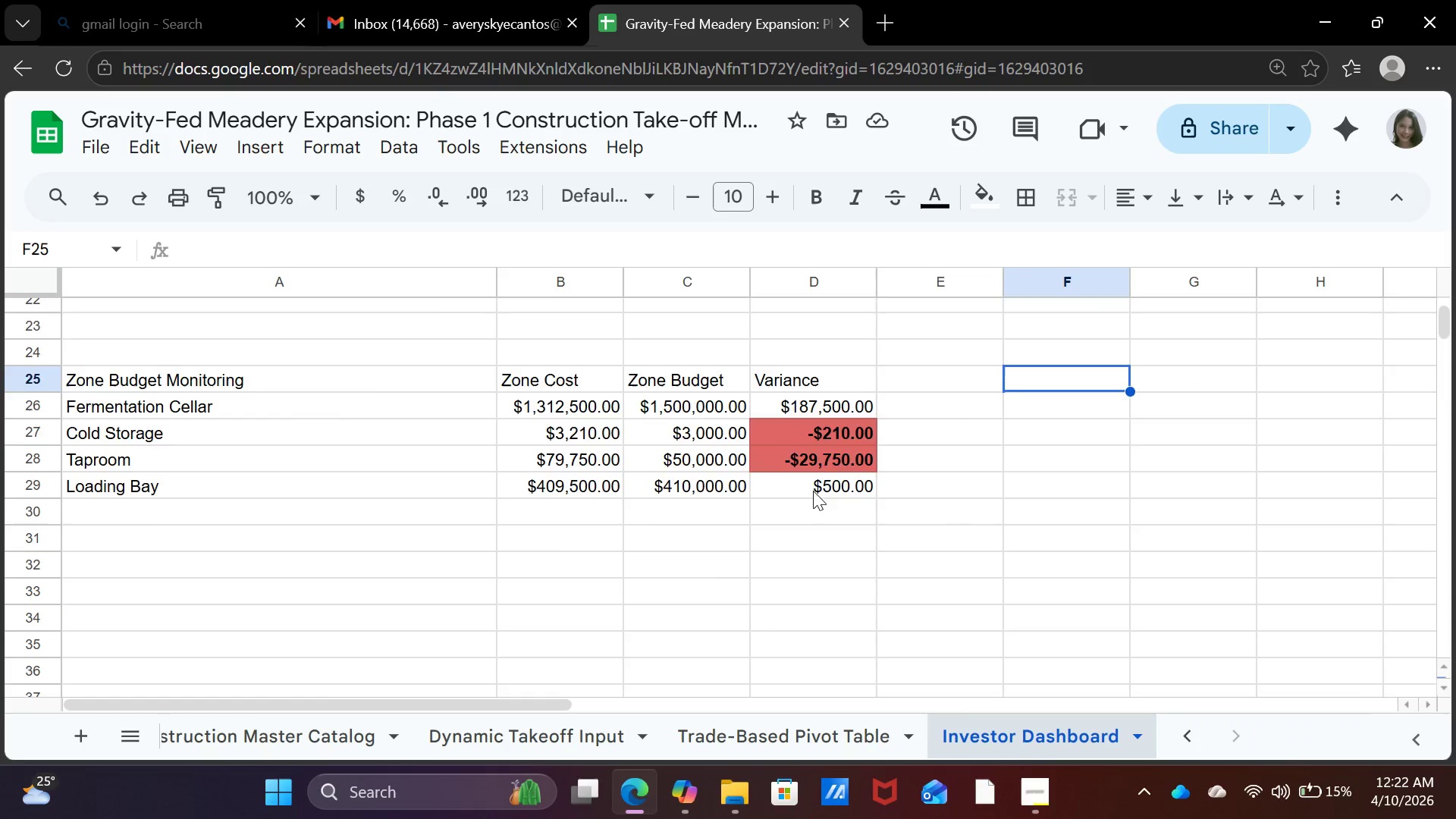 
scroll: coordinate [813, 496], scroll_direction: up, amount: 1.0
 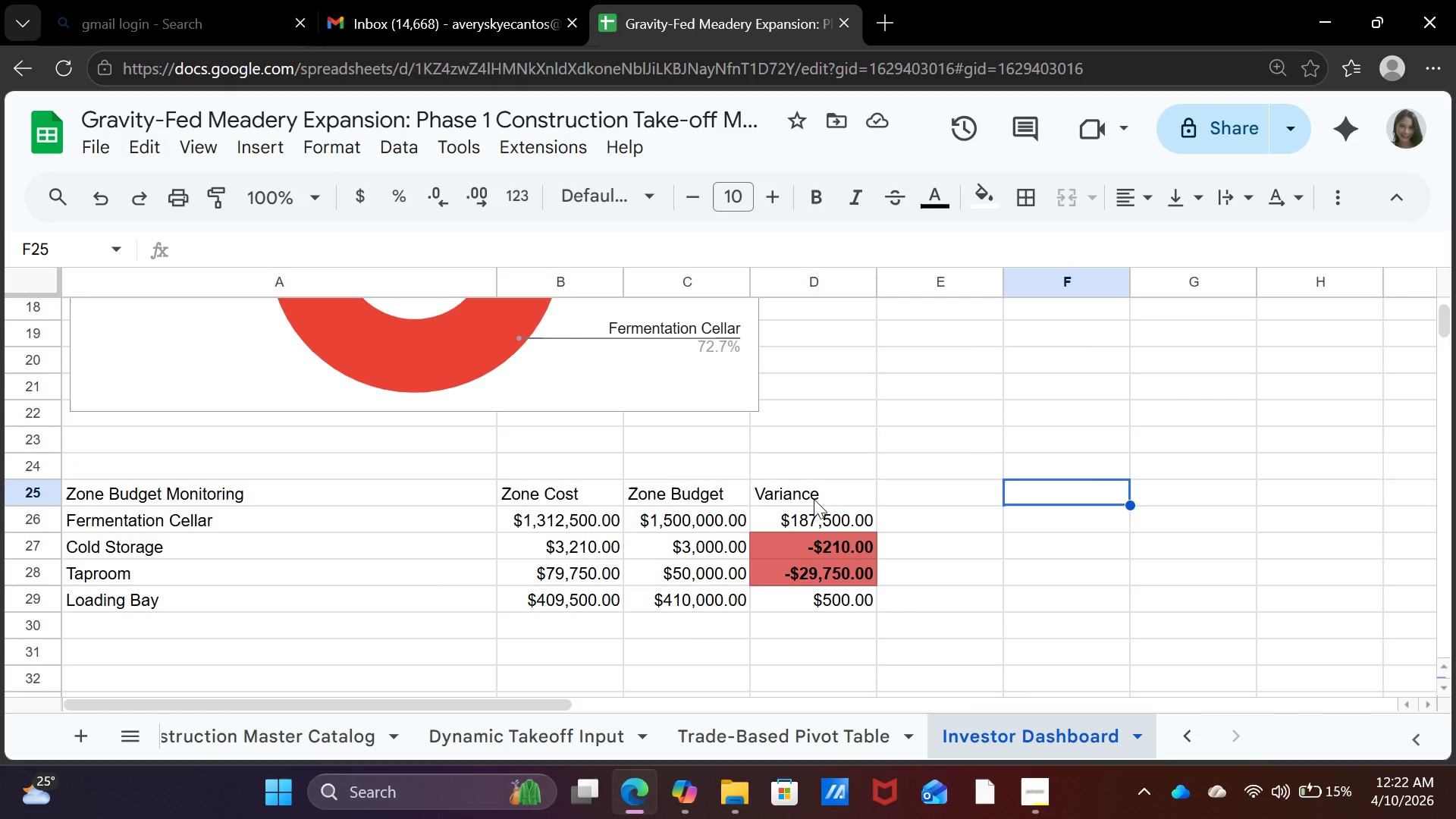 
scroll: coordinate [814, 499], scroll_direction: down, amount: 1.0
 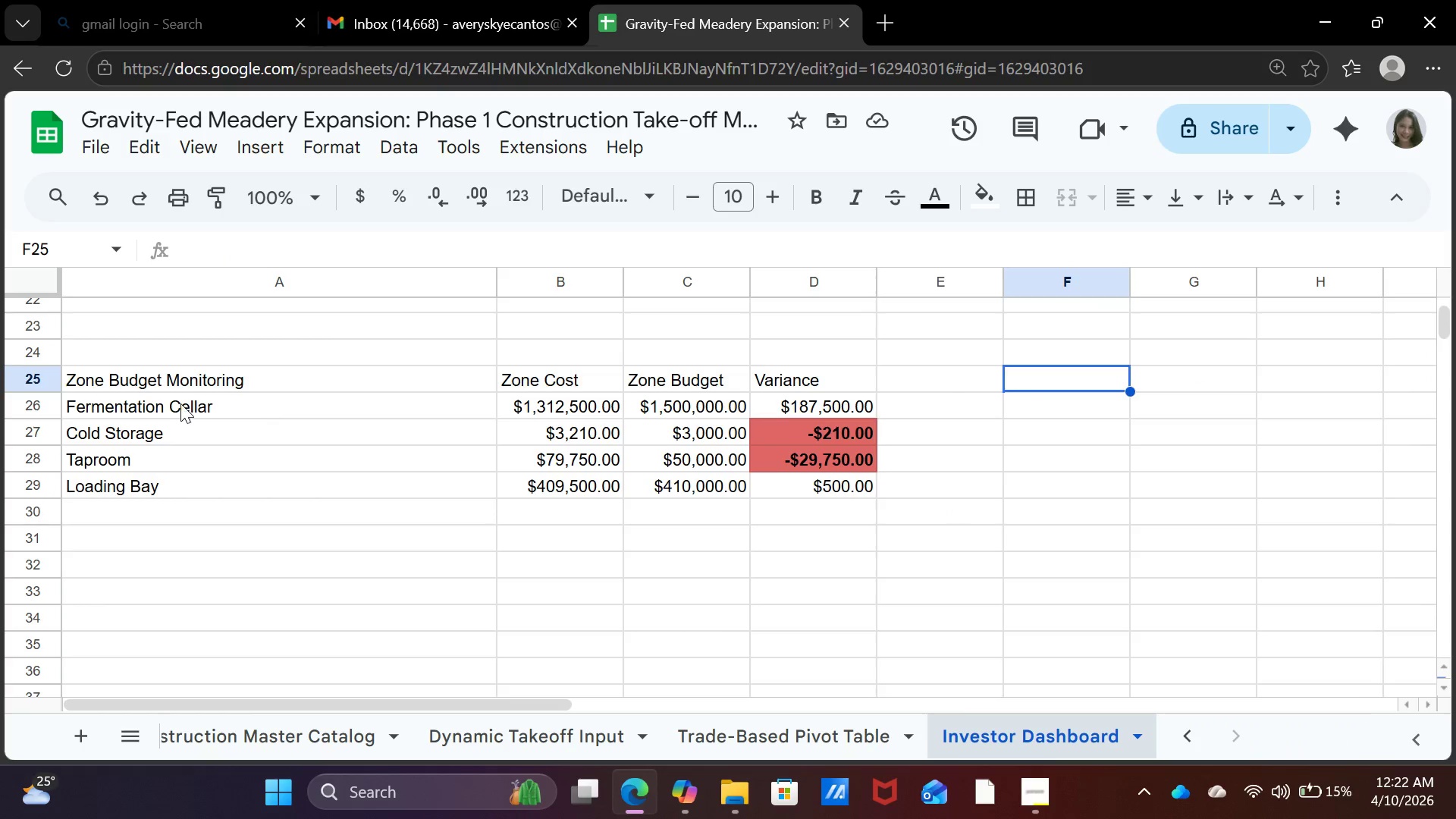 
left_click([222, 382])
 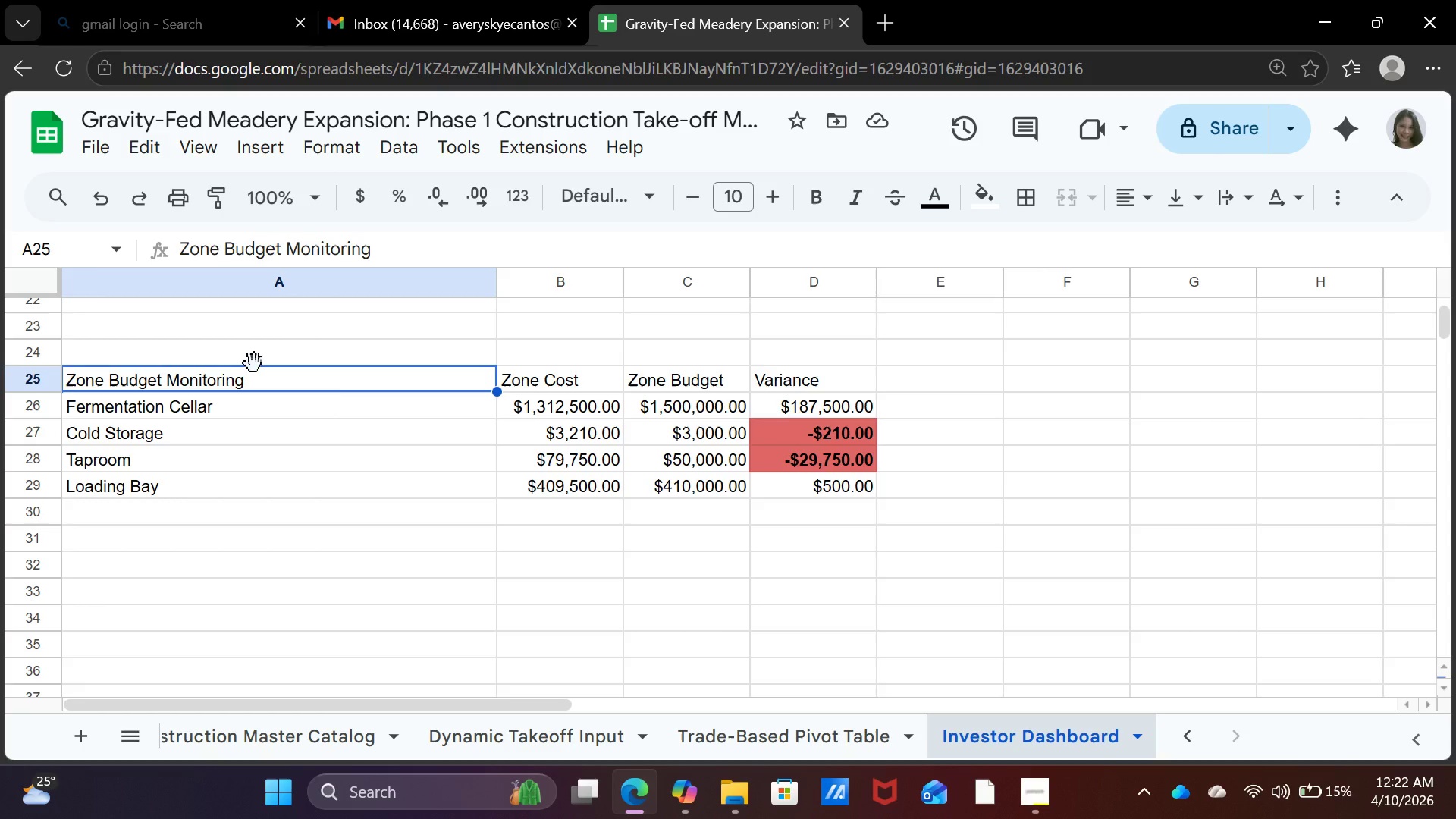 
key(Control+C)
 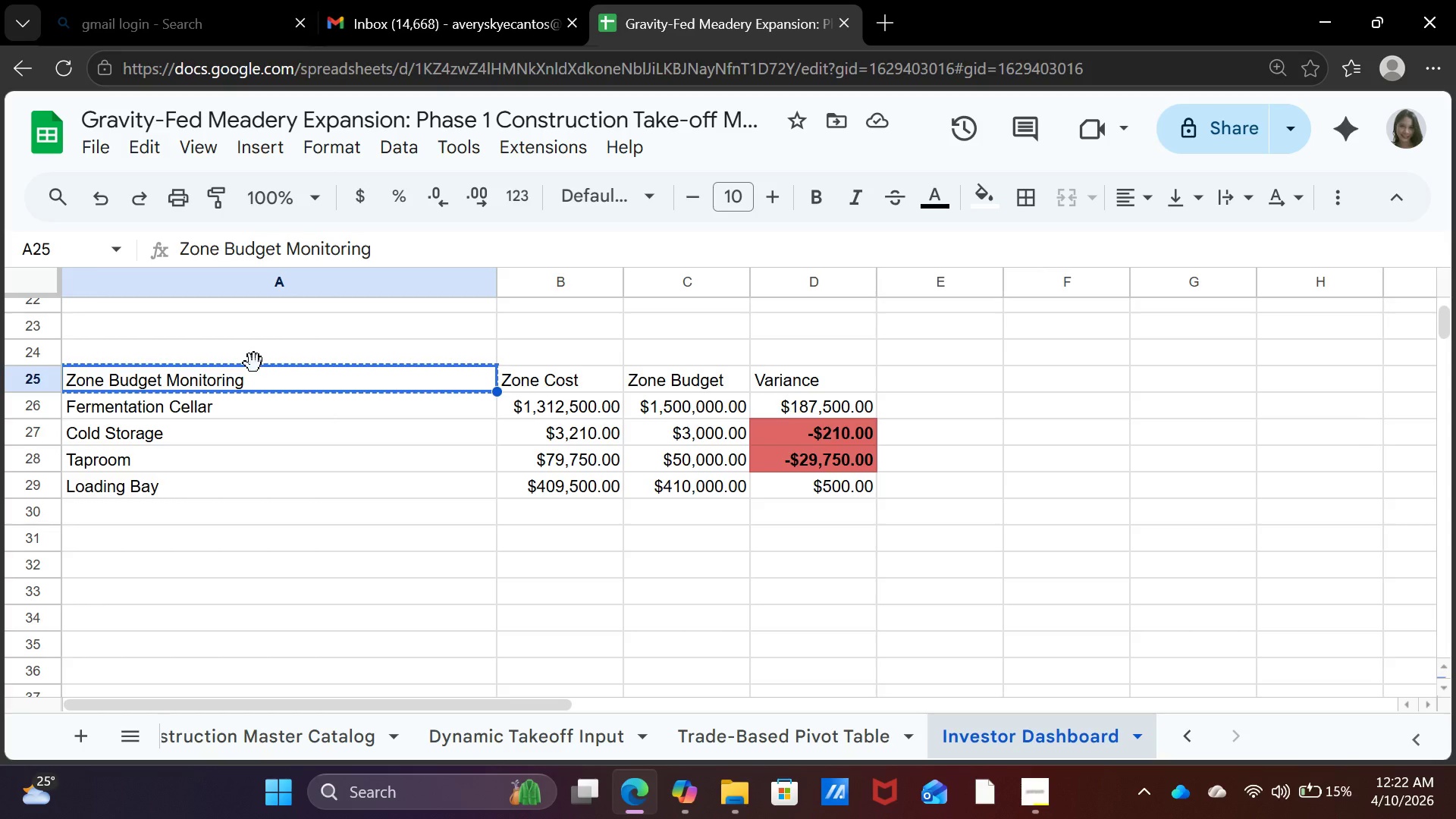 
key(ArrowUp)
 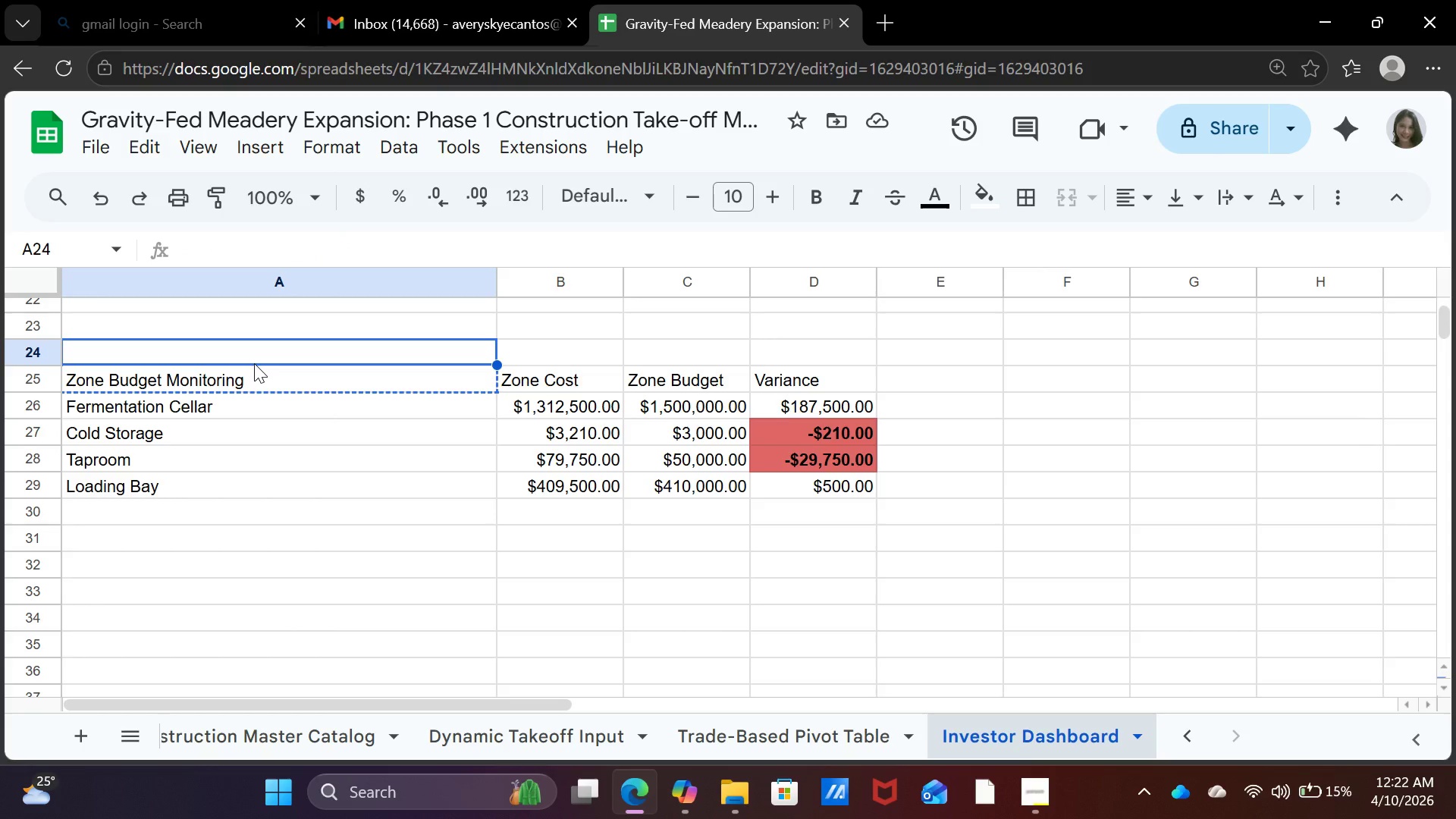 
key(Shift+ShiftRight)
 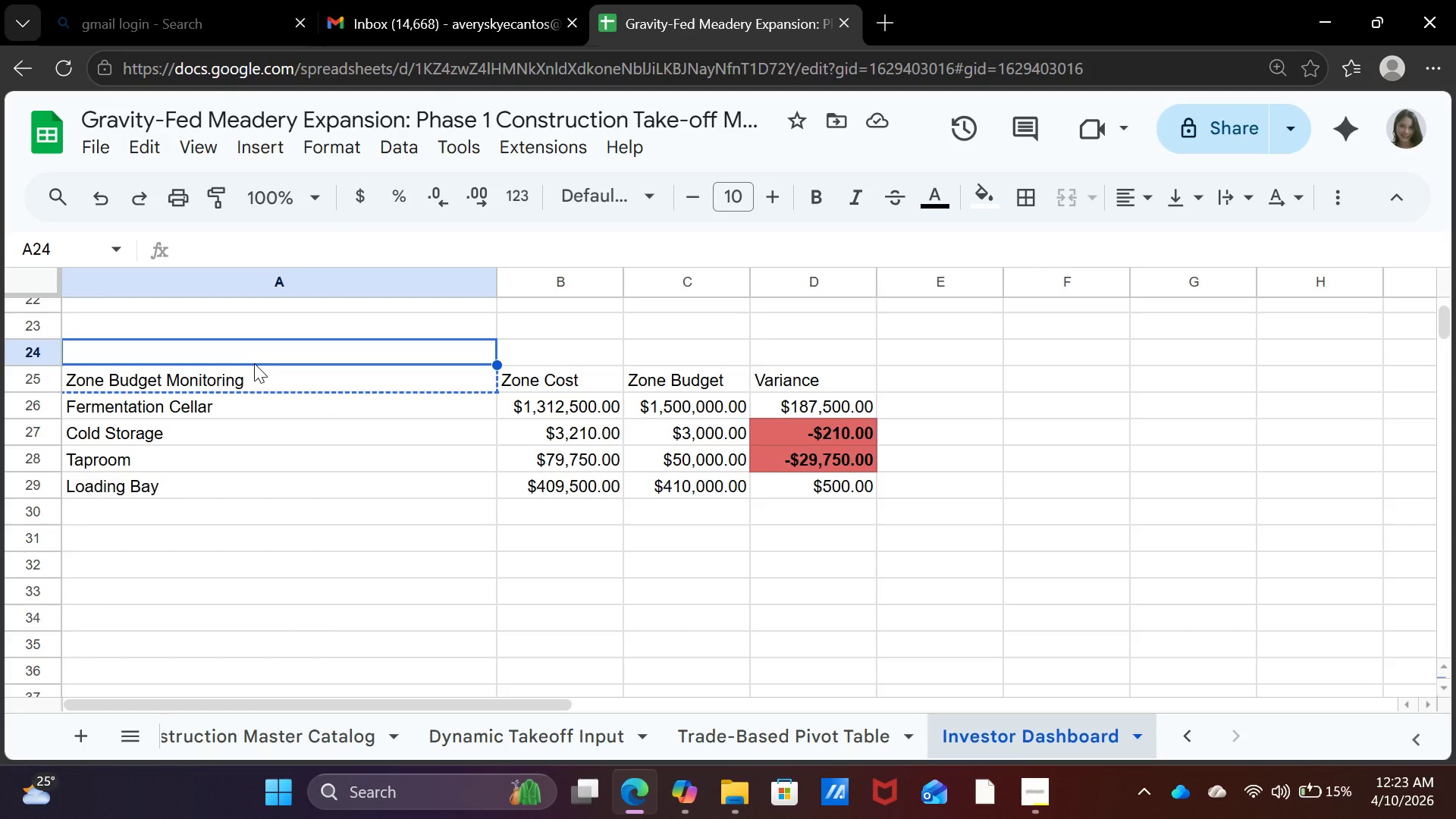 
key(Control+V)
 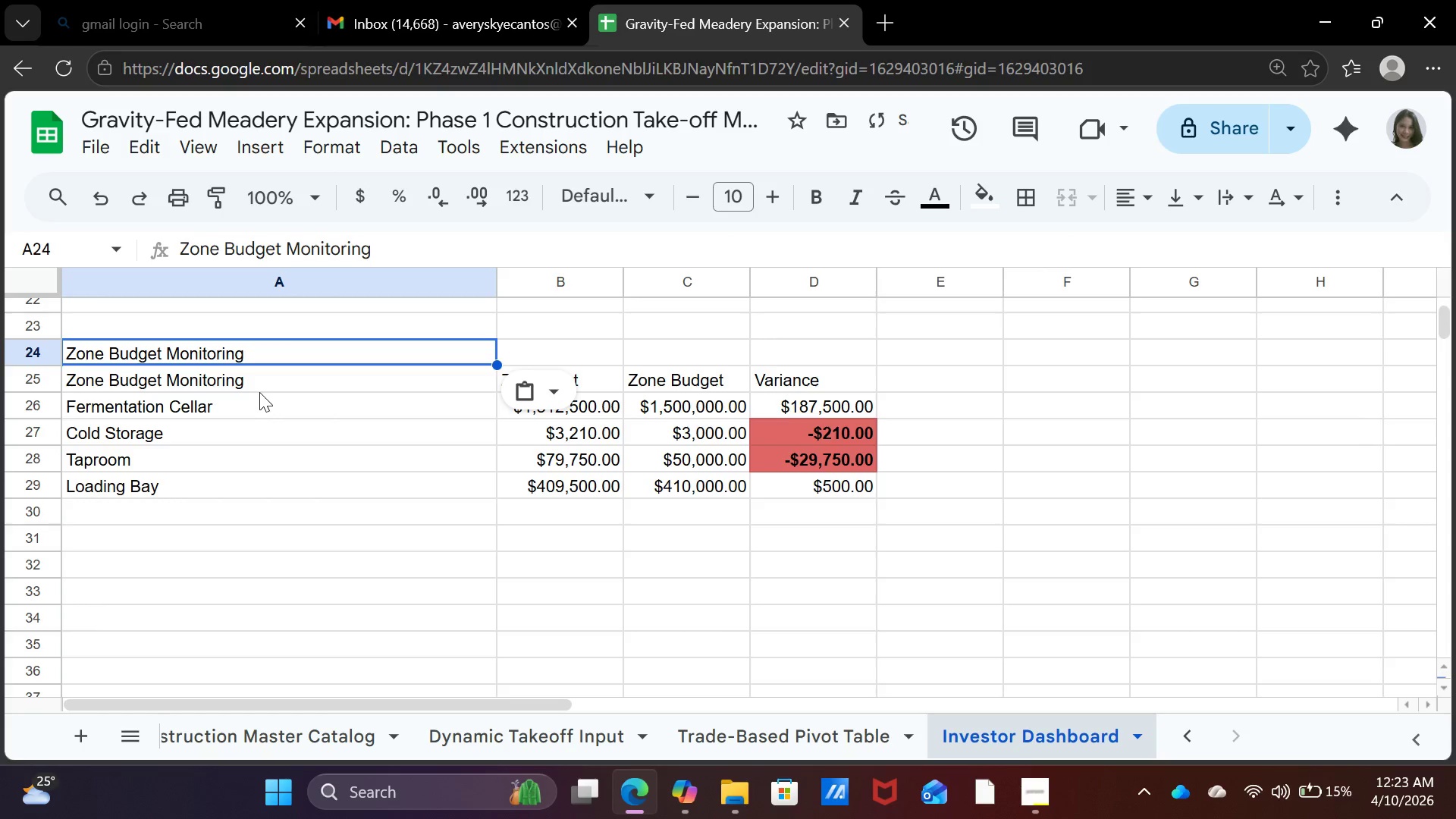 
left_click([256, 381])
 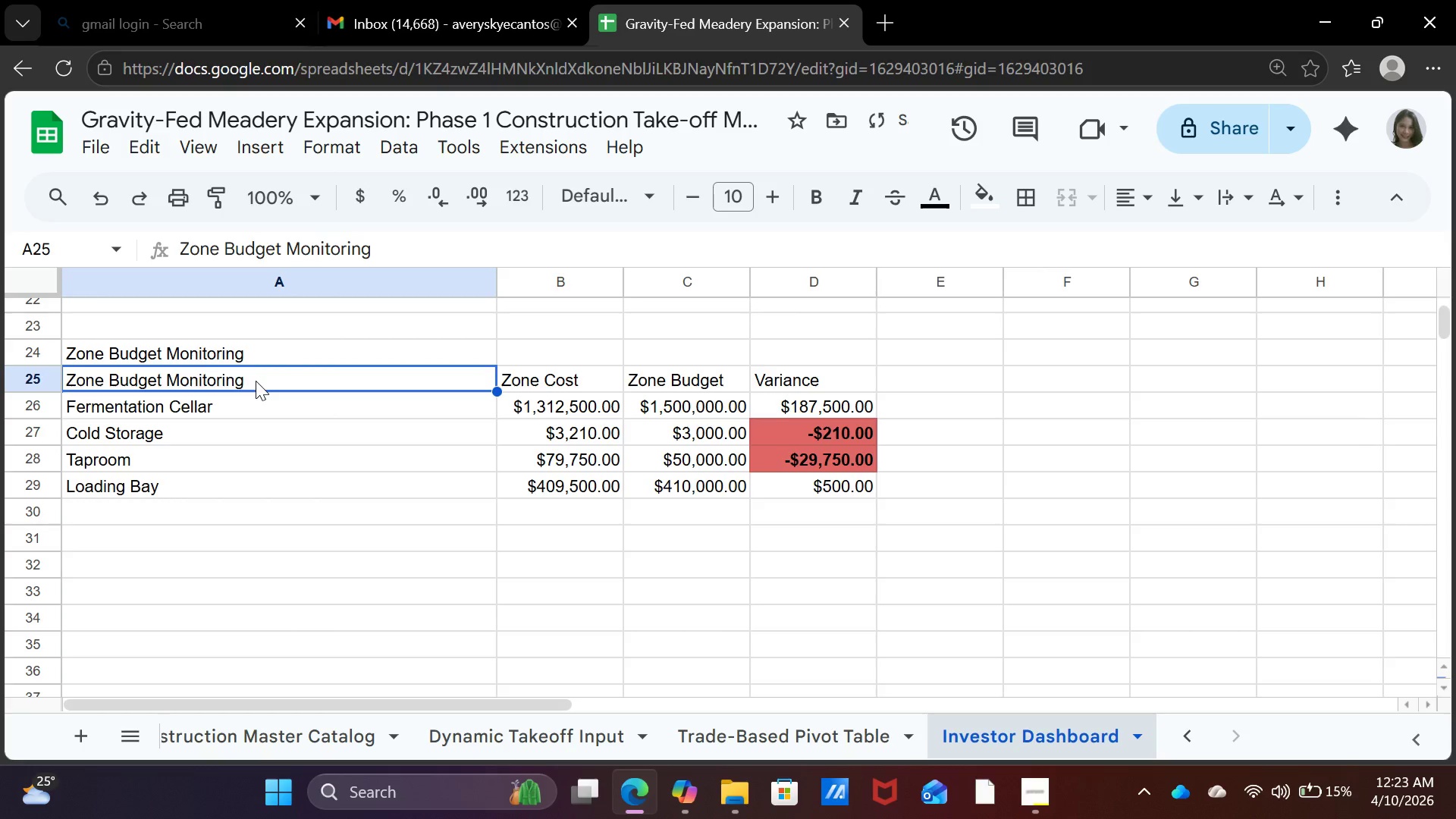 
key(Backspace)
 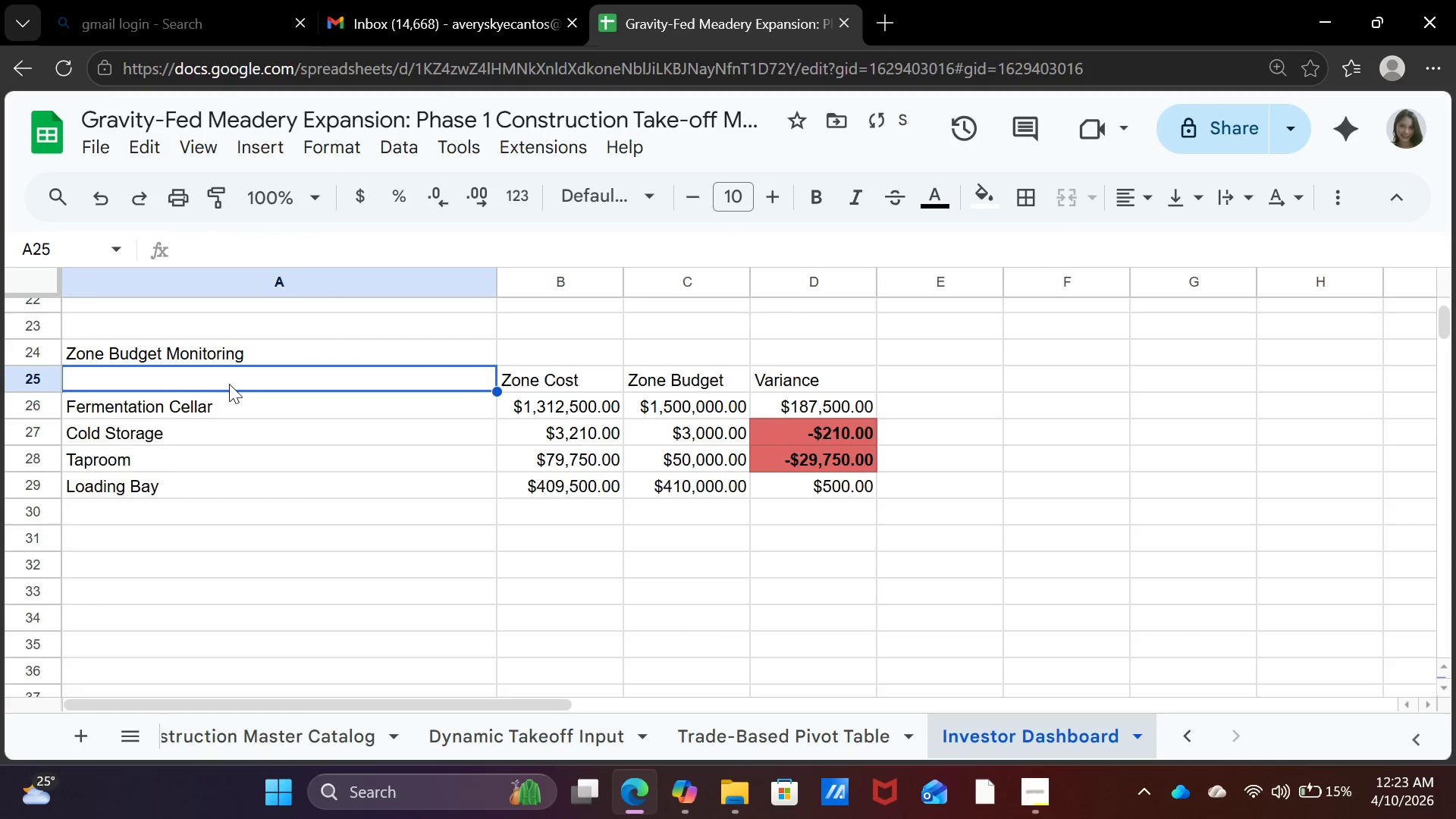 
left_click([228, 383])
 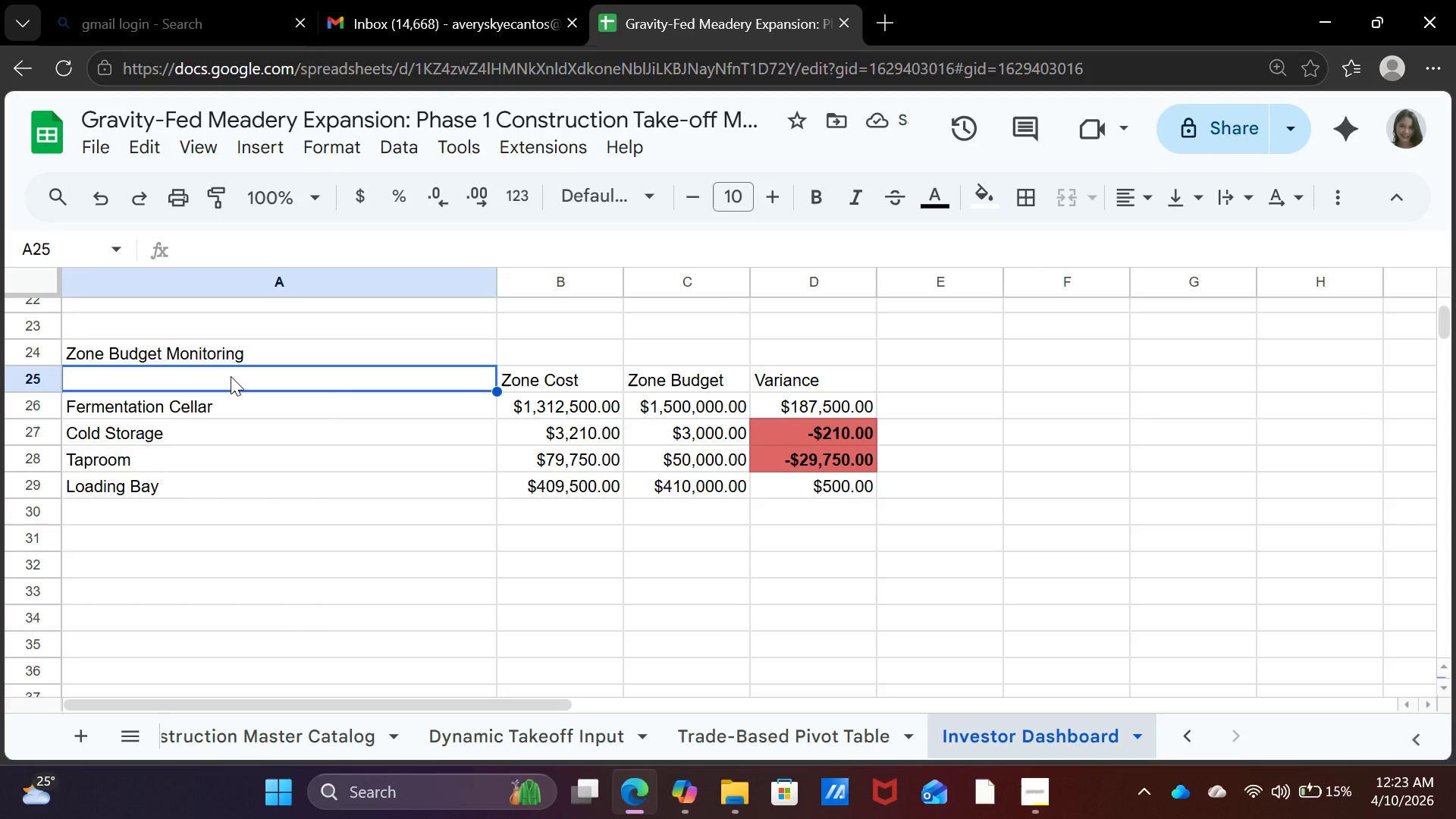 
type(Zone)
 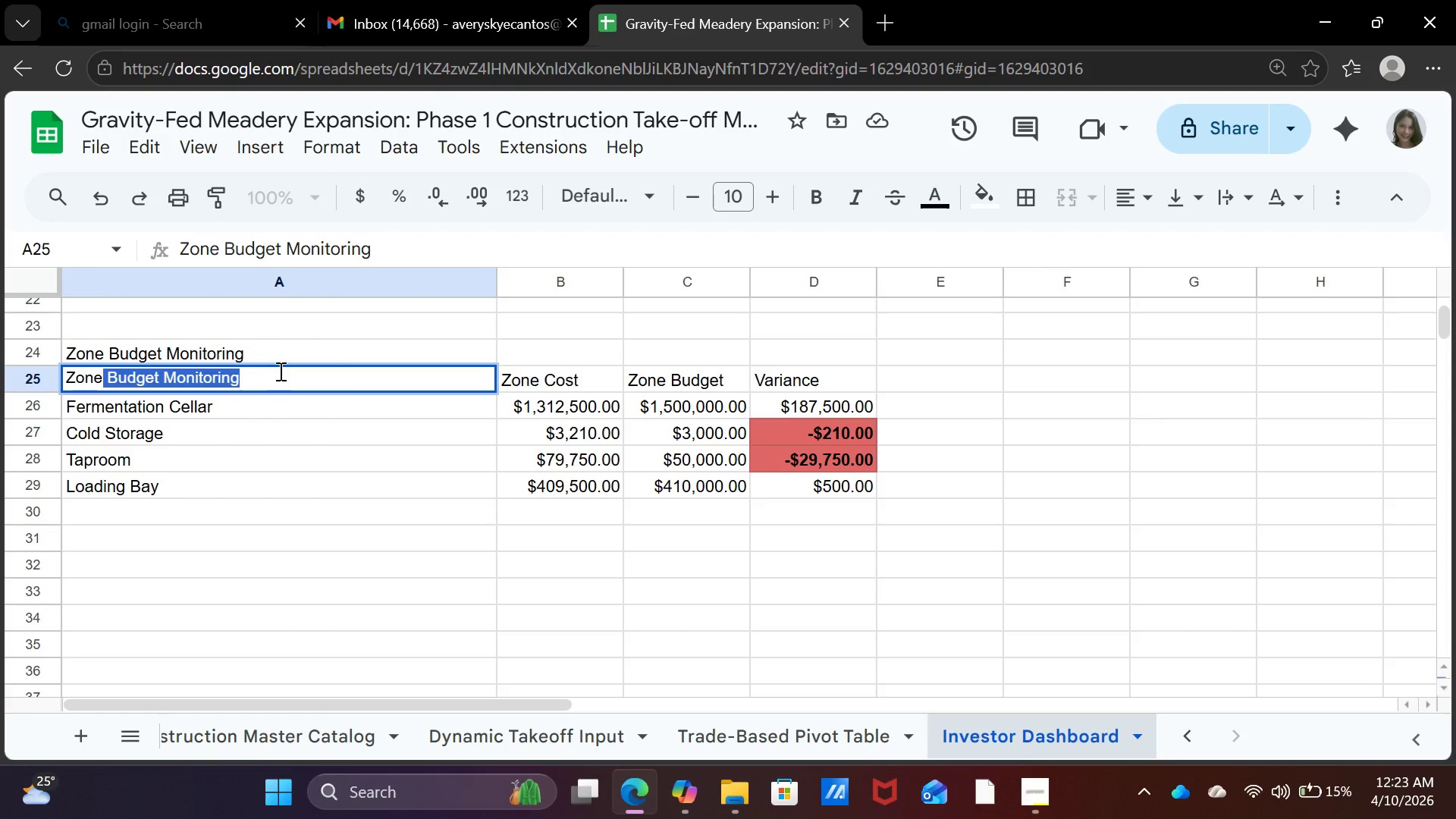 
key(Backspace)
 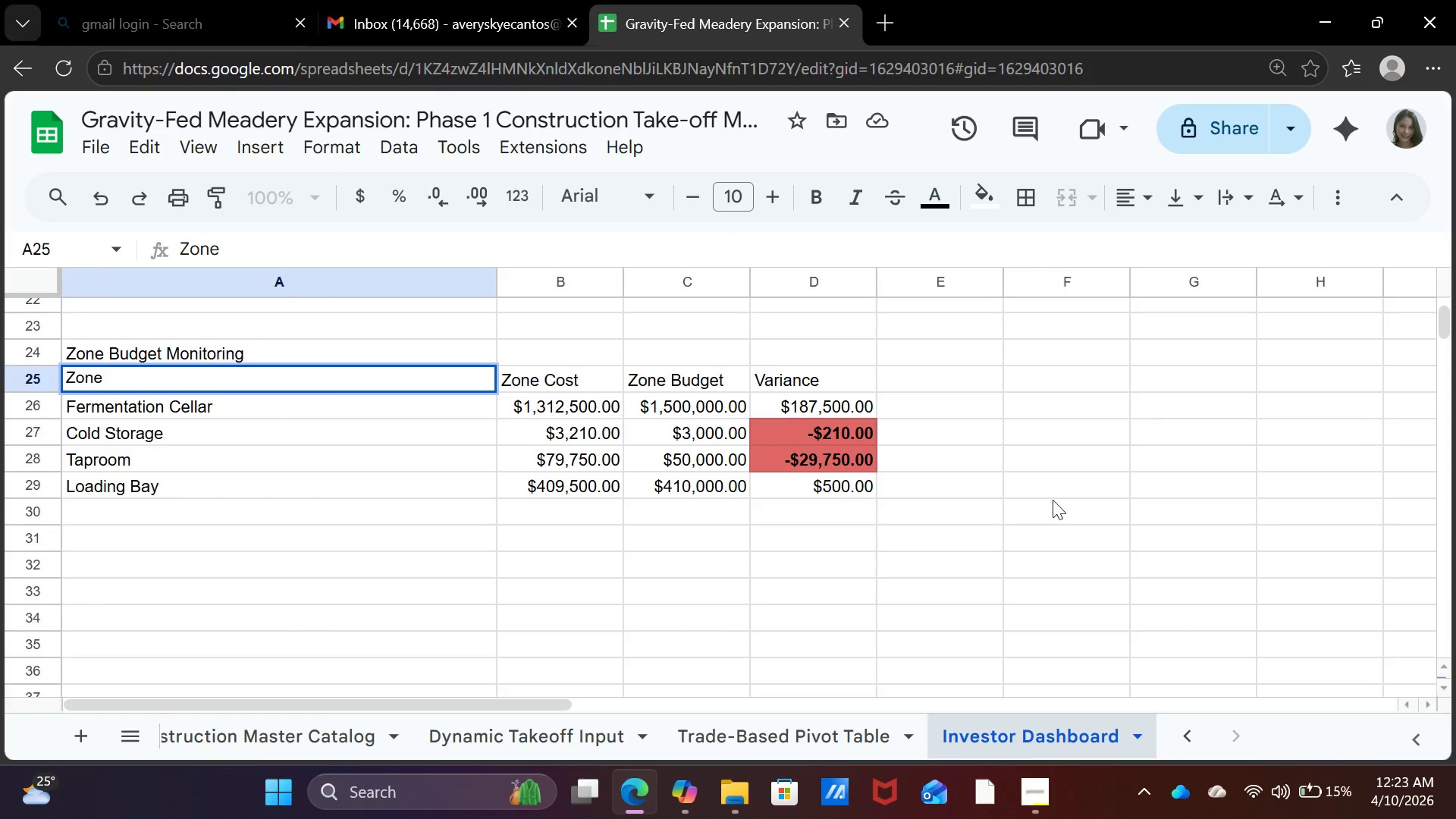 
left_click([1084, 483])
 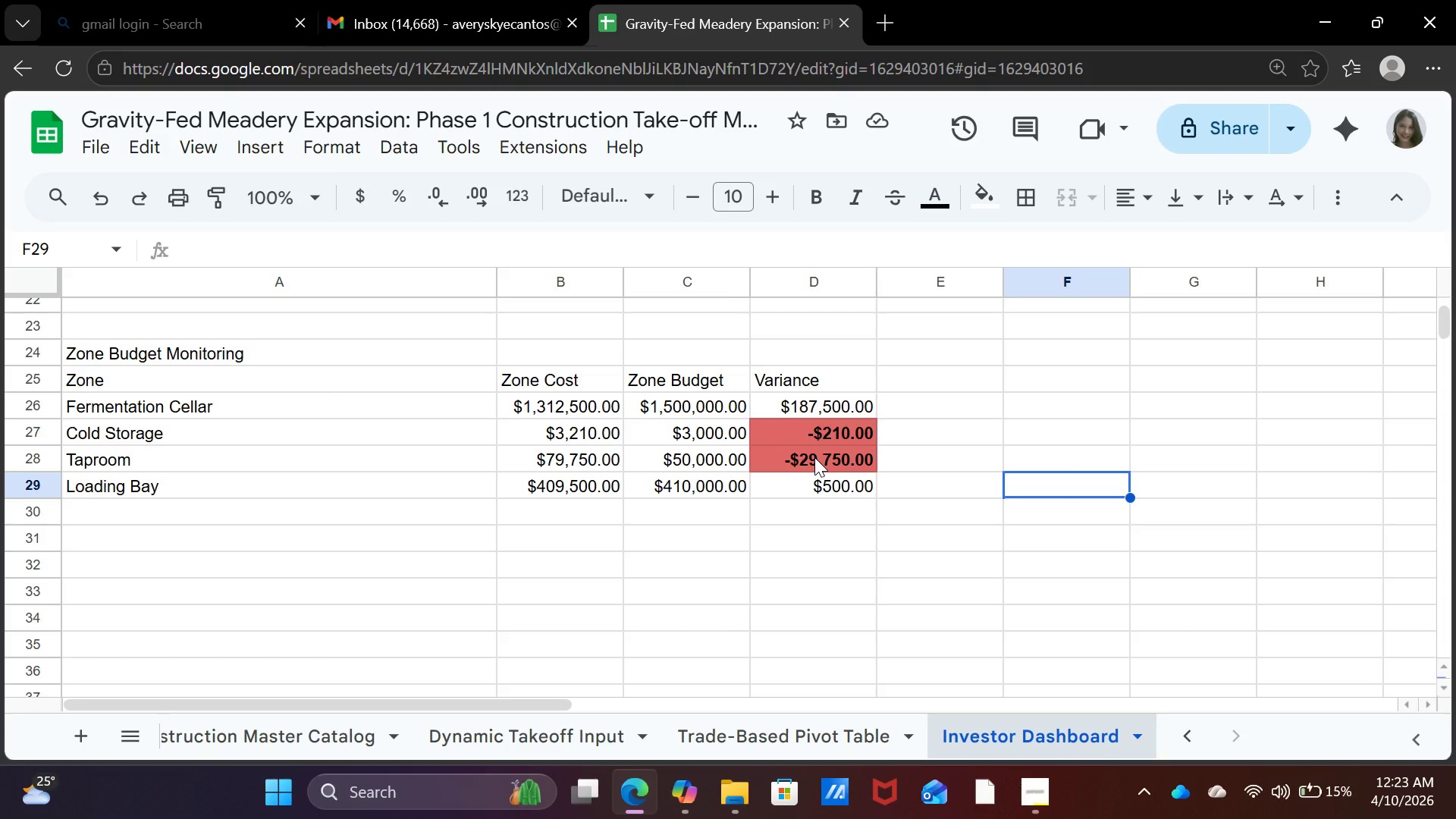 
wait(21.95)
 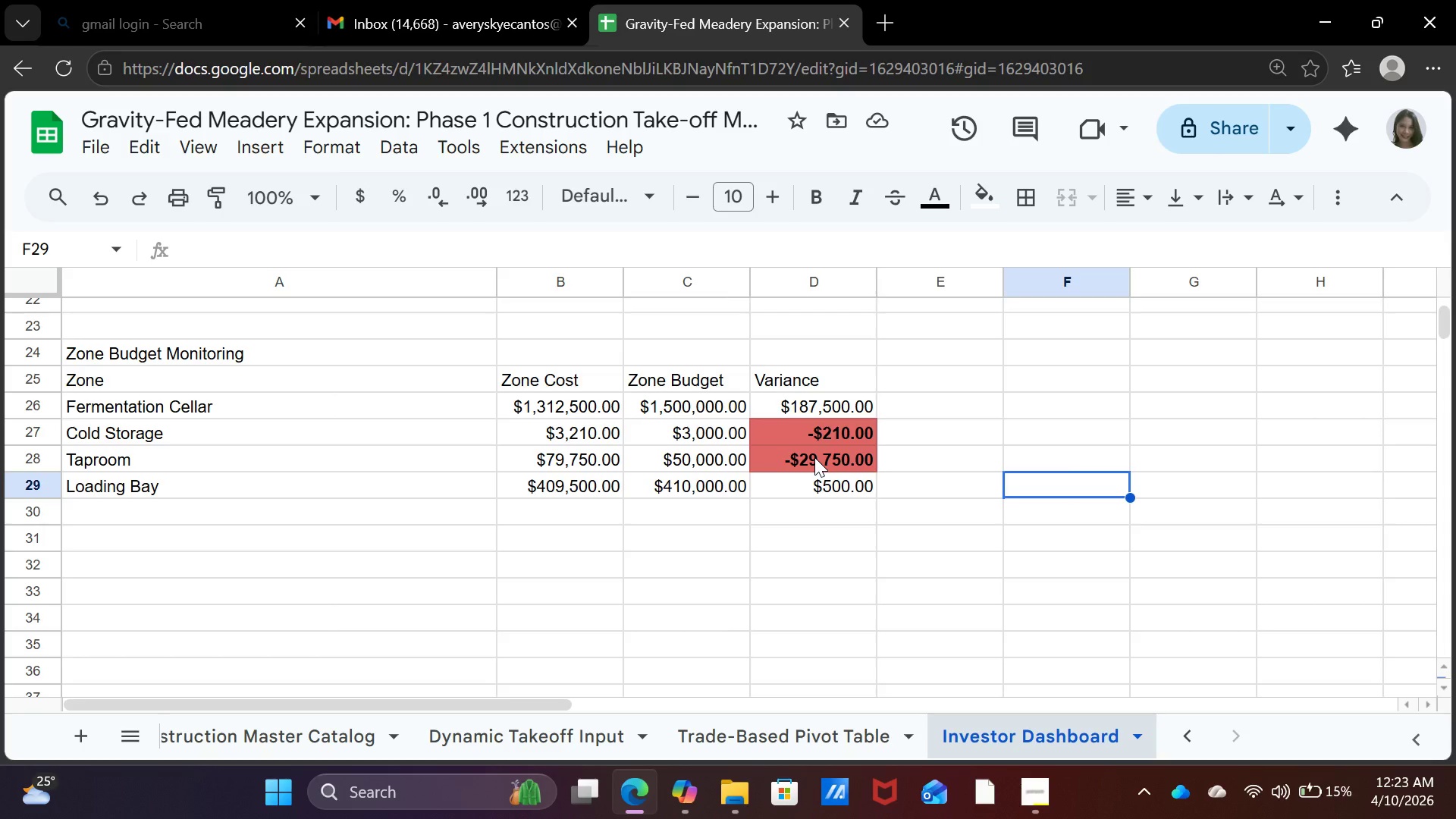 
scroll: coordinate [903, 439], scroll_direction: up, amount: 9.0
 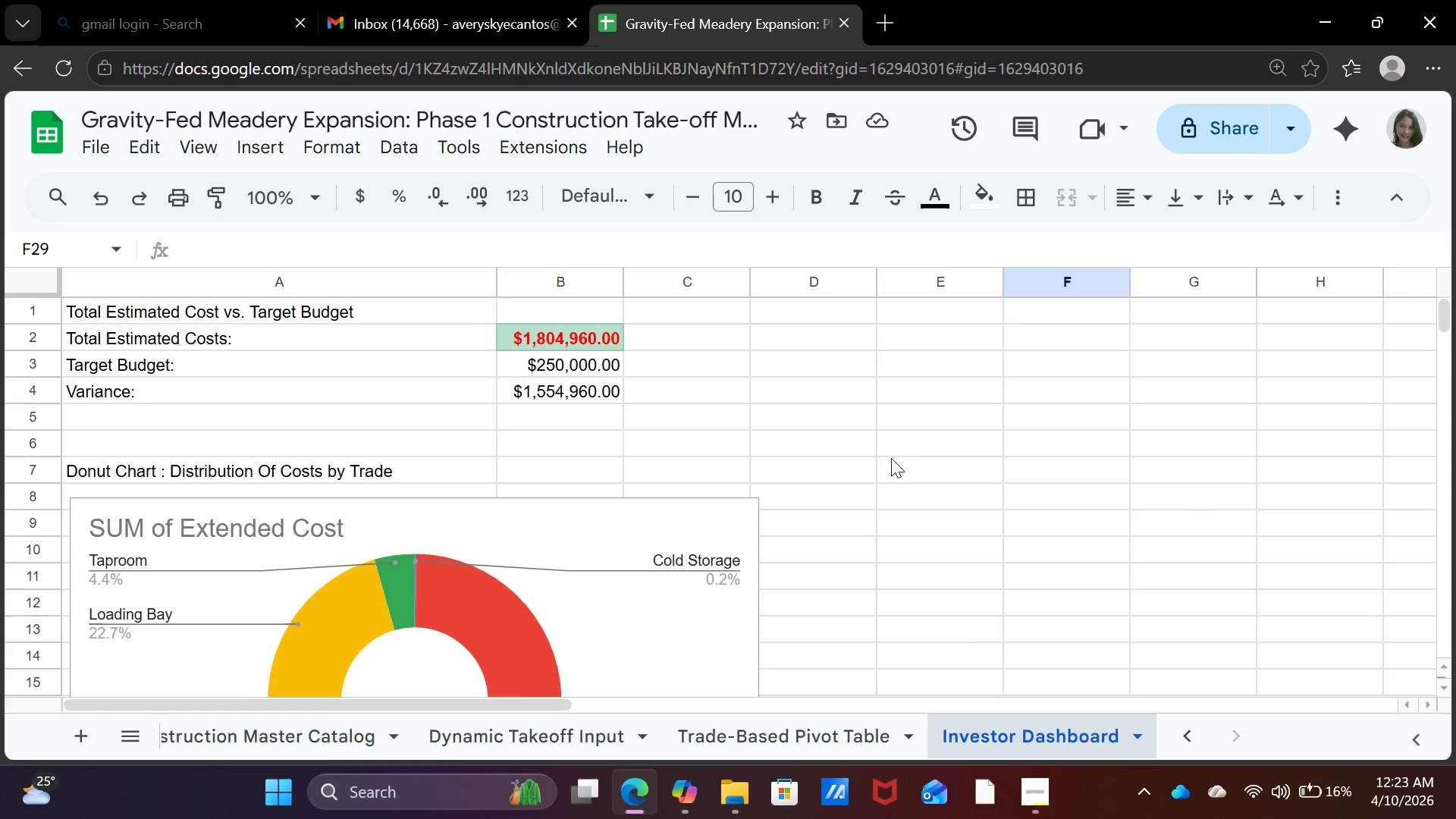 
scroll: coordinate [890, 460], scroll_direction: down, amount: 2.0
 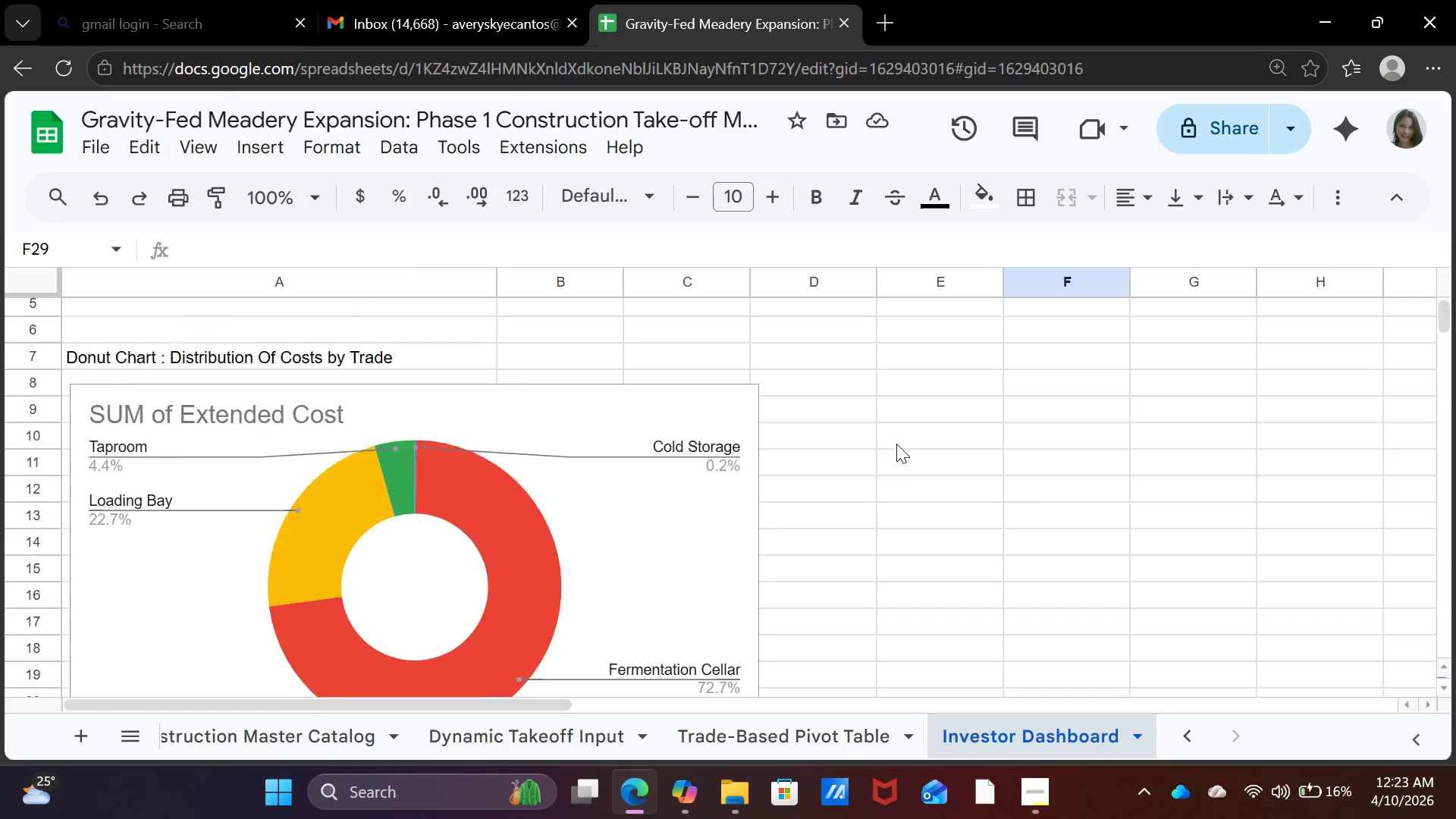 
scroll: coordinate [896, 444], scroll_direction: up, amount: 2.0
 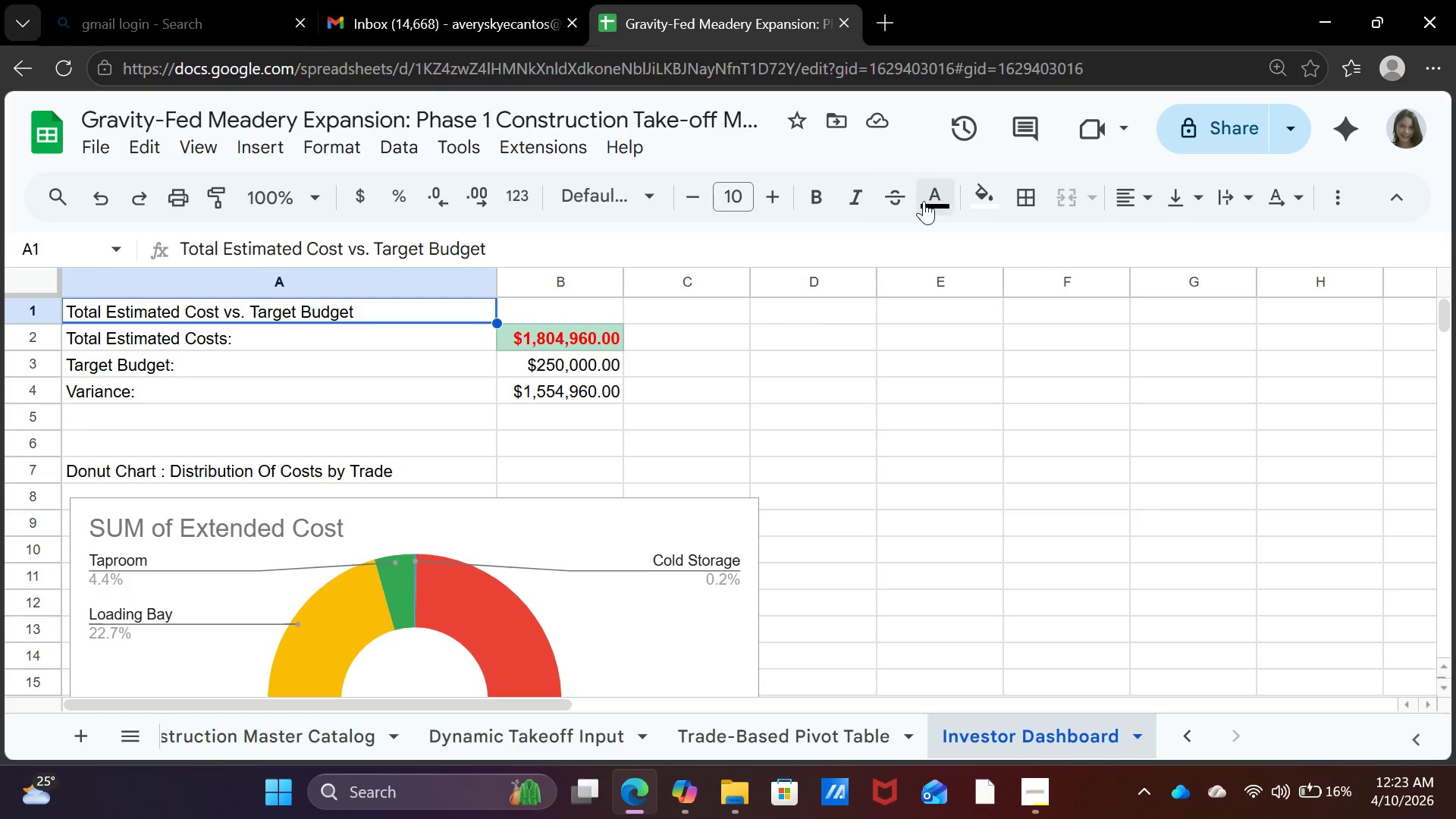 
left_click([811, 196])
 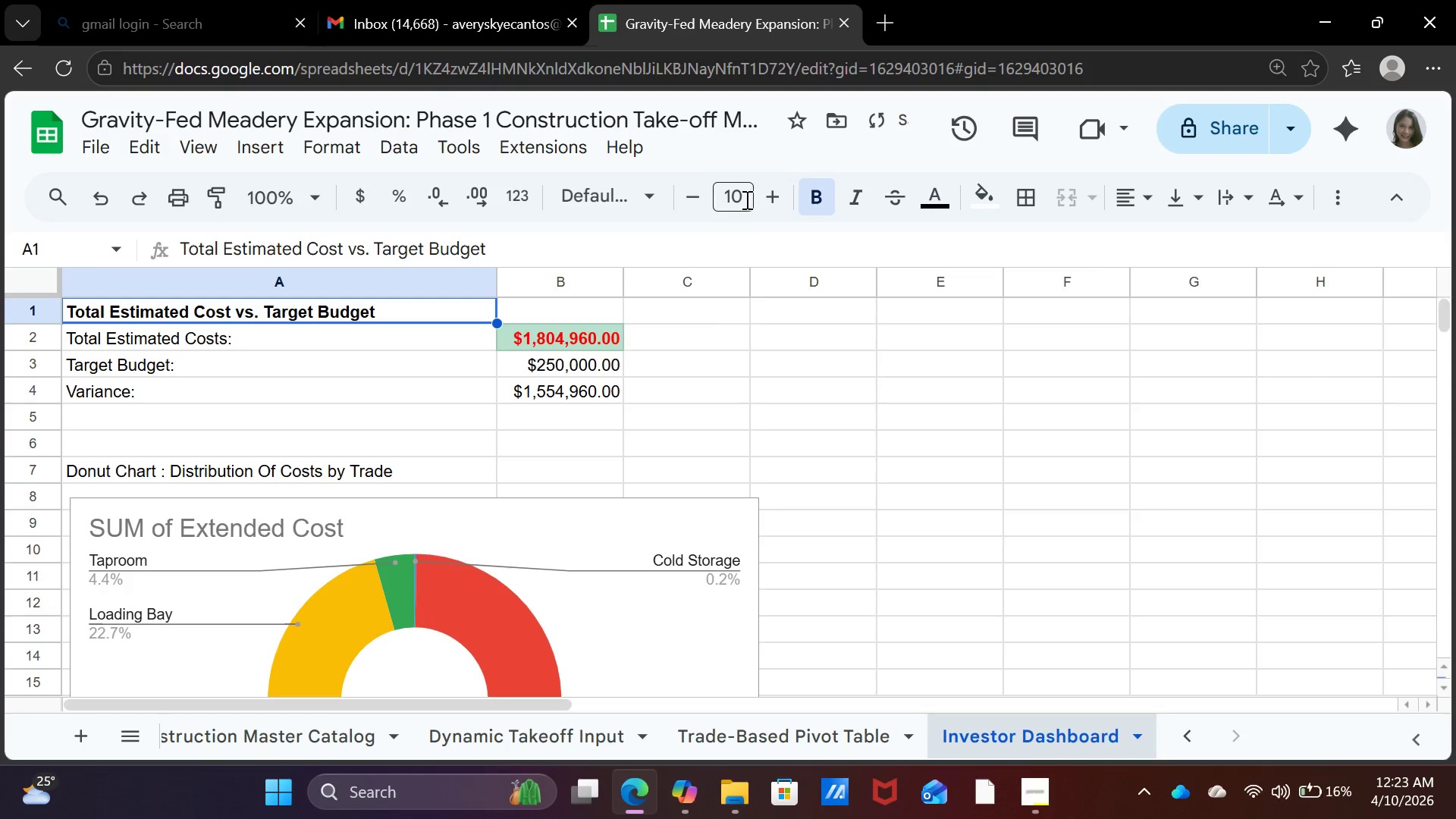 
left_click([745, 199])
 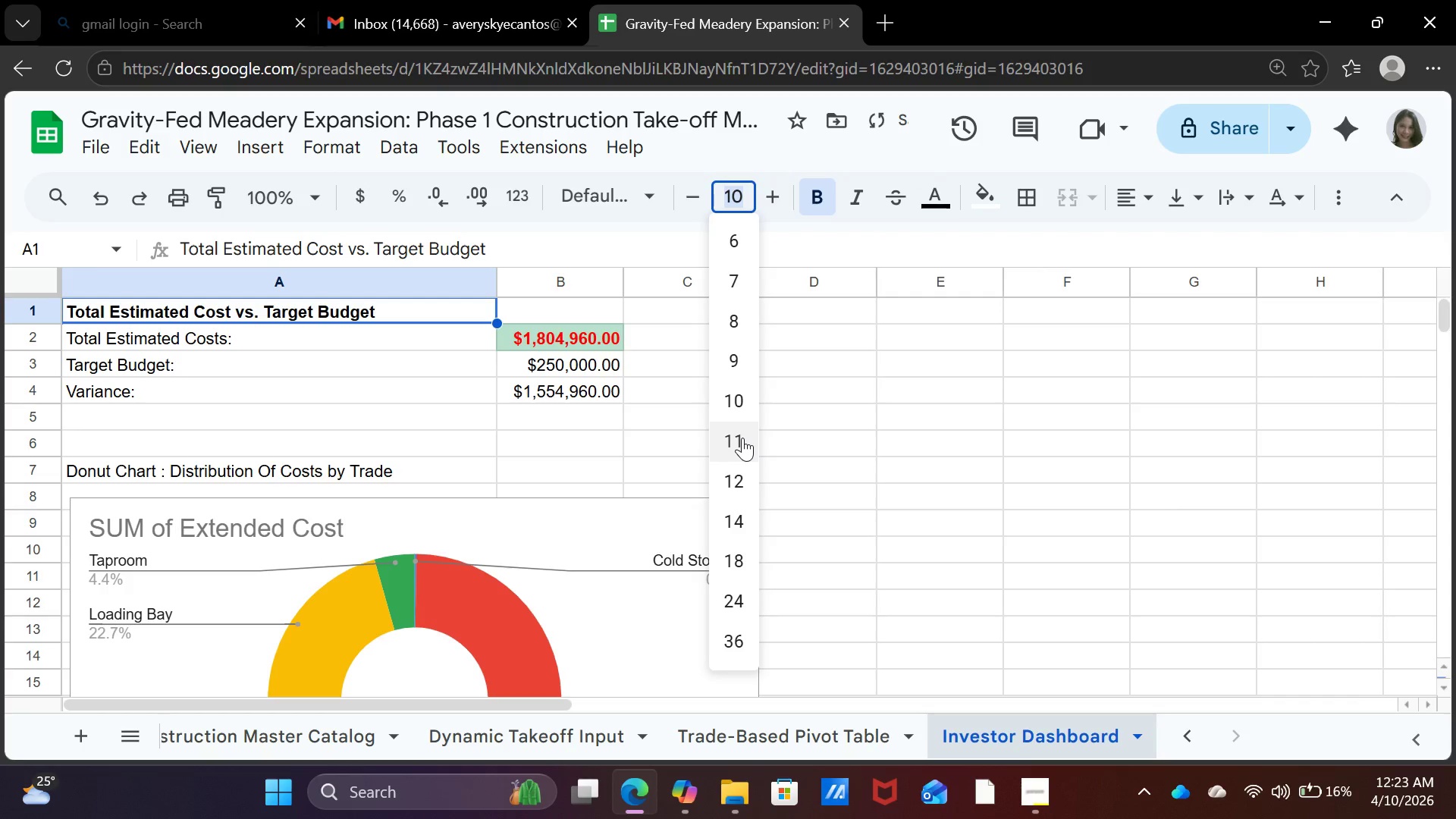 
left_click([742, 438])
 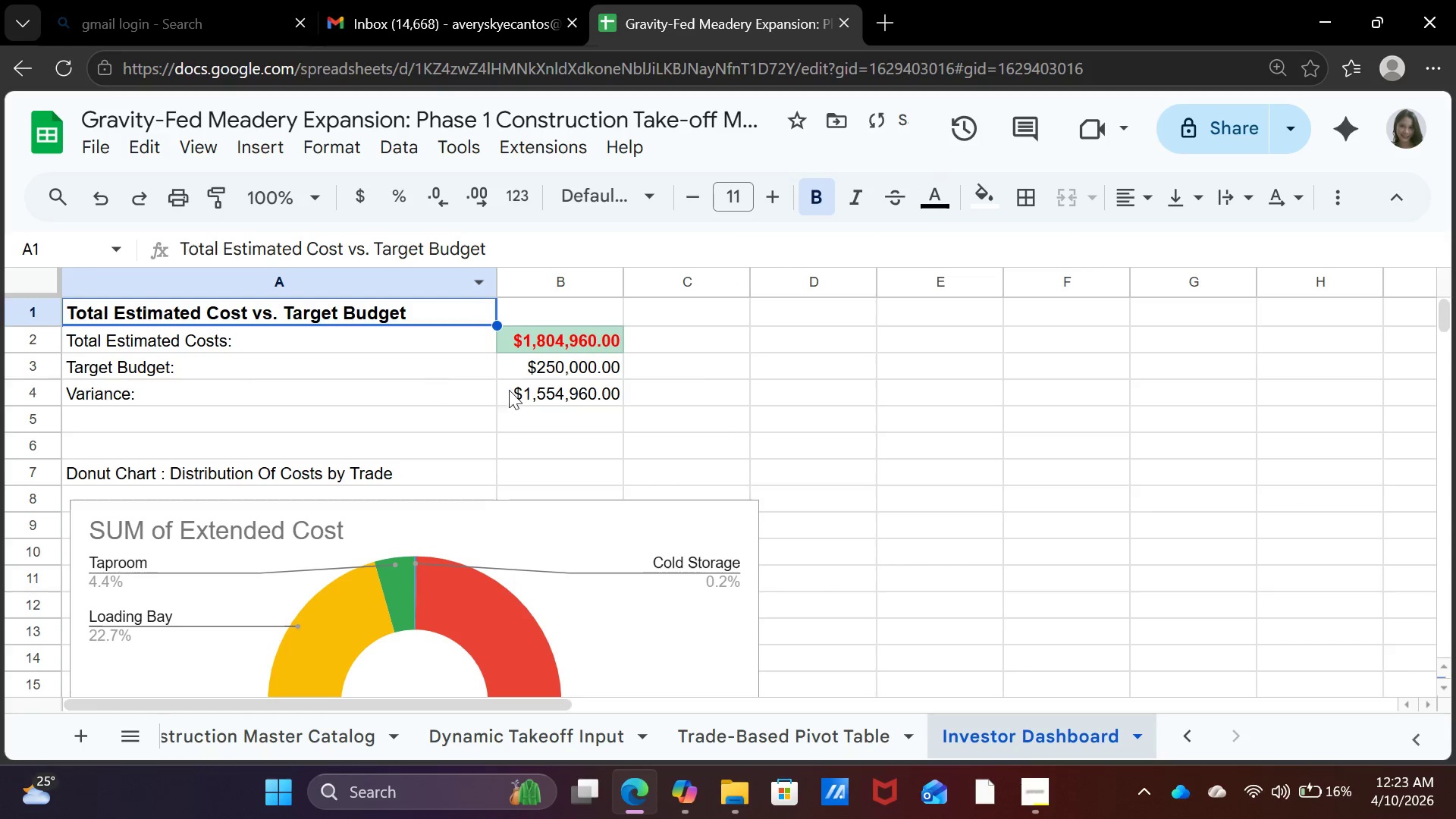 
left_click([417, 394])
 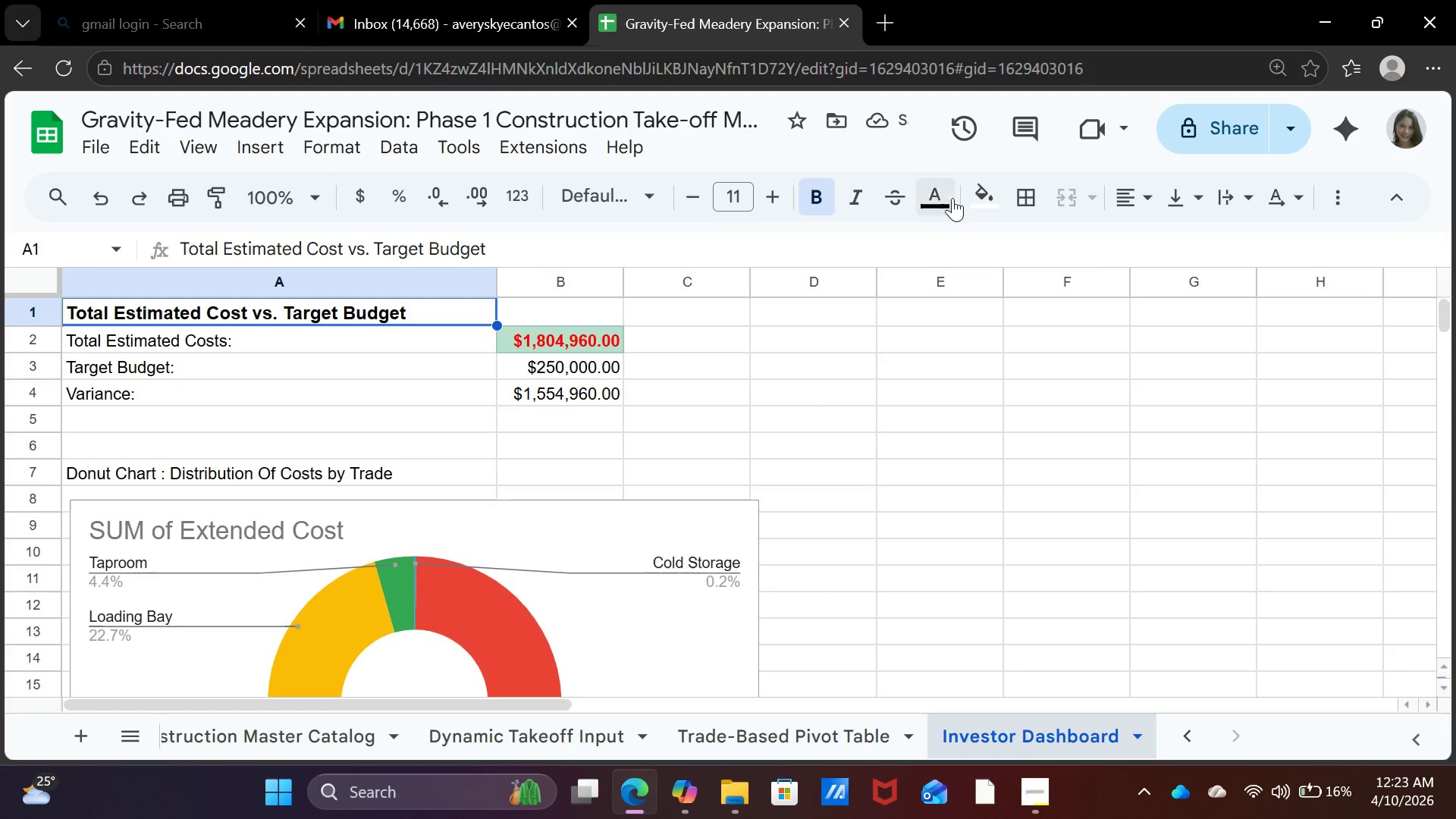 
left_click([986, 196])
 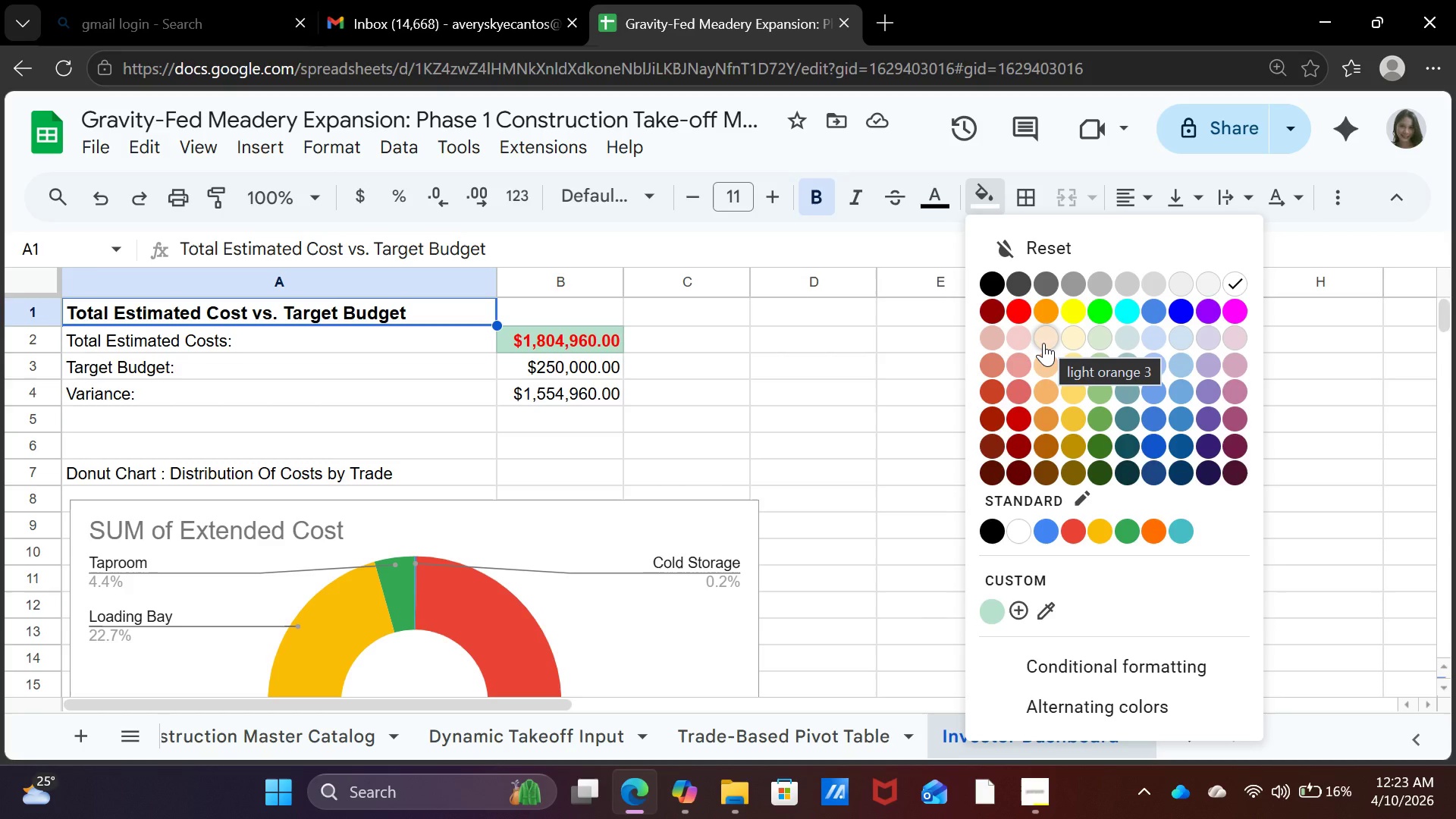 
wait(7.02)
 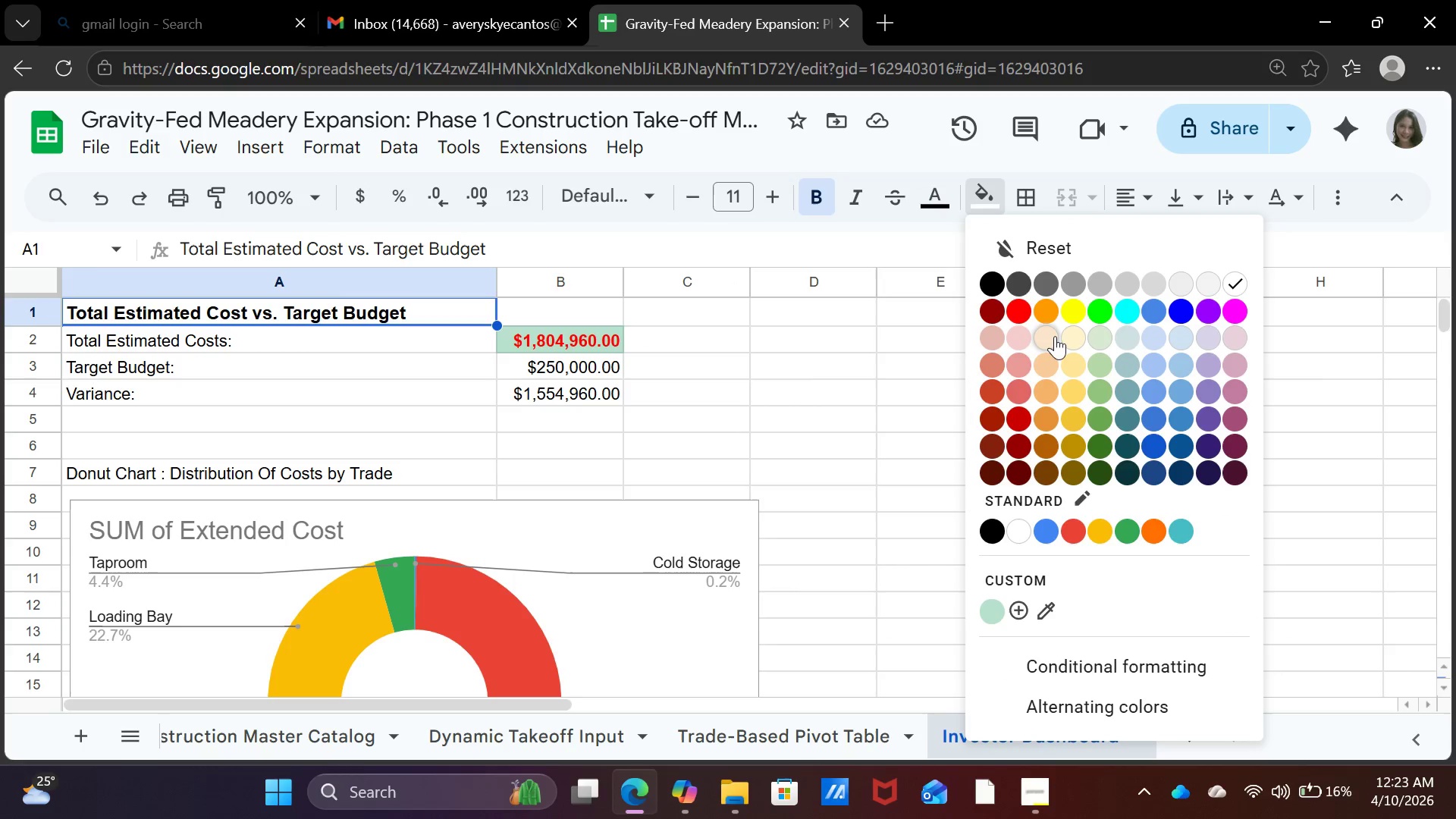 
left_click([1099, 369])
 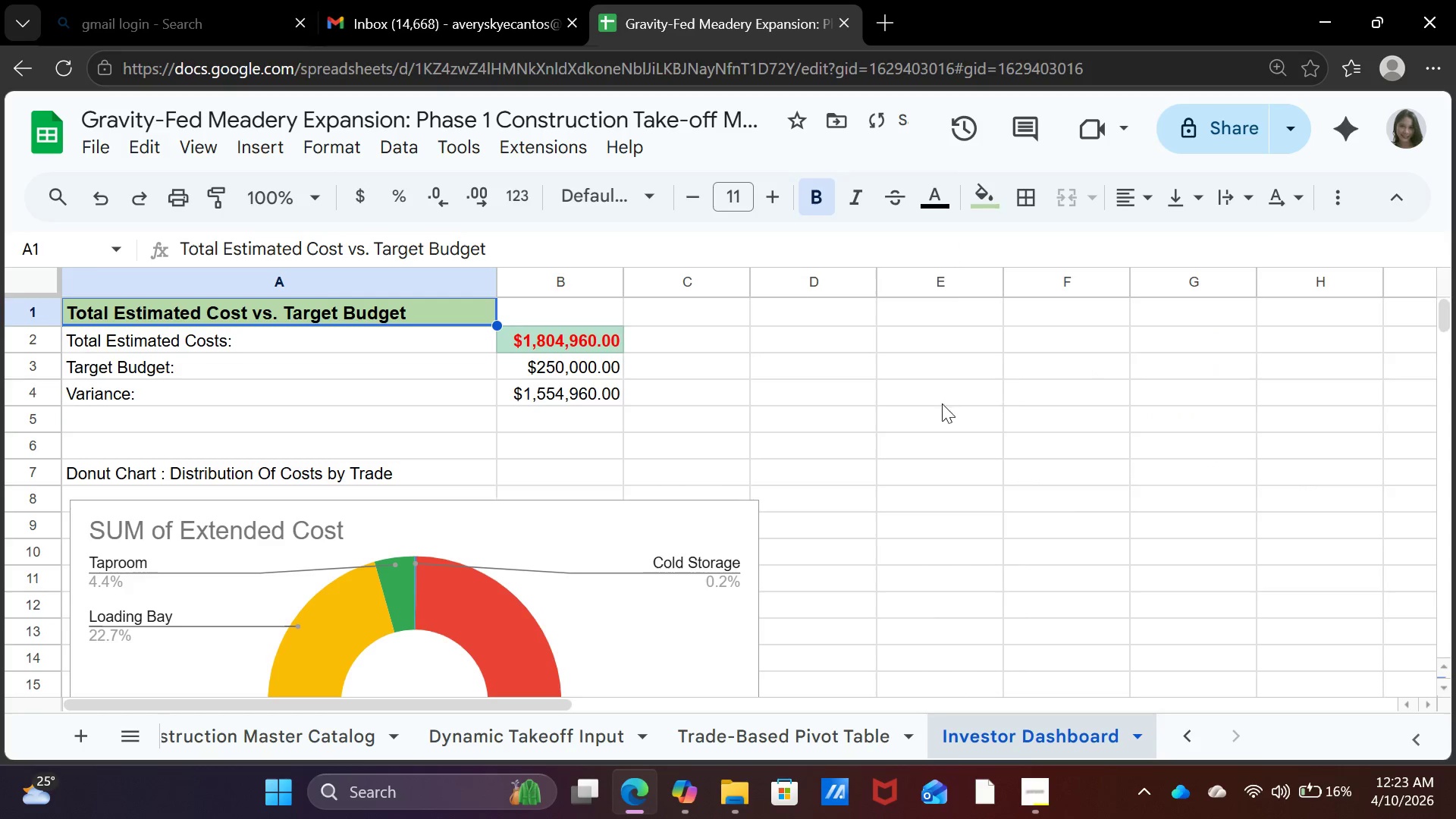 
left_click([935, 405])
 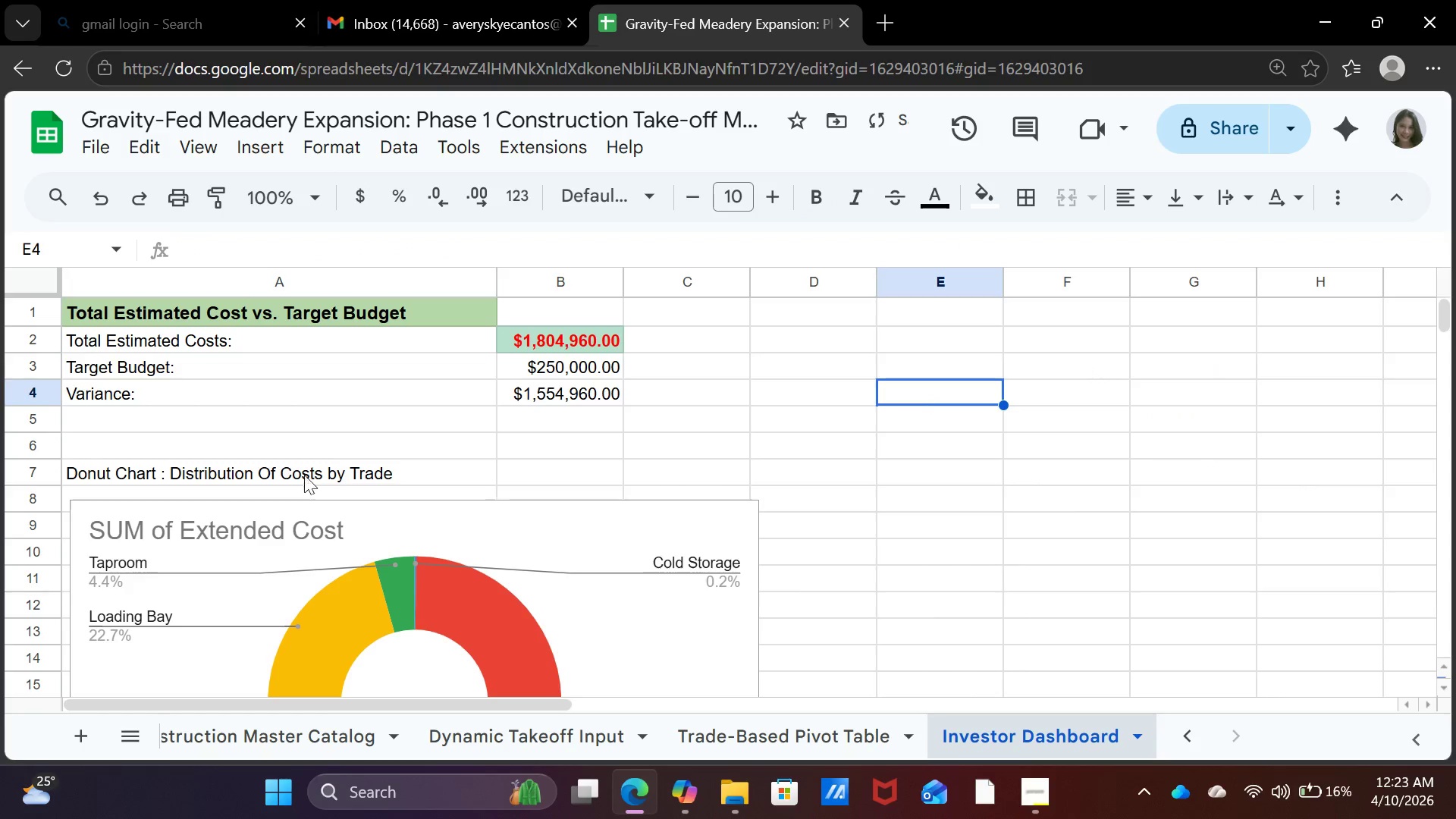 
left_click([304, 467])
 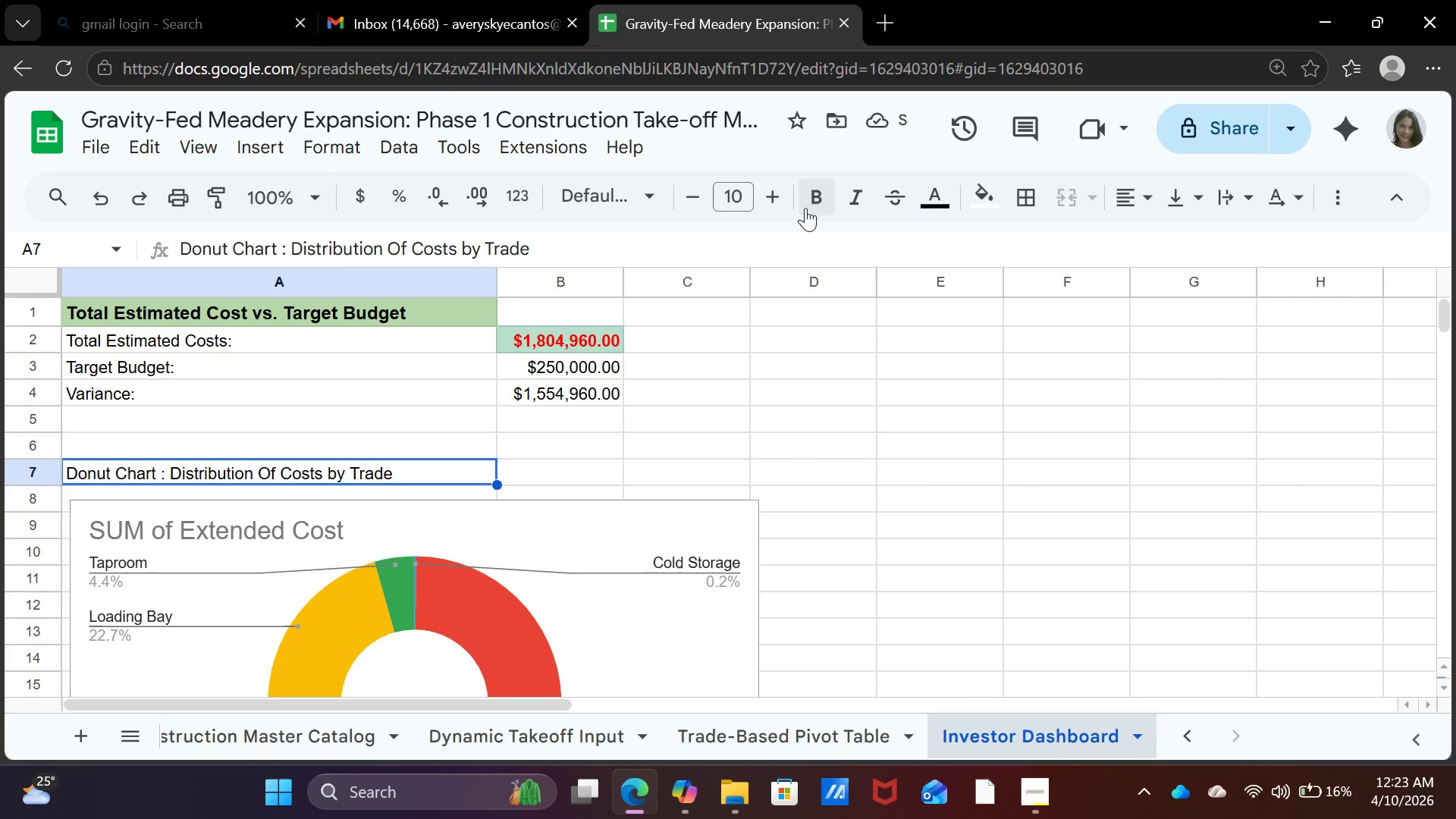 
left_click([836, 200])
 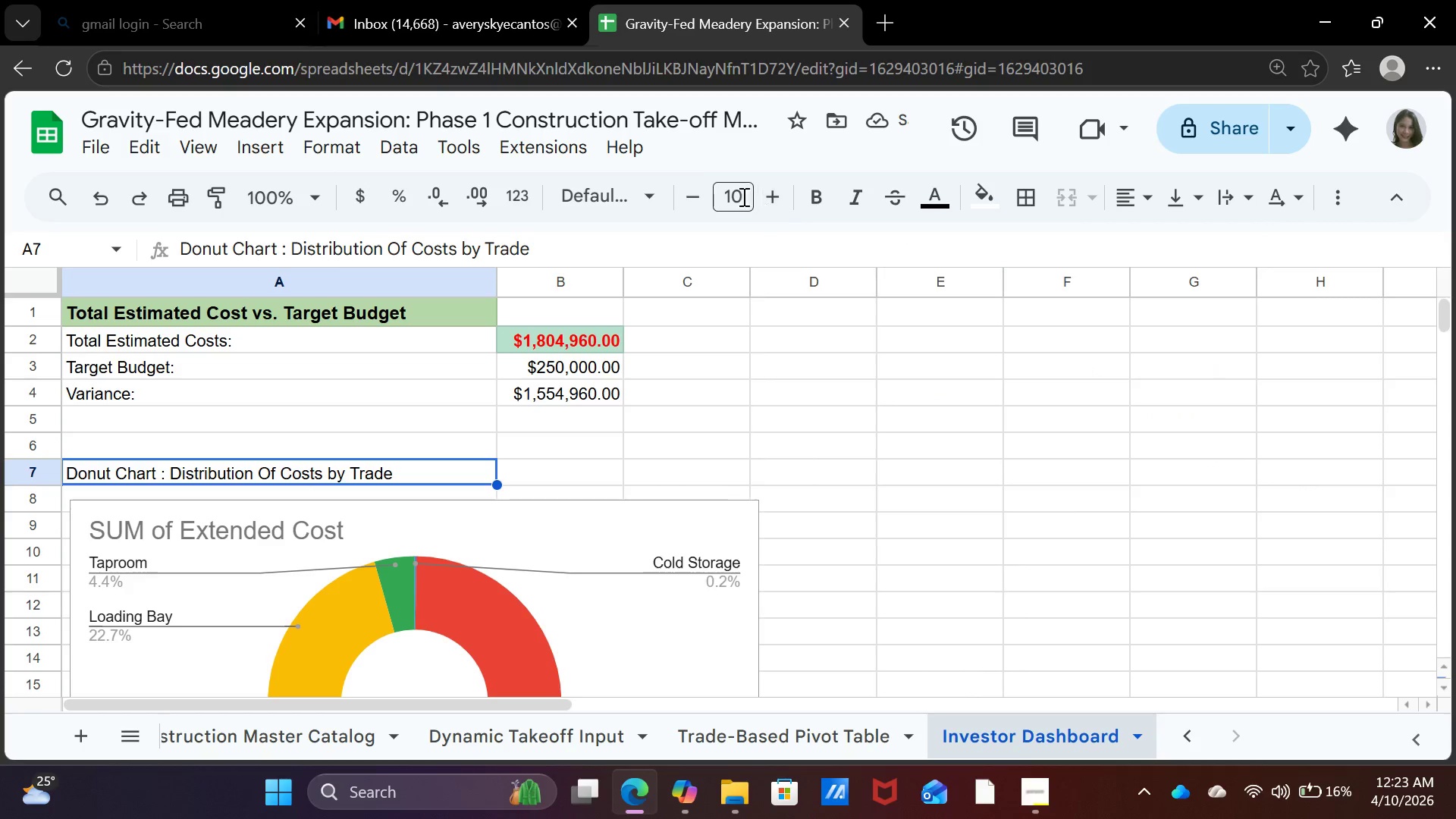 
left_click([742, 196])
 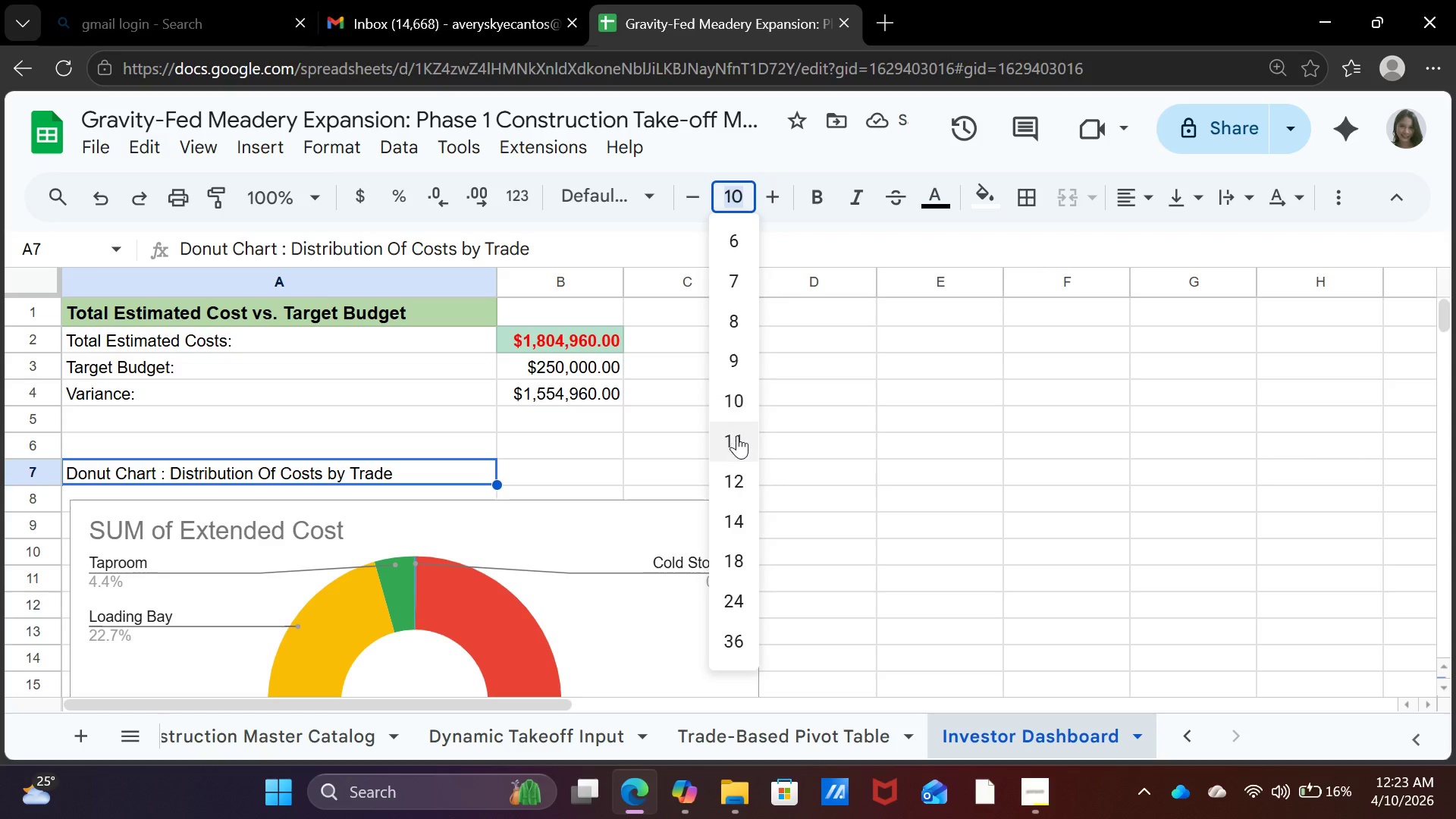 
left_click([737, 437])
 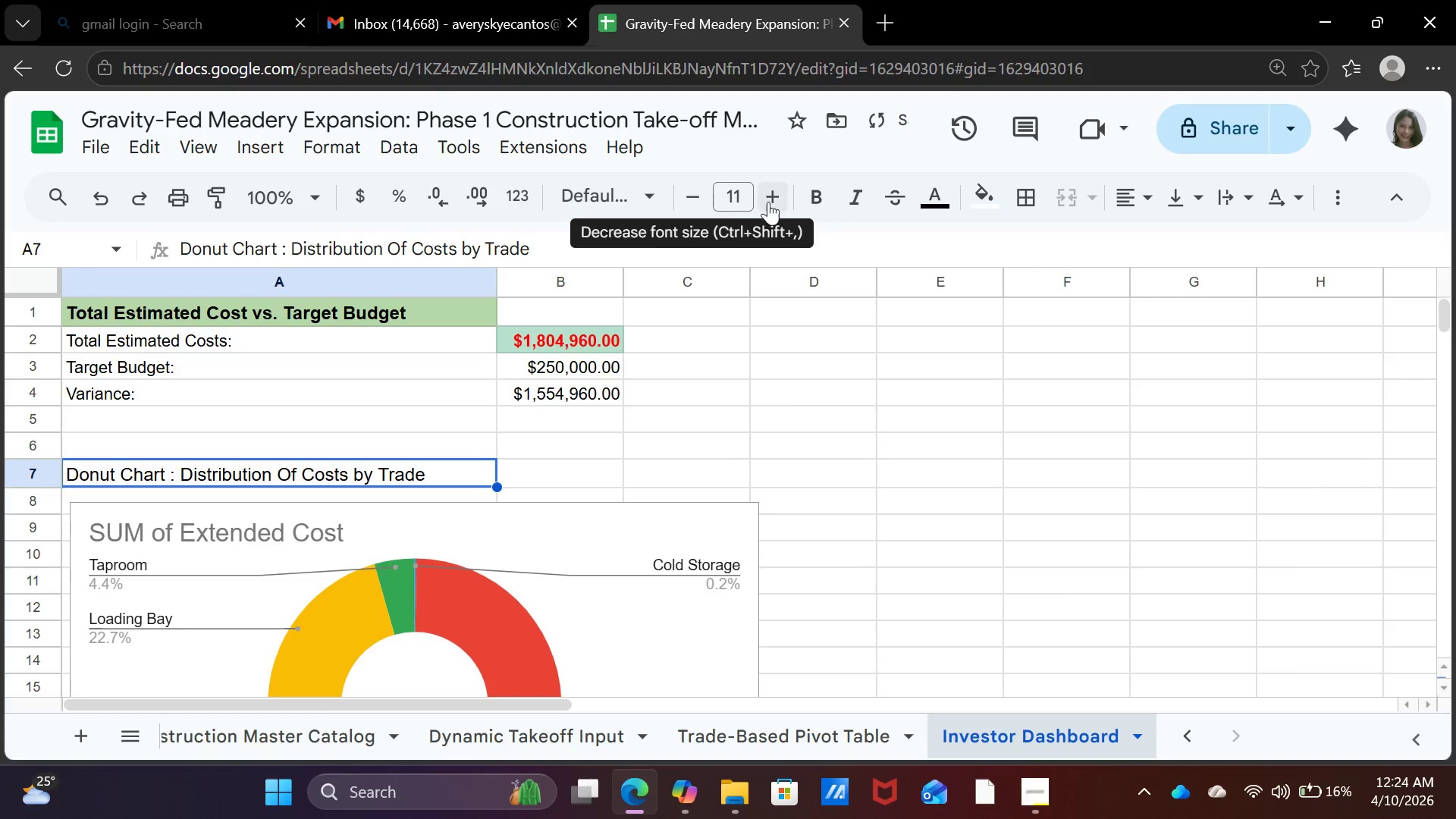 
left_click([811, 195])
 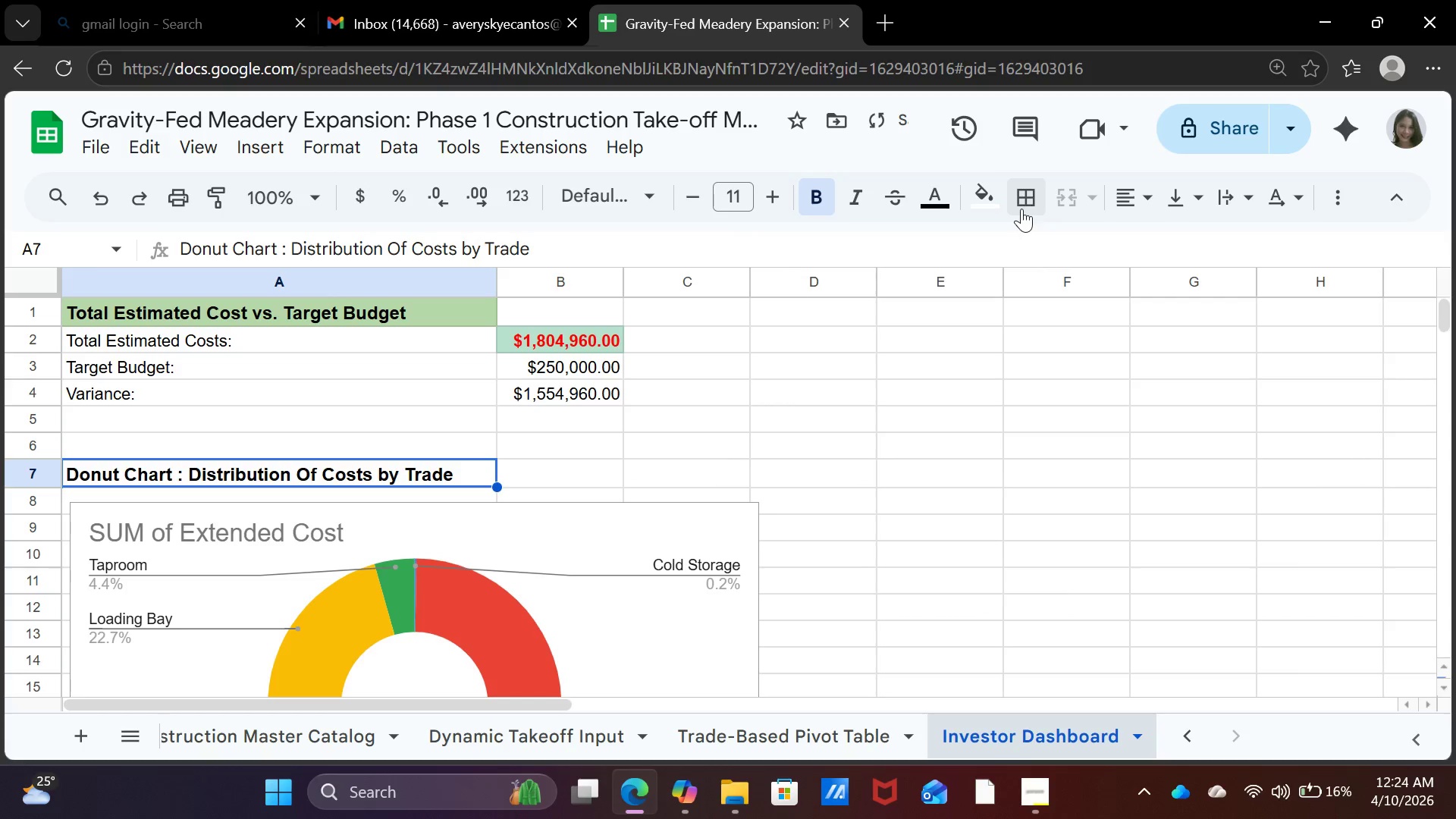 
left_click([993, 199])
 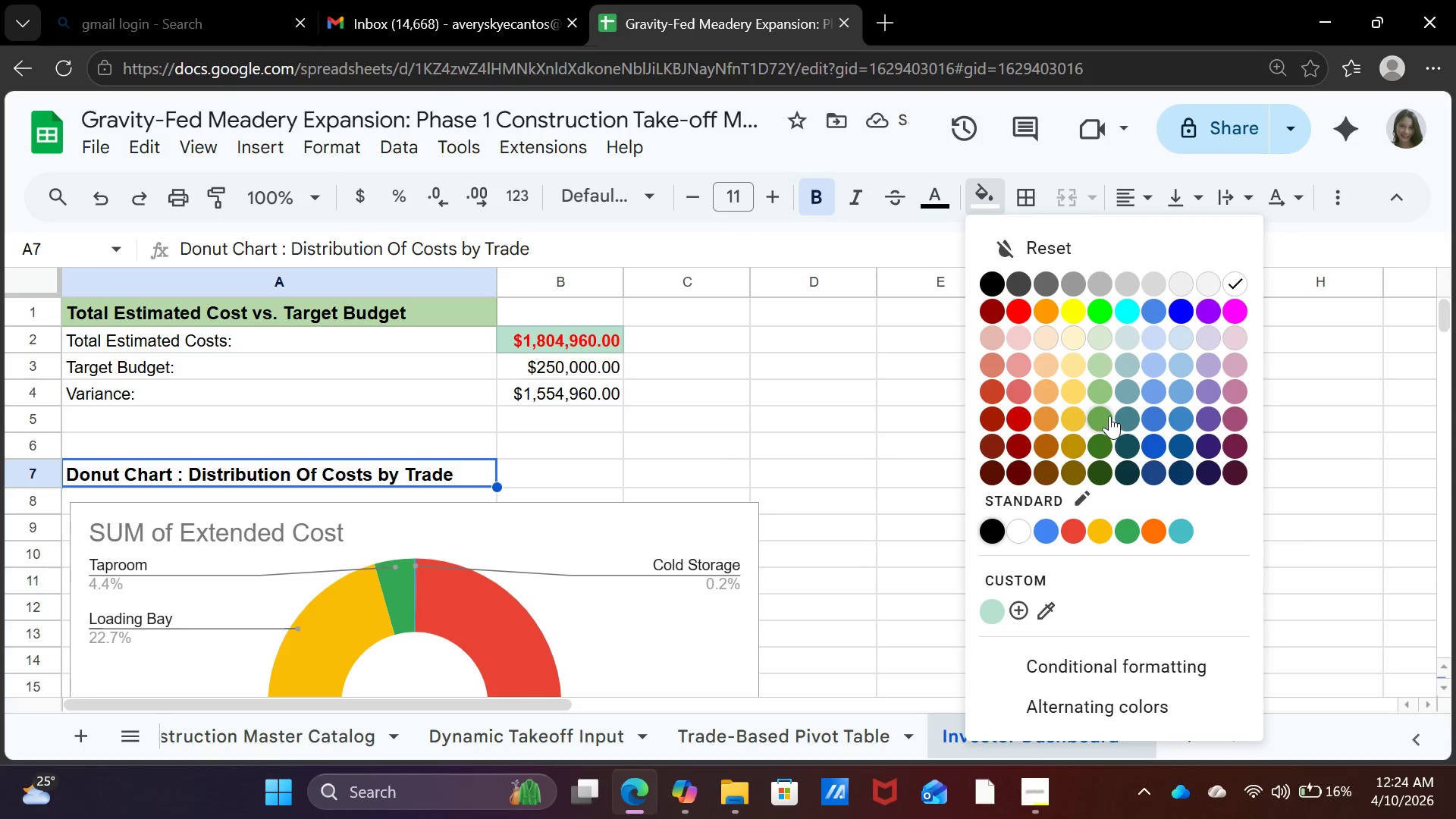 
left_click([1102, 416])
 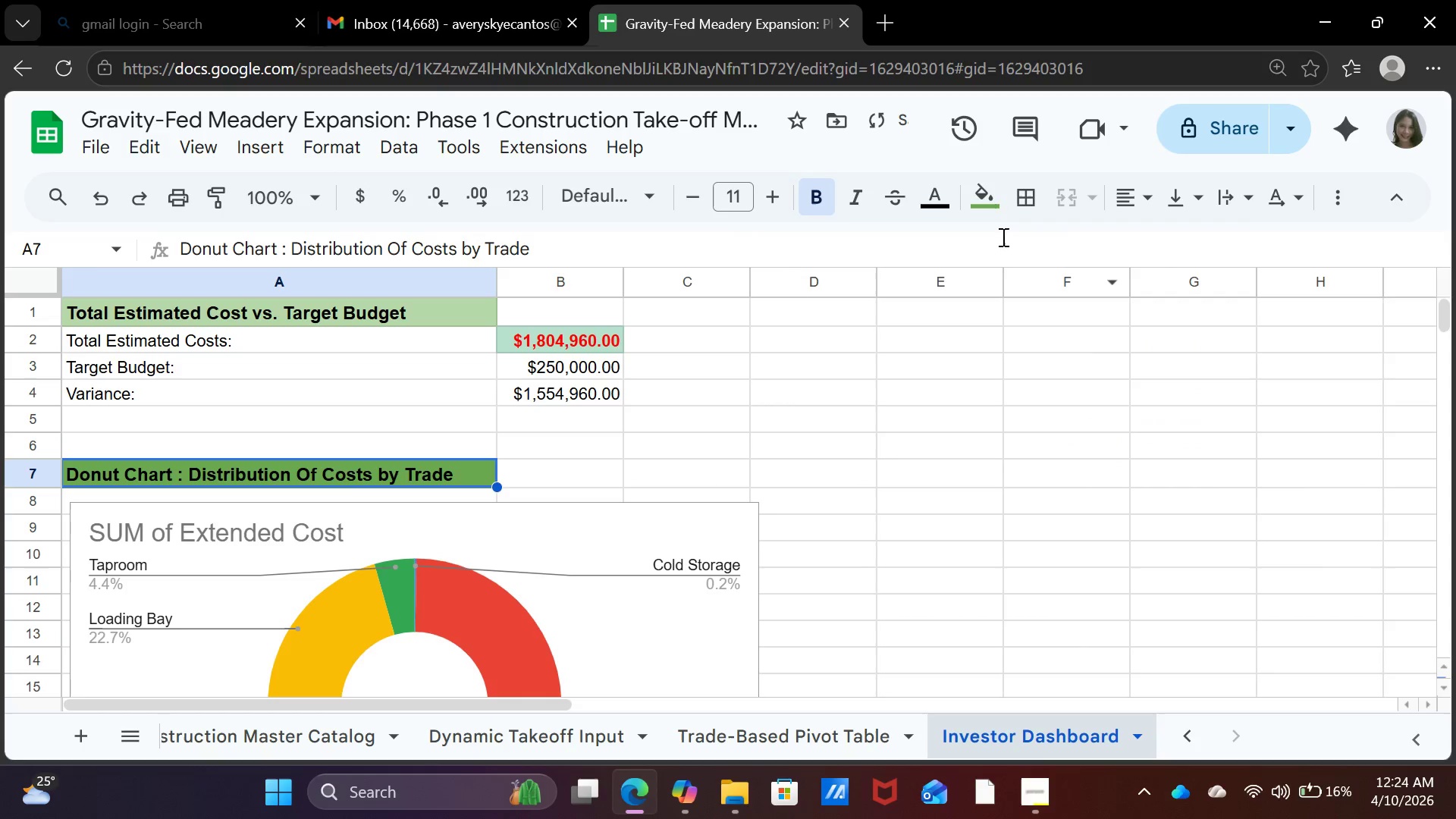 
left_click([990, 199])
 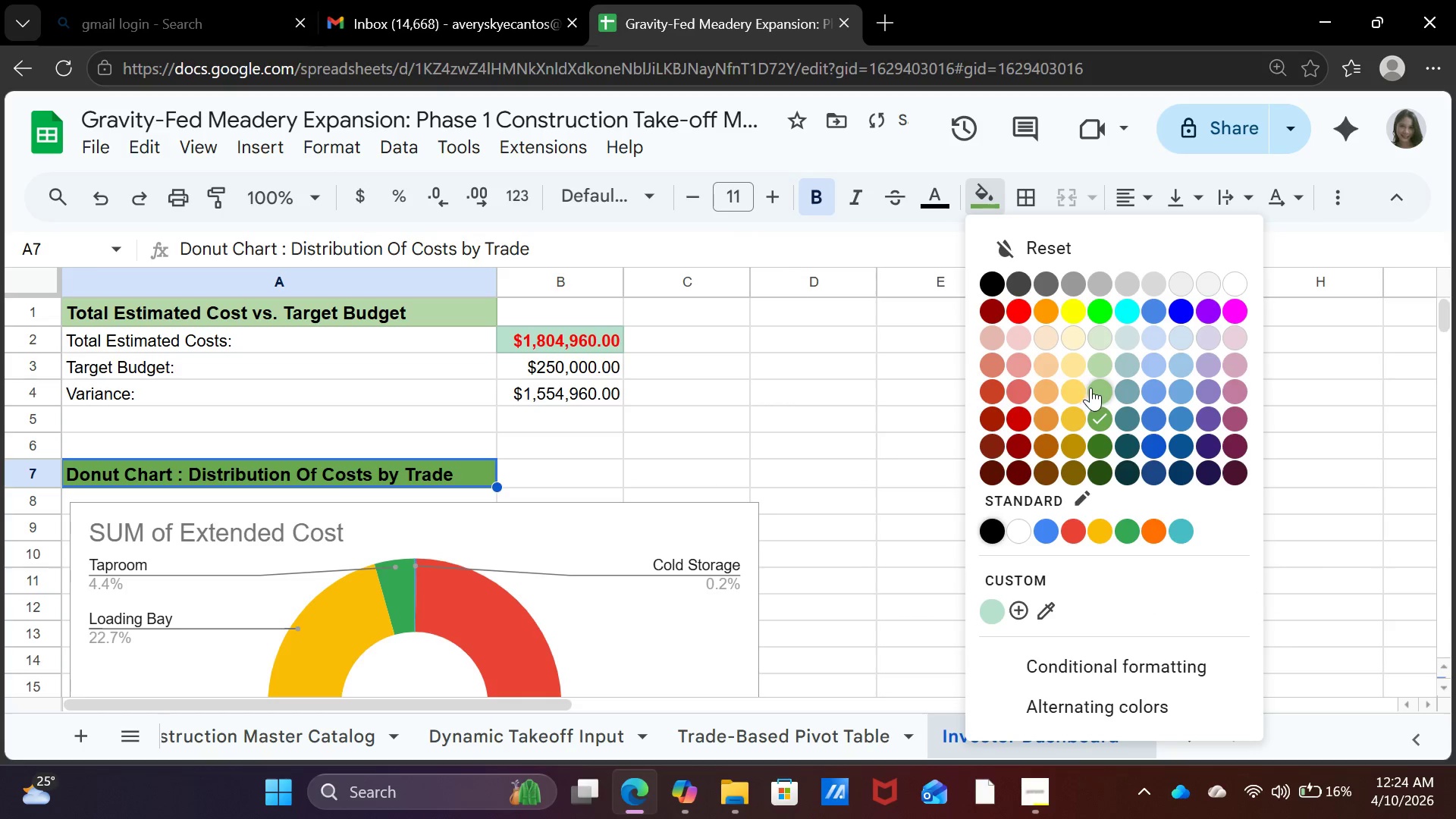 
left_click([1098, 388])
 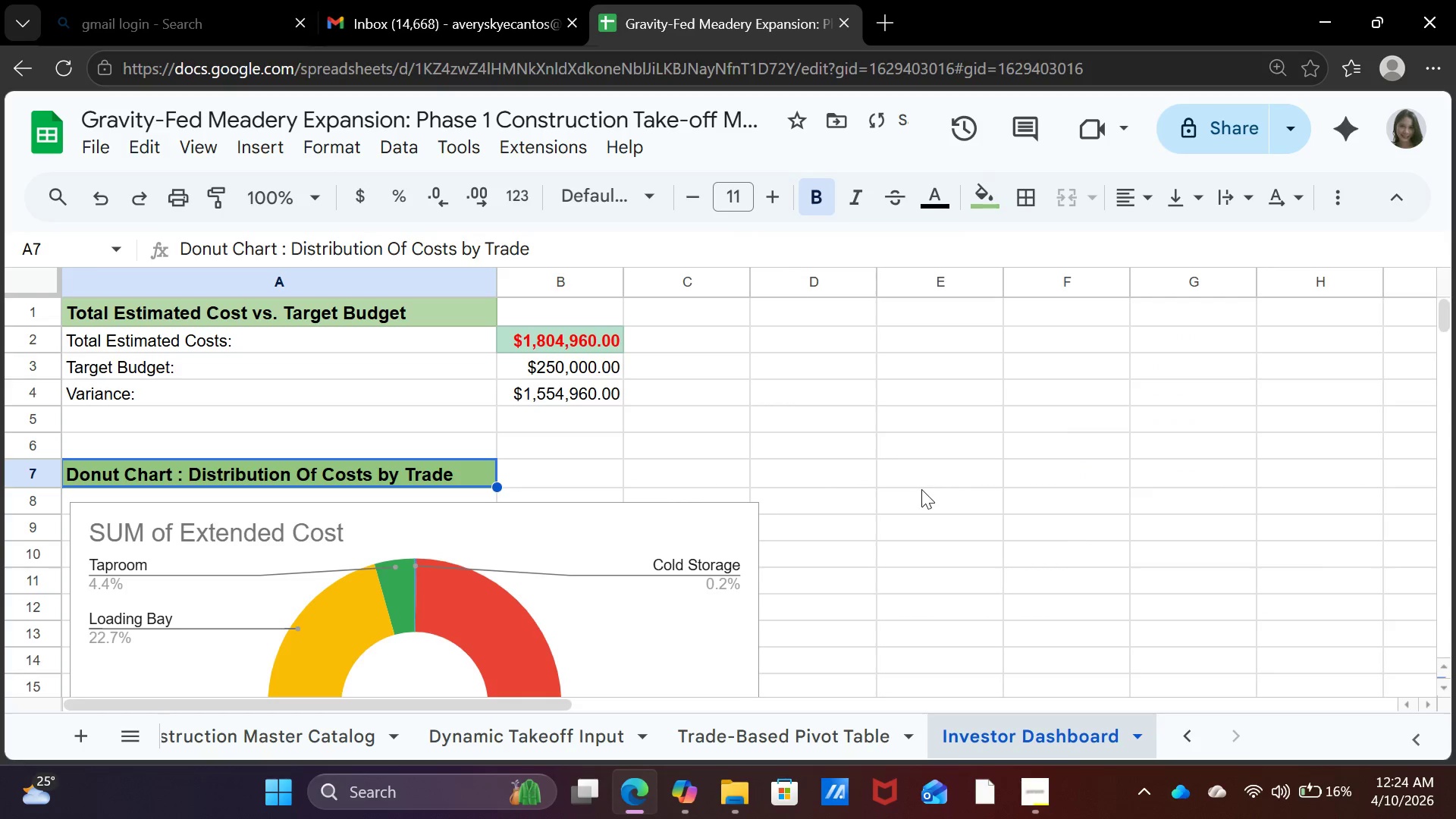 
left_click([917, 484])
 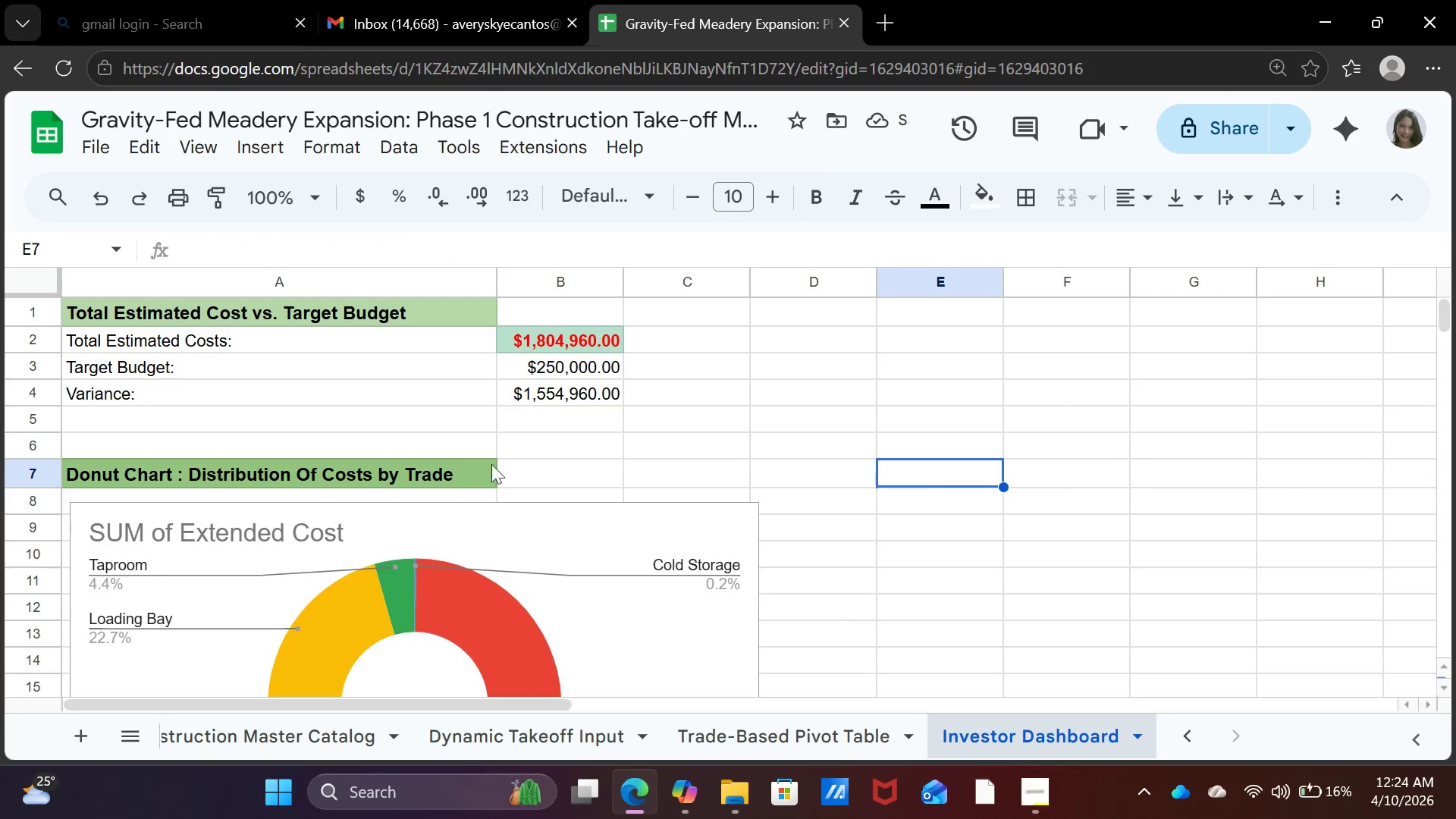 
scroll: coordinate [917, 494], scroll_direction: up, amount: 1.0
 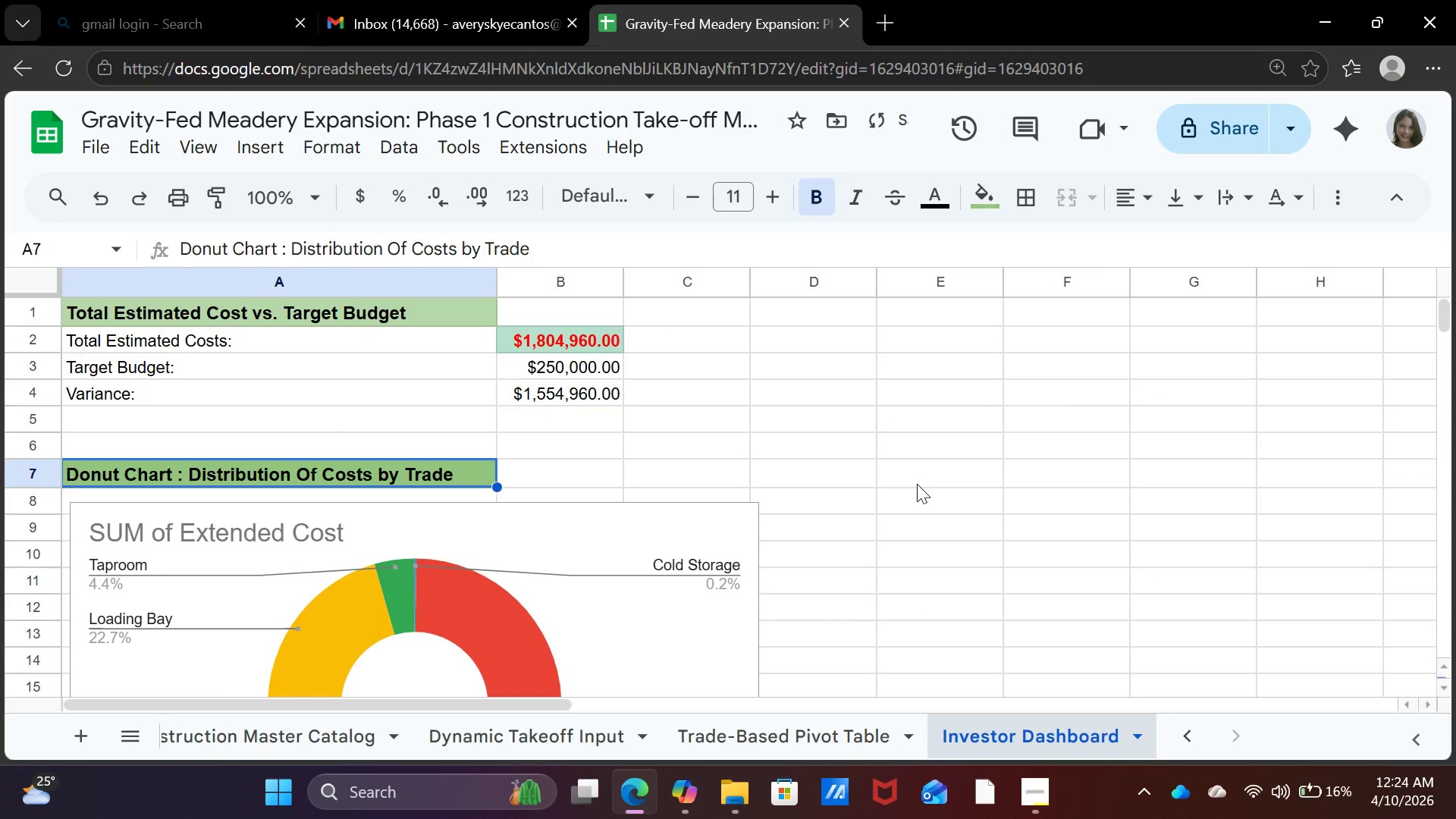 
left_click([469, 477])
 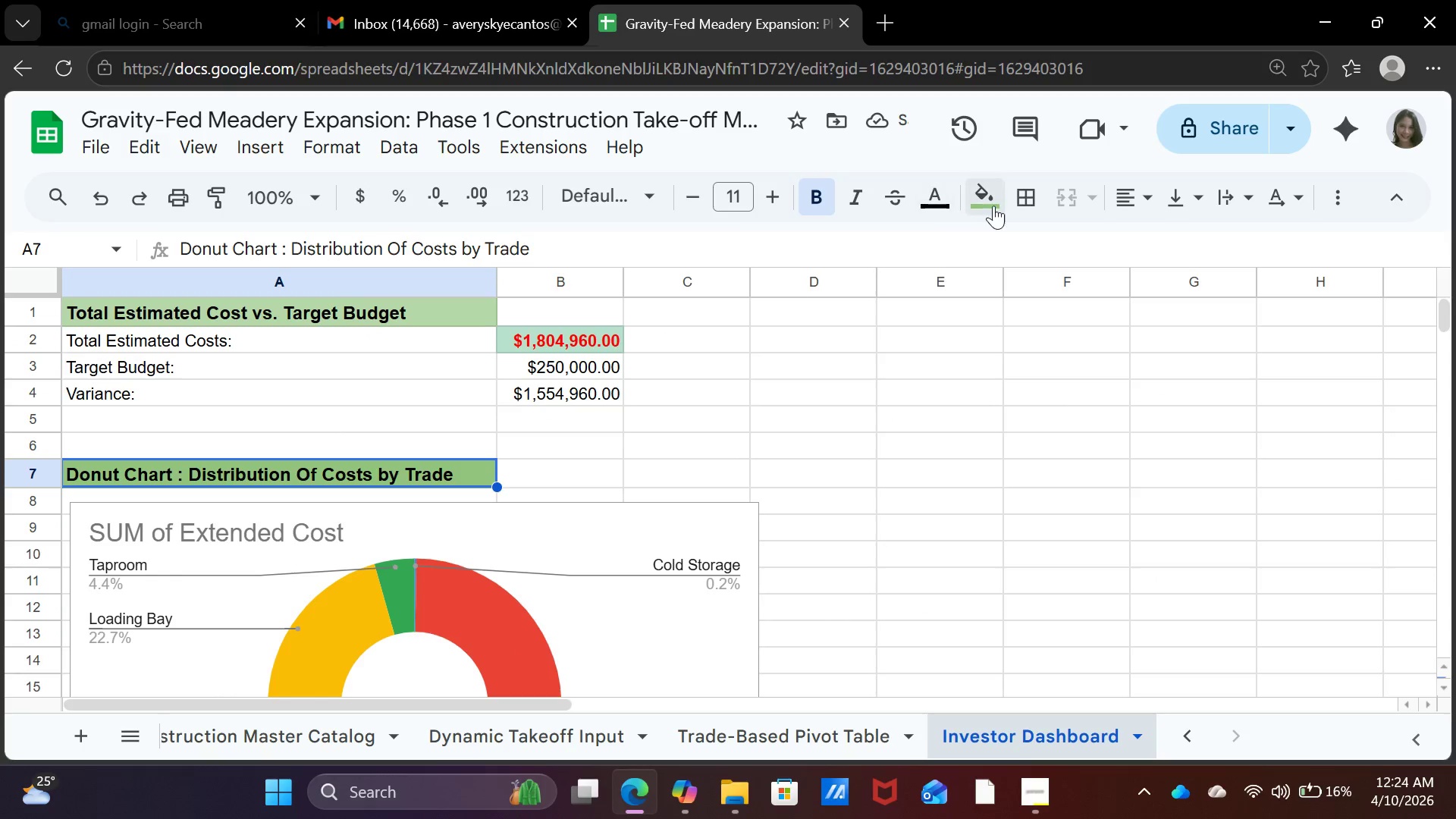 
left_click([997, 204])
 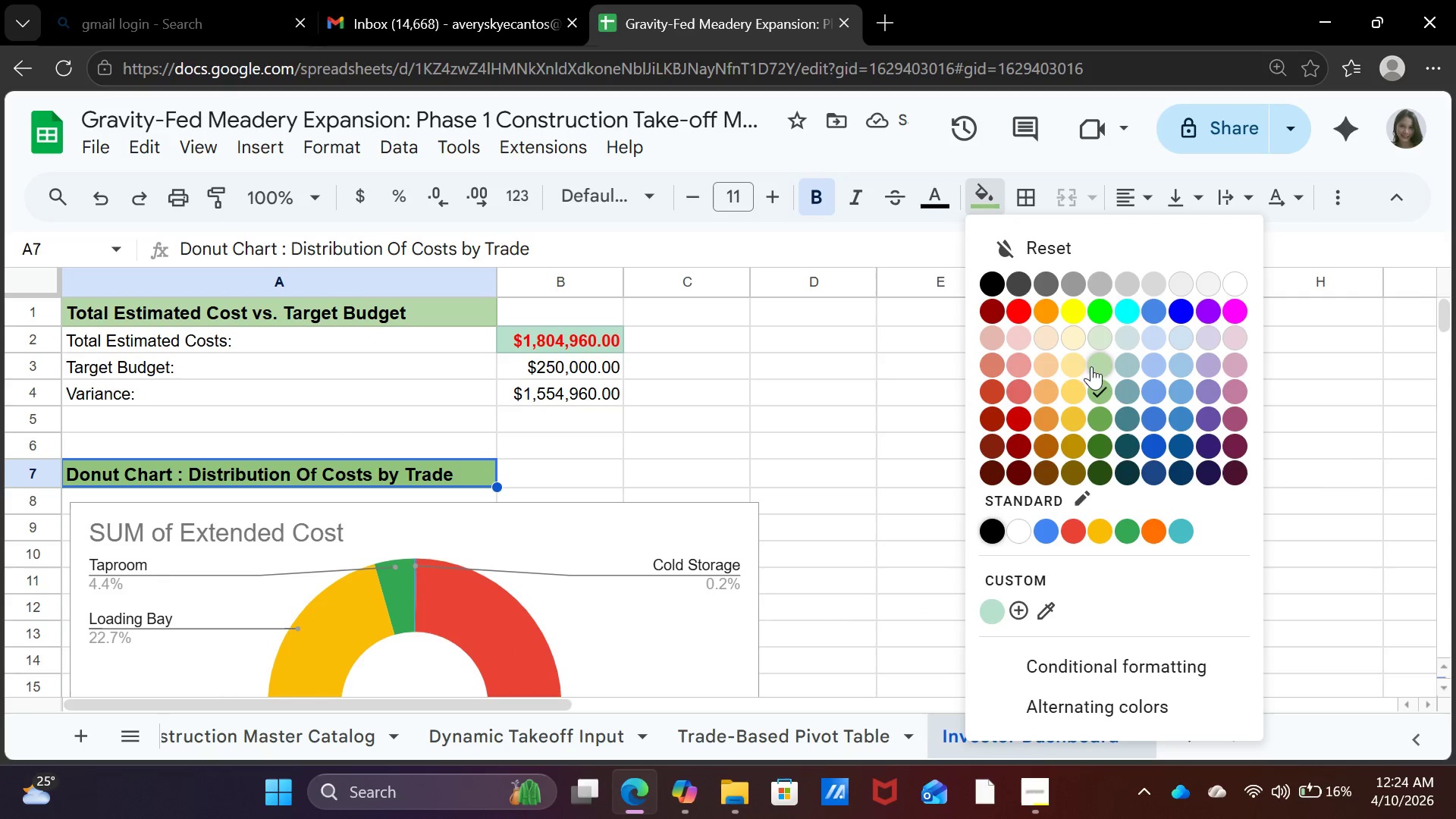 
left_click([1105, 366])
 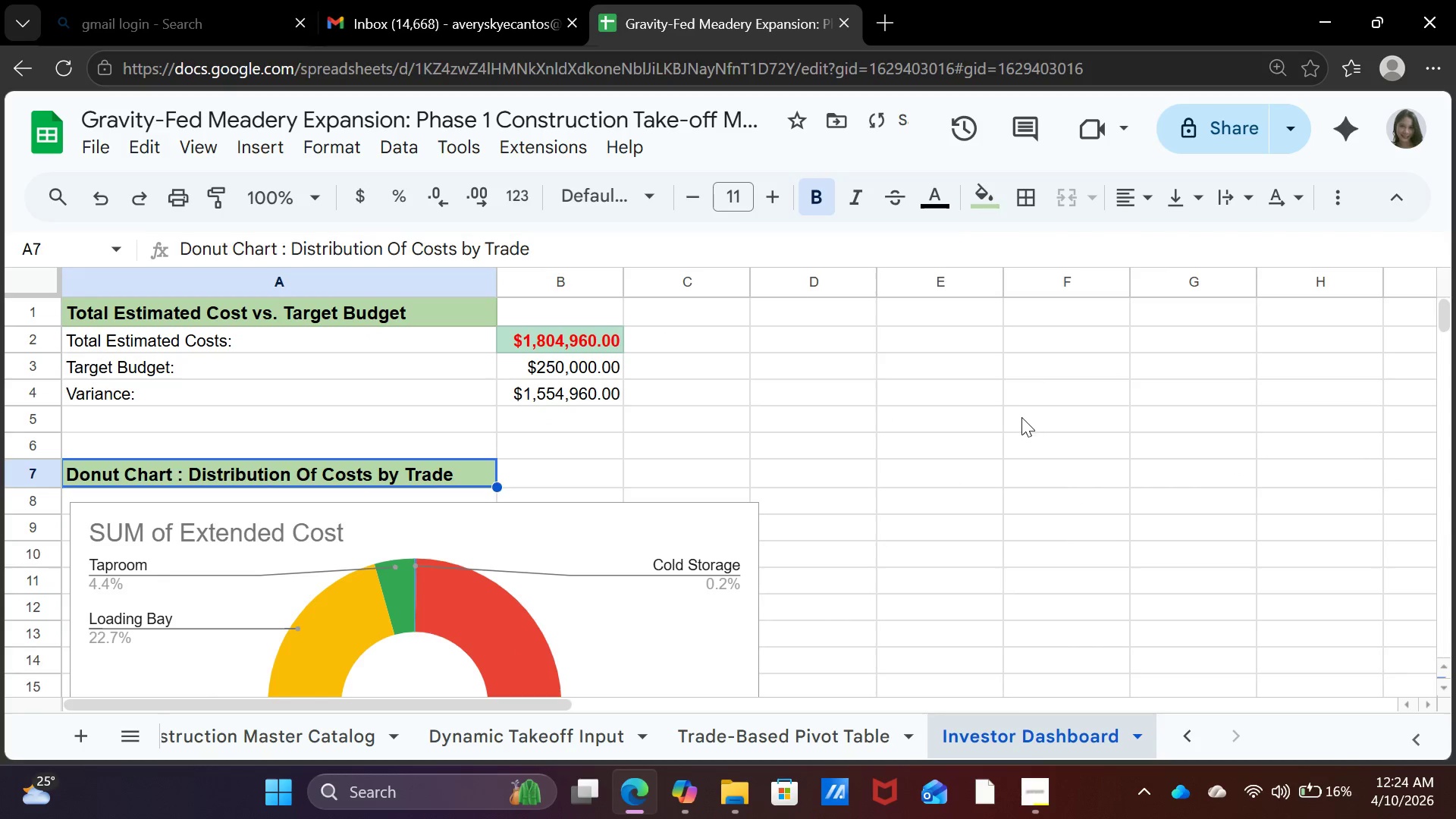 
left_click([1021, 417])
 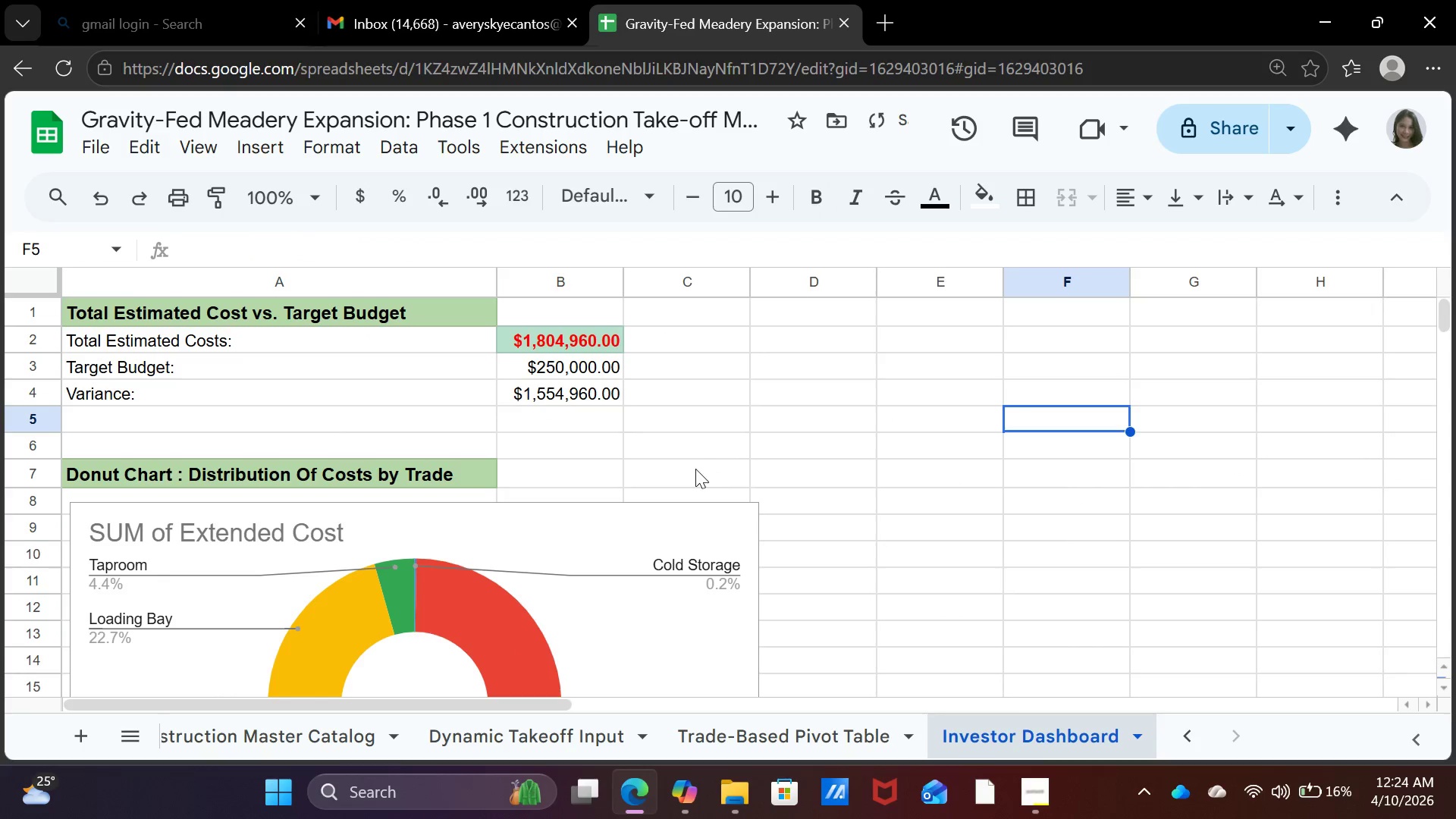 
scroll: coordinate [698, 460], scroll_direction: down, amount: 5.0
 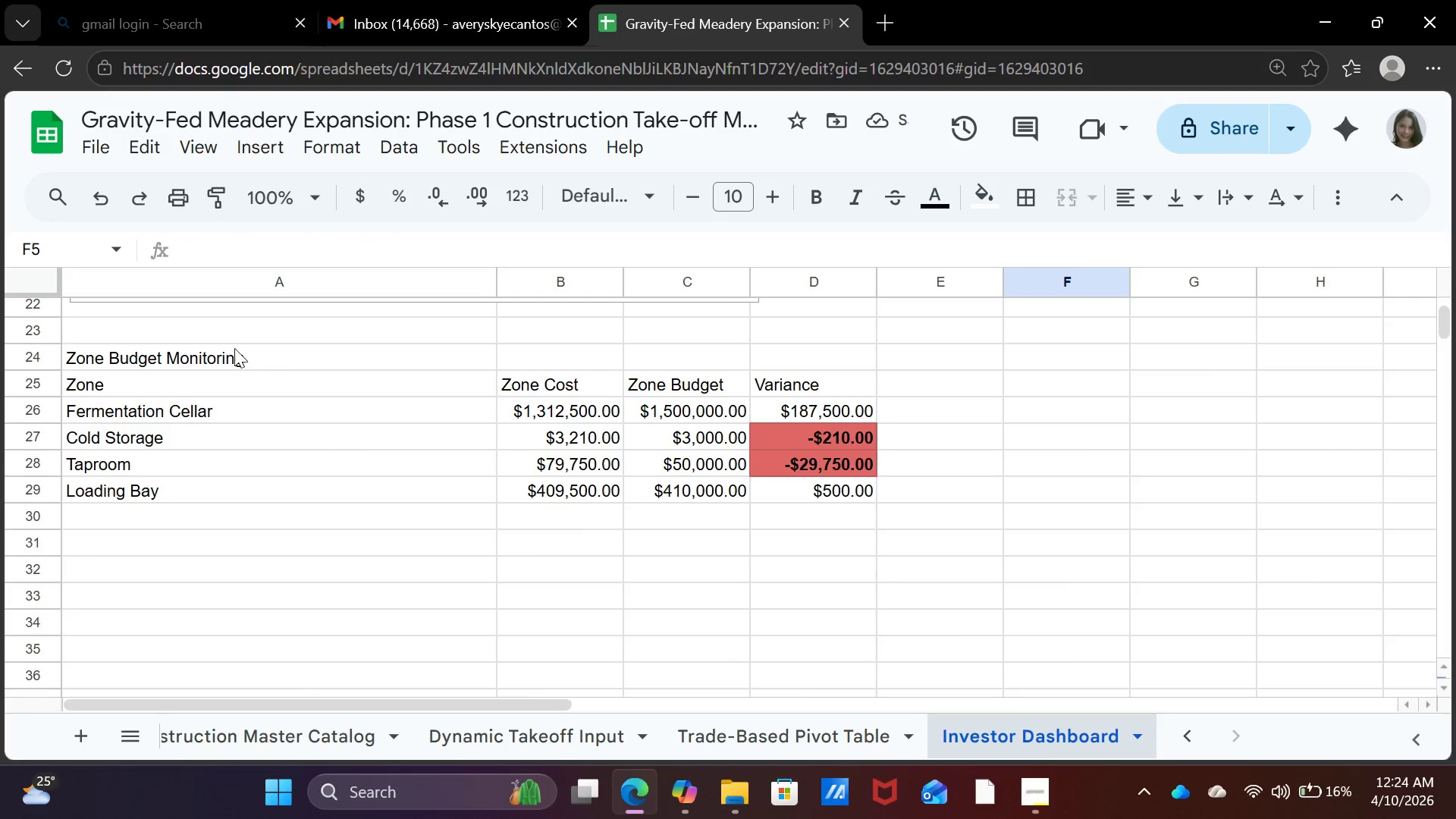 
left_click([234, 348])
 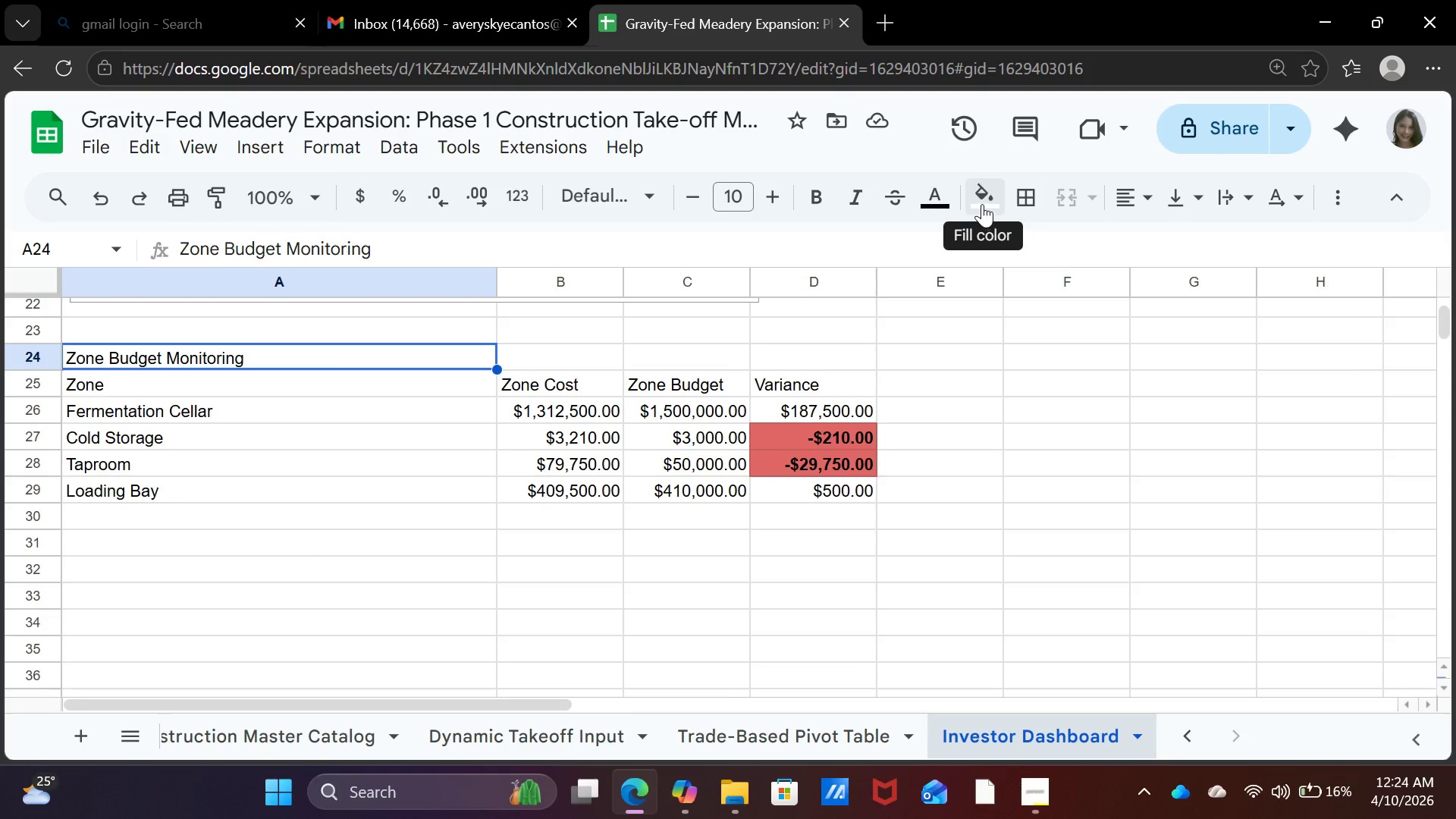 
wait(5.08)
 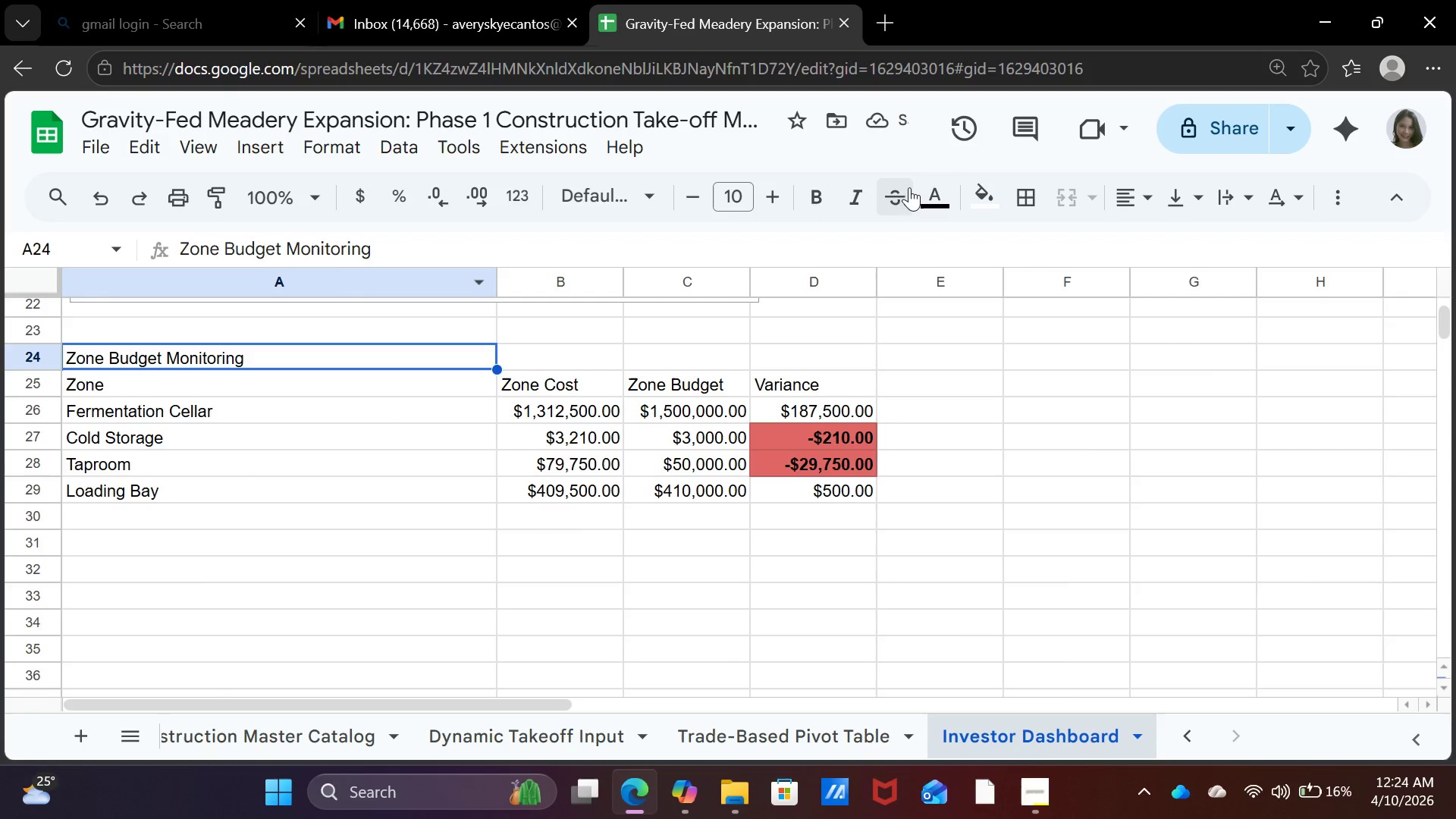 
left_click([1094, 364])
 